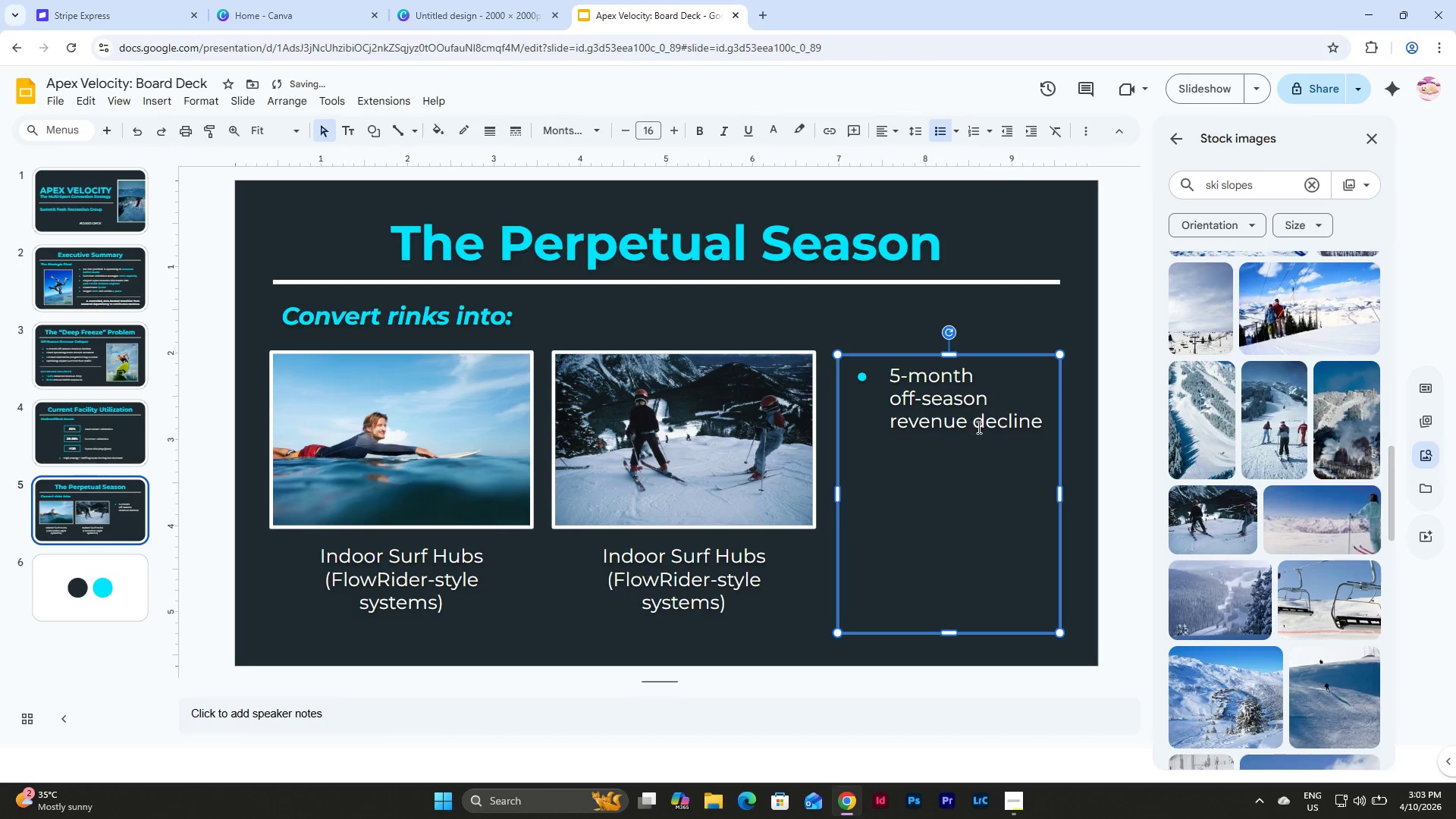 
left_click([977, 427])
 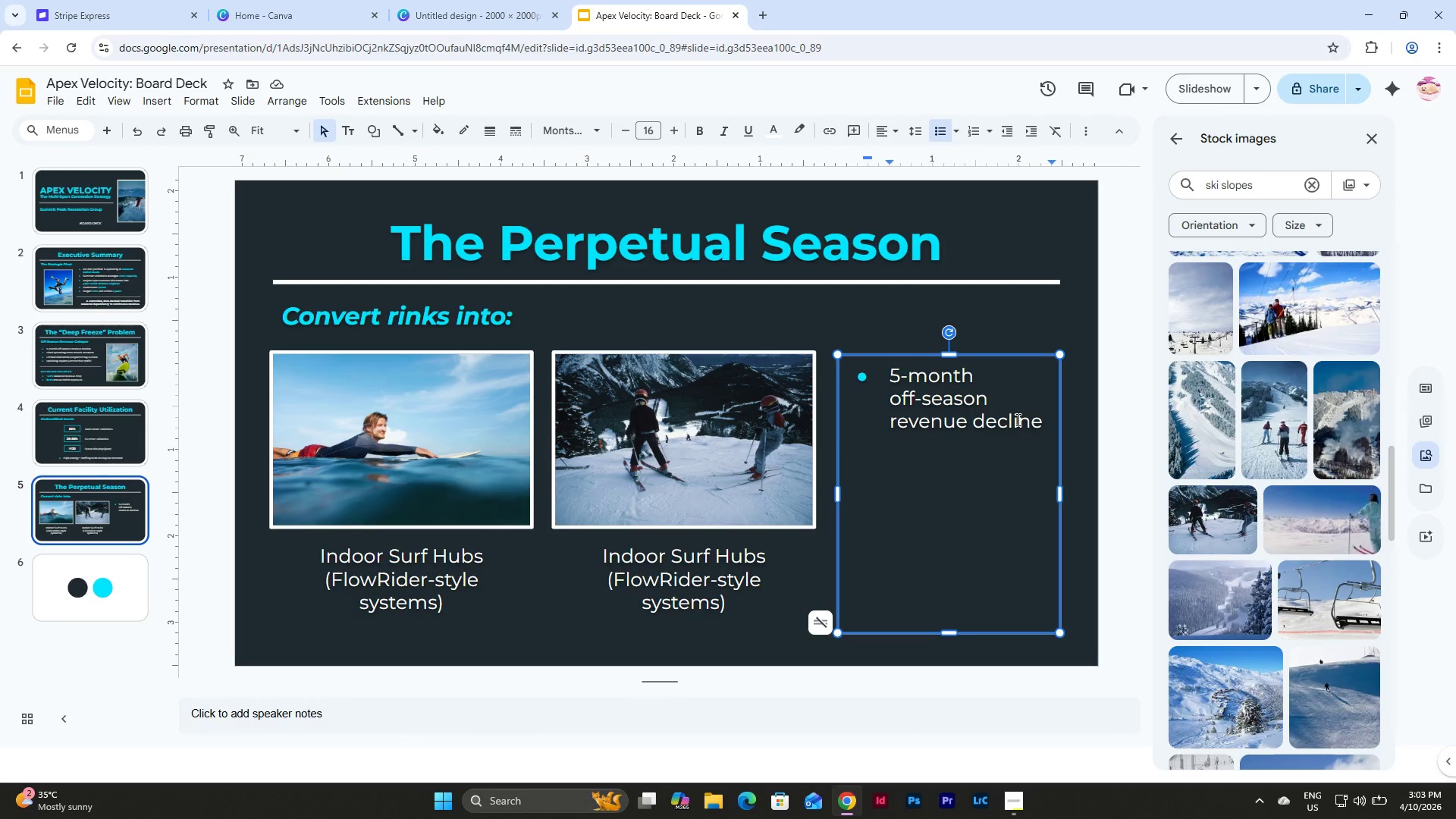 
wait(6.08)
 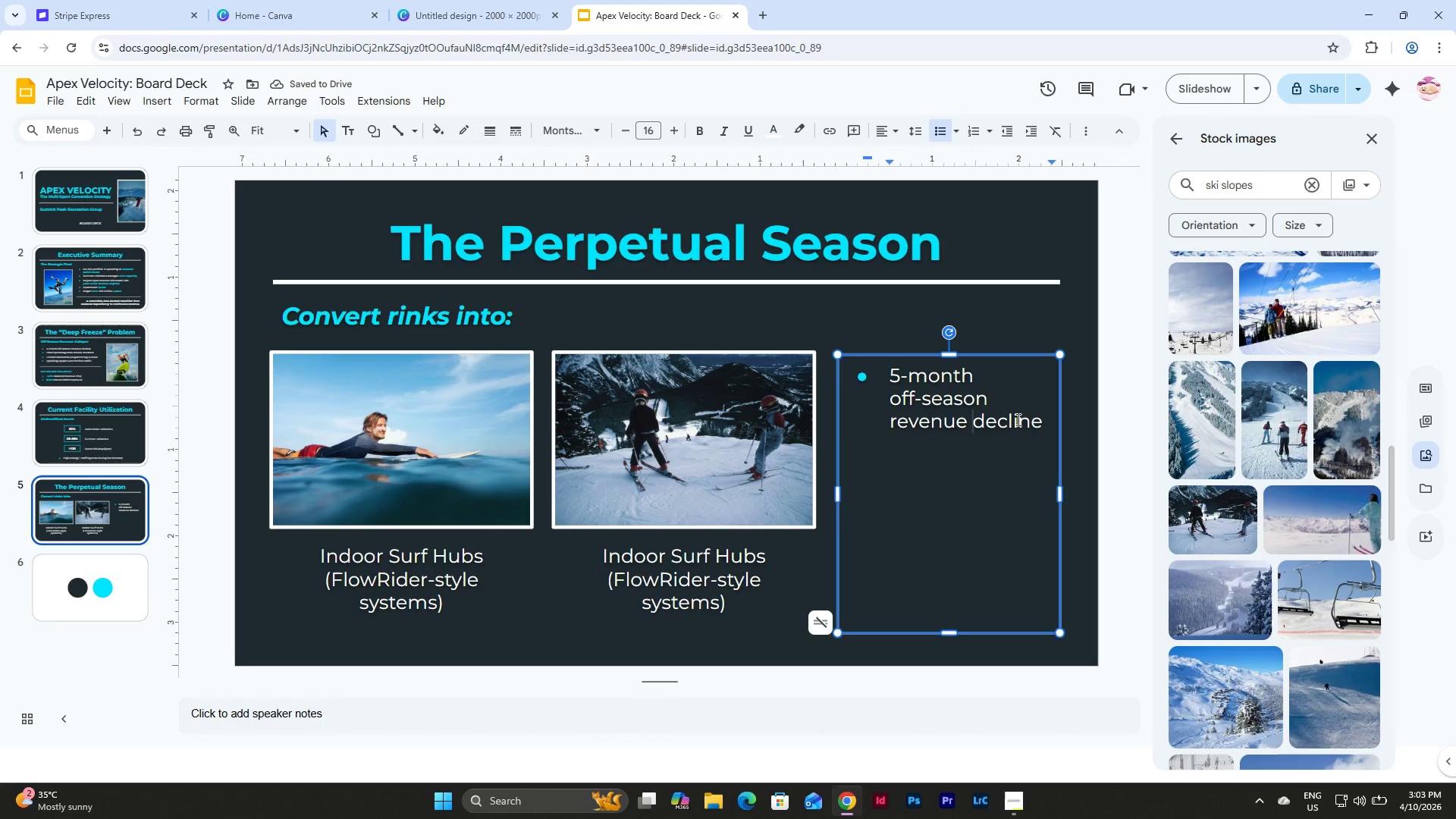 
left_click([354, 559])
 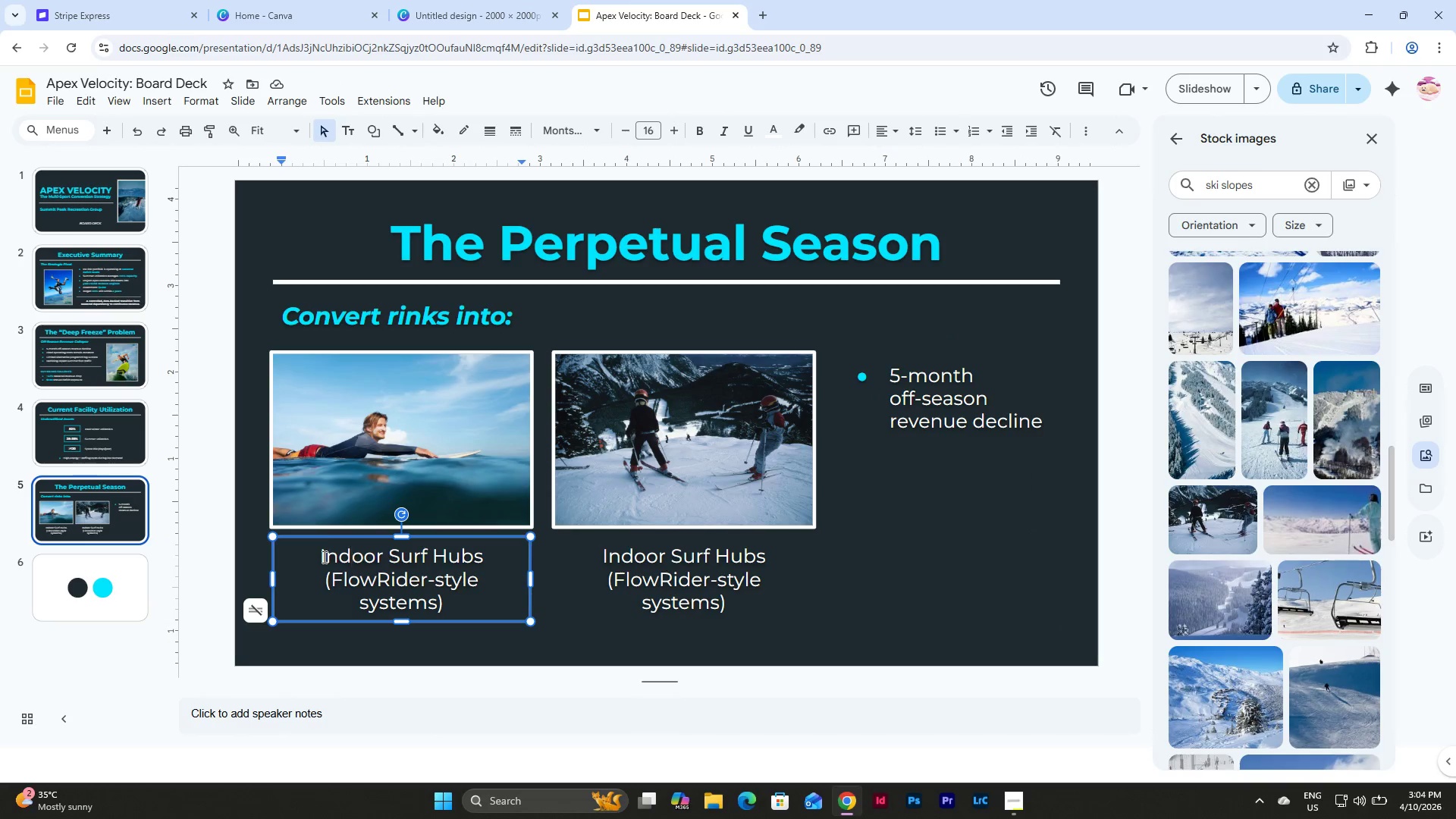 
left_click_drag(start_coordinate=[323, 557], to_coordinate=[344, 557])
 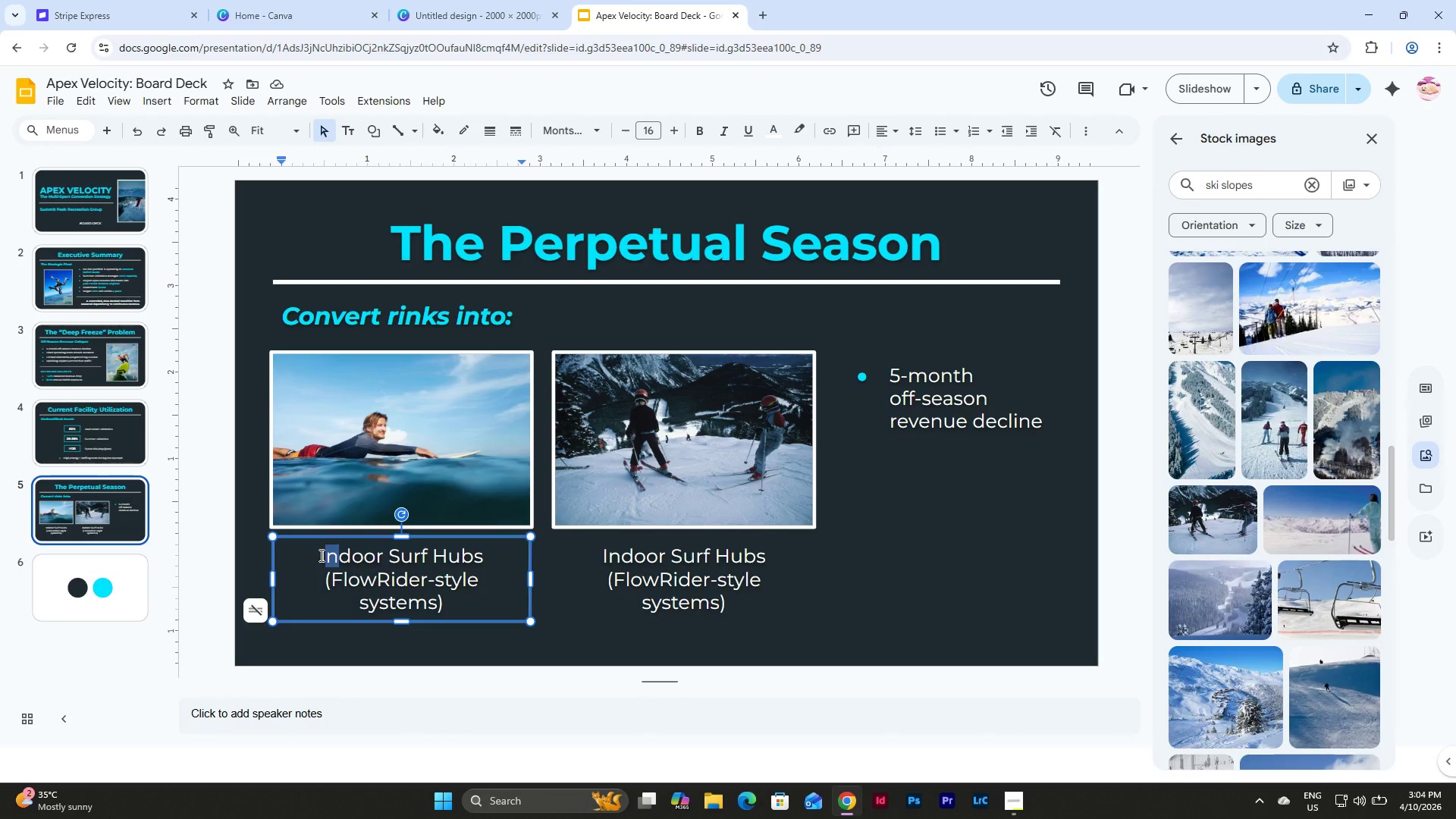 
left_click_drag(start_coordinate=[320, 555], to_coordinate=[479, 557])
 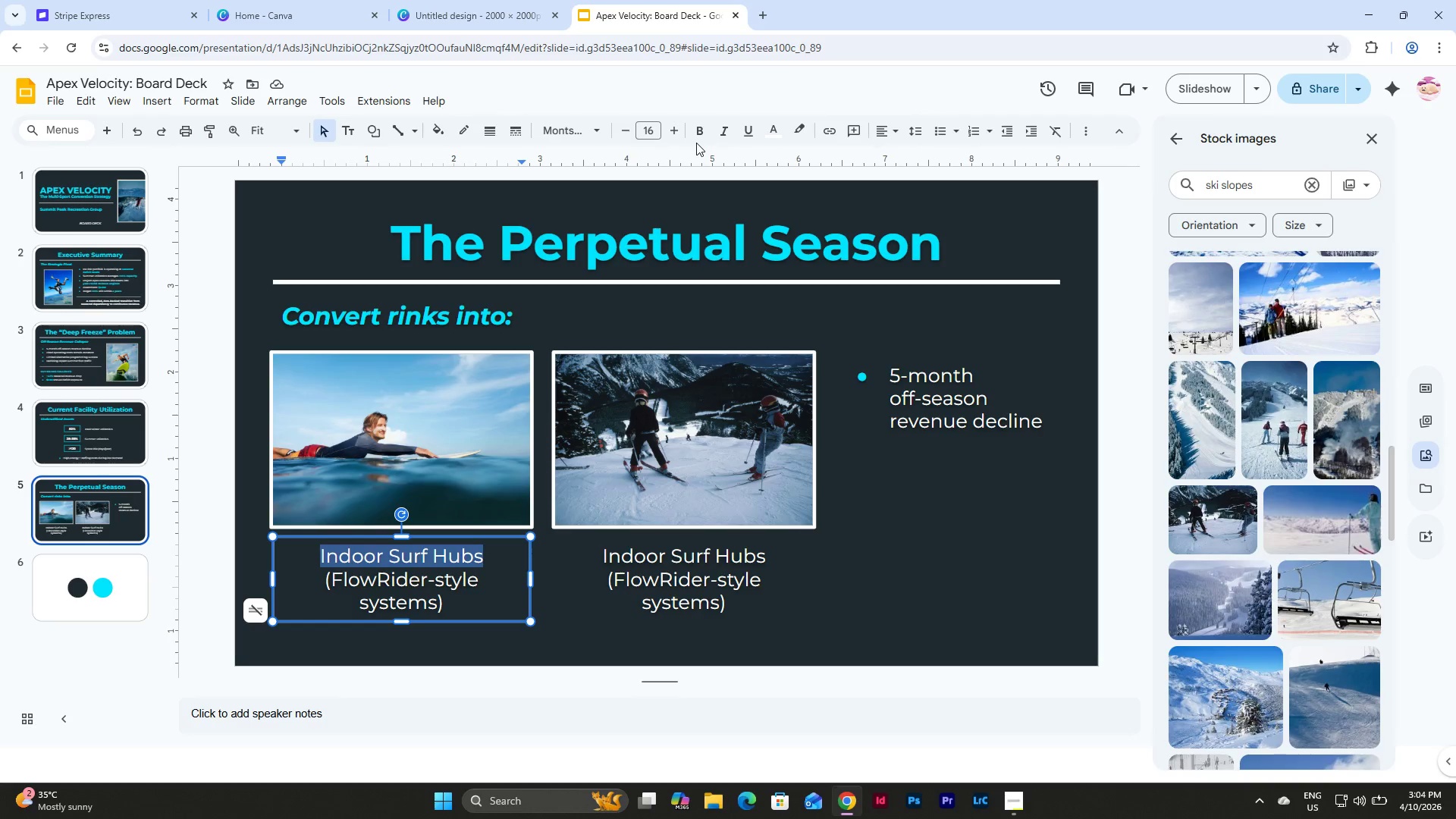 
left_click([700, 133])
 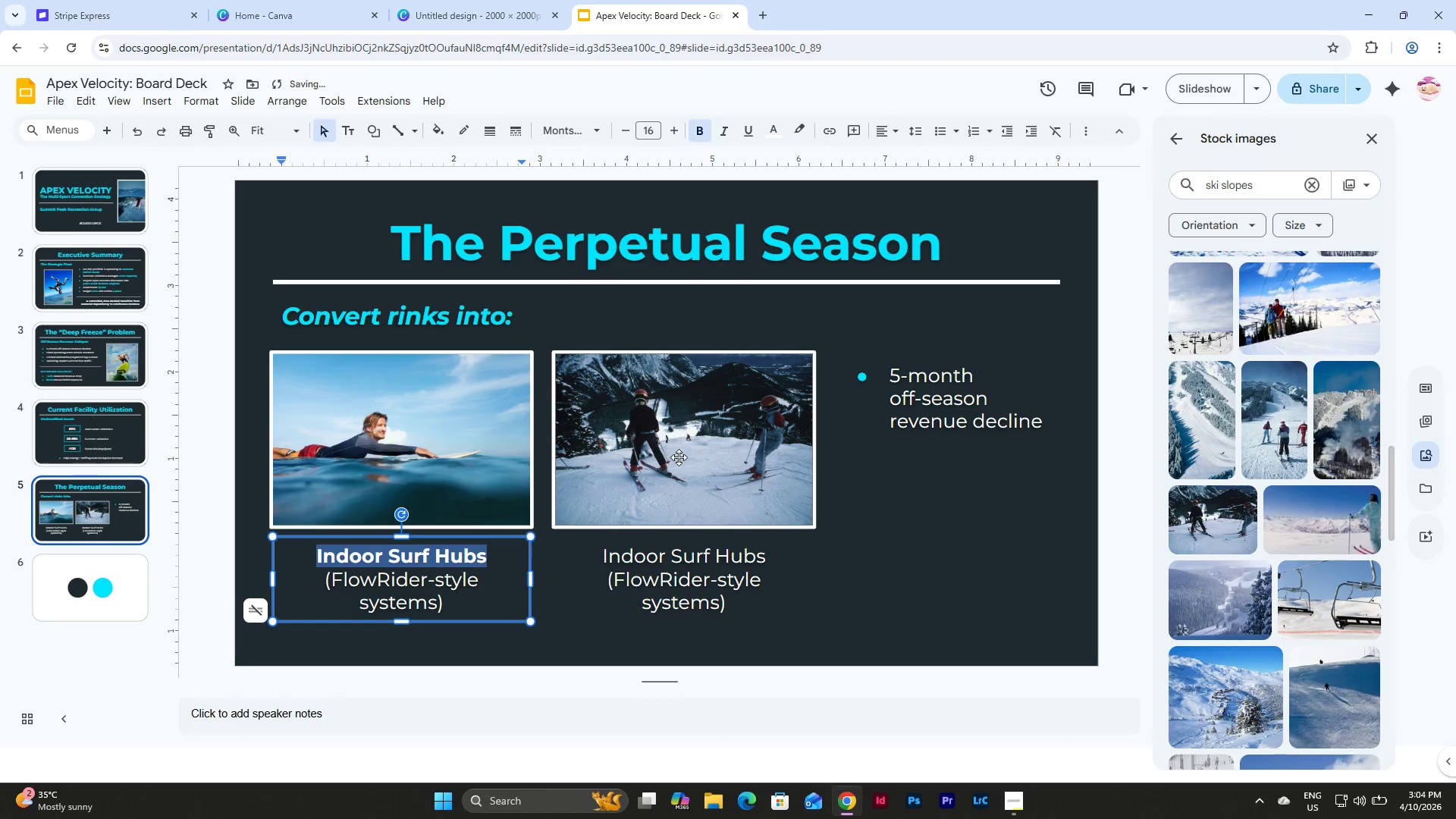 
left_click([689, 560])
 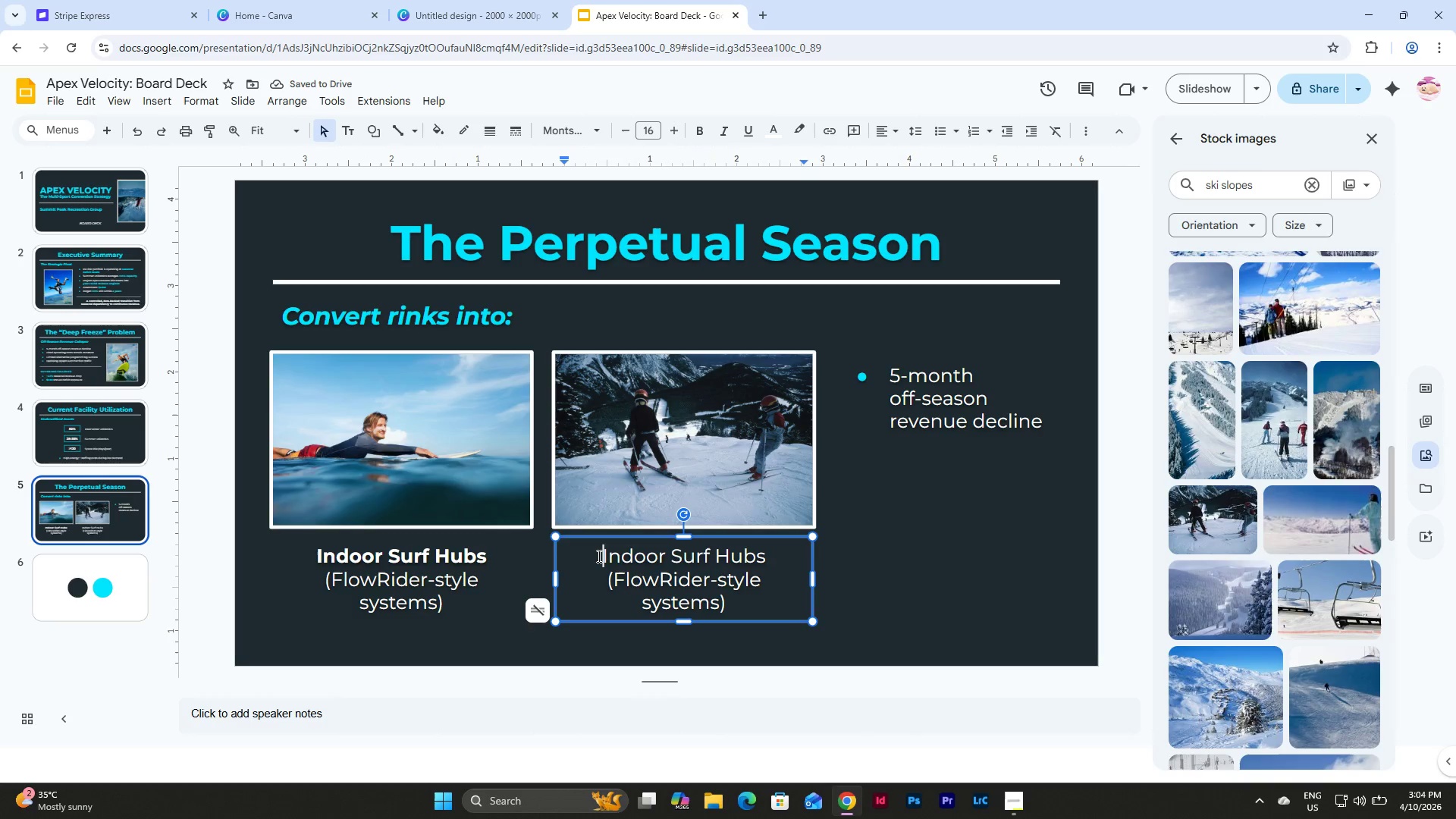 
left_click([598, 556])
 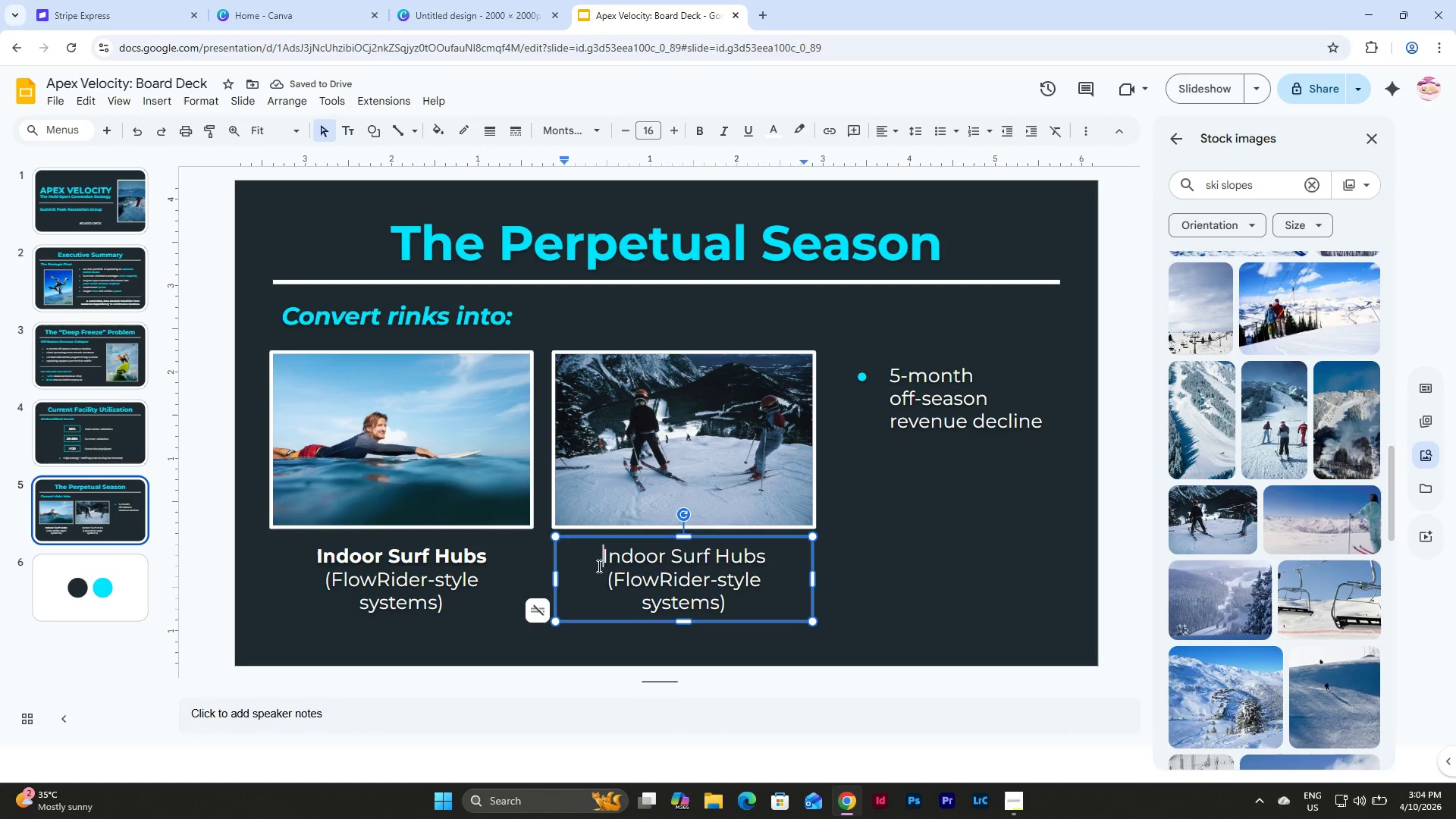 
left_click_drag(start_coordinate=[604, 554], to_coordinate=[761, 559])
 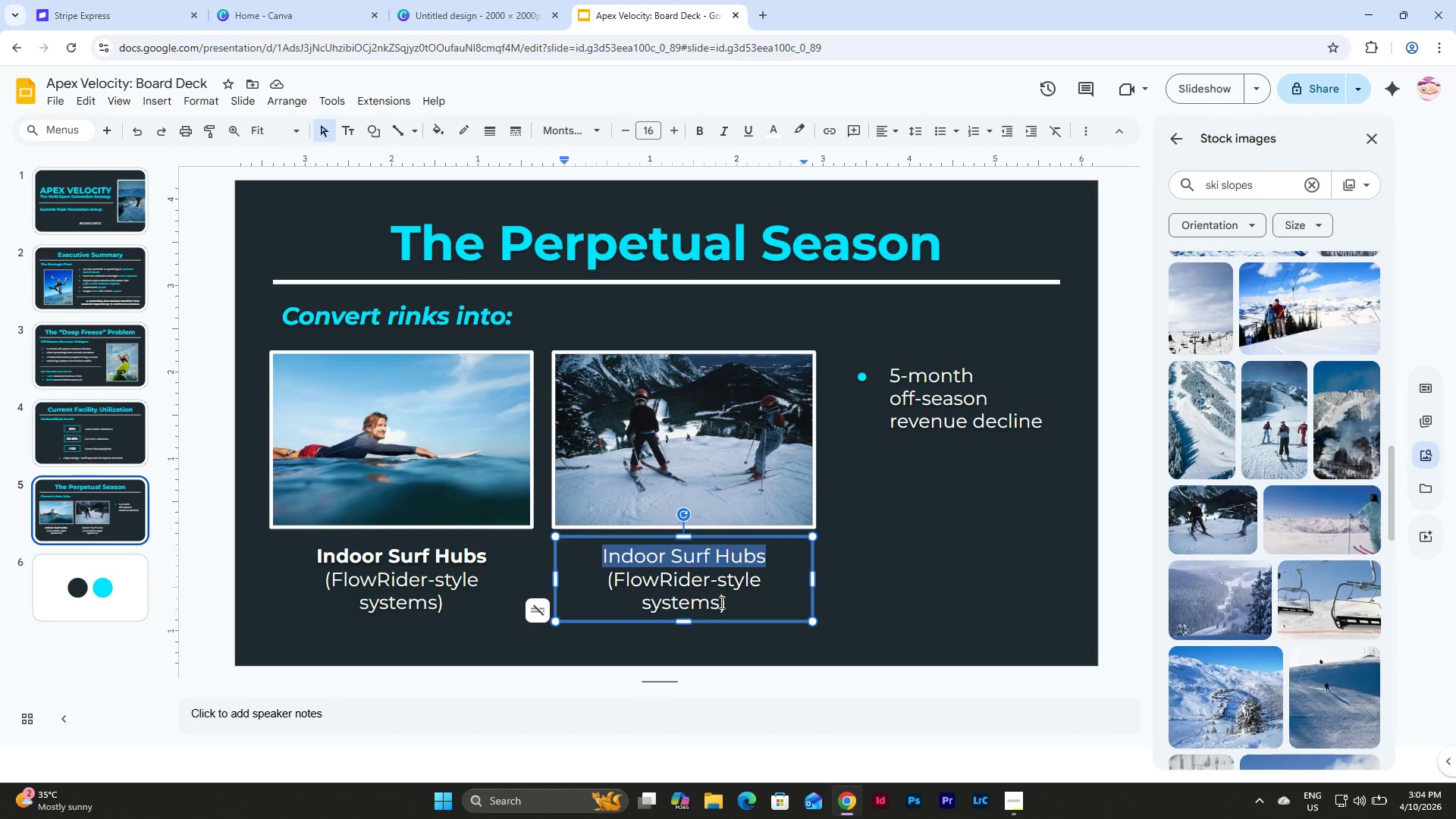 
left_click([720, 604])
 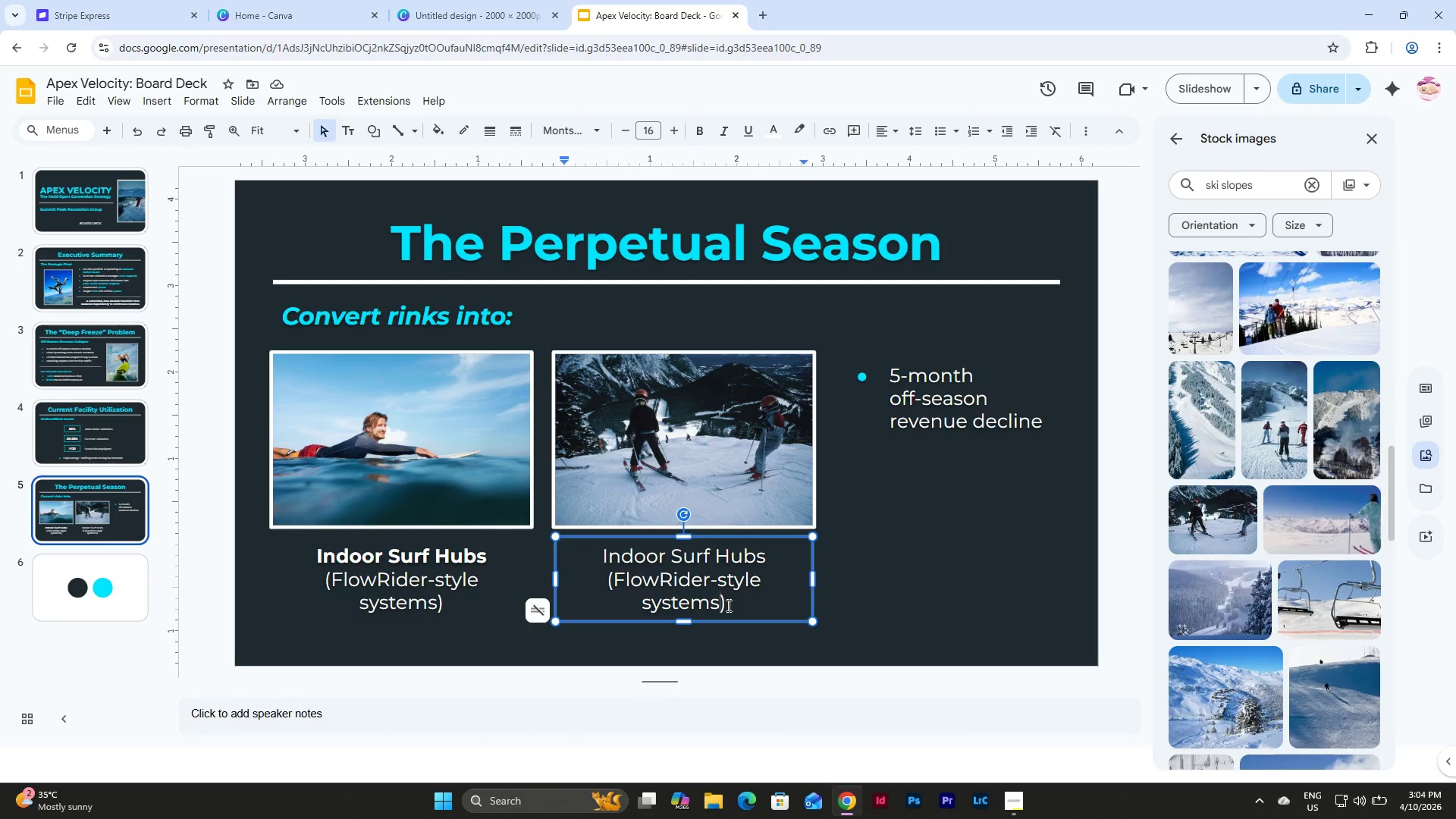 
left_click_drag(start_coordinate=[727, 605], to_coordinate=[603, 563])
 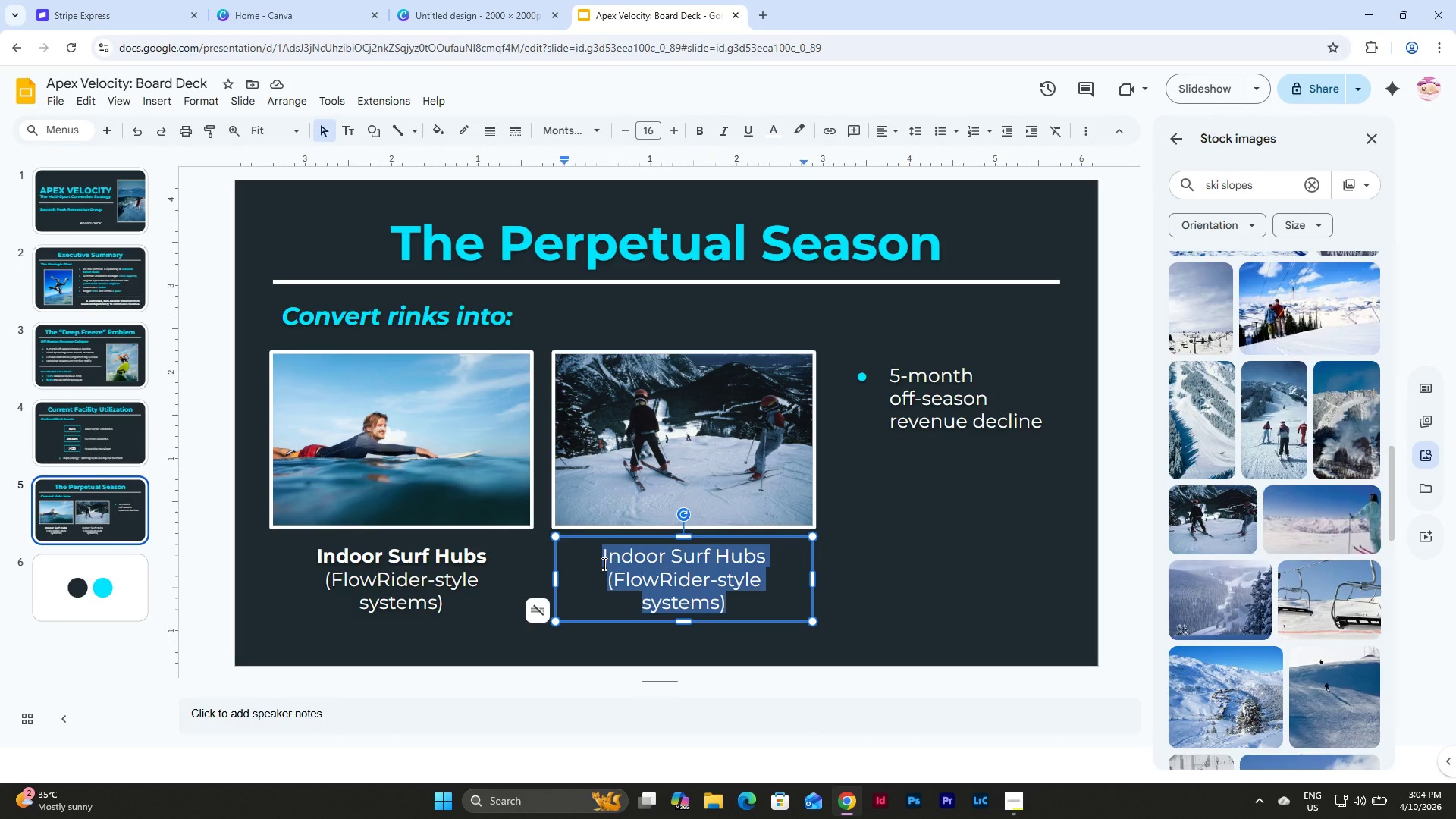 
type(Synthetic Ski Slopes (dry slope tech))
 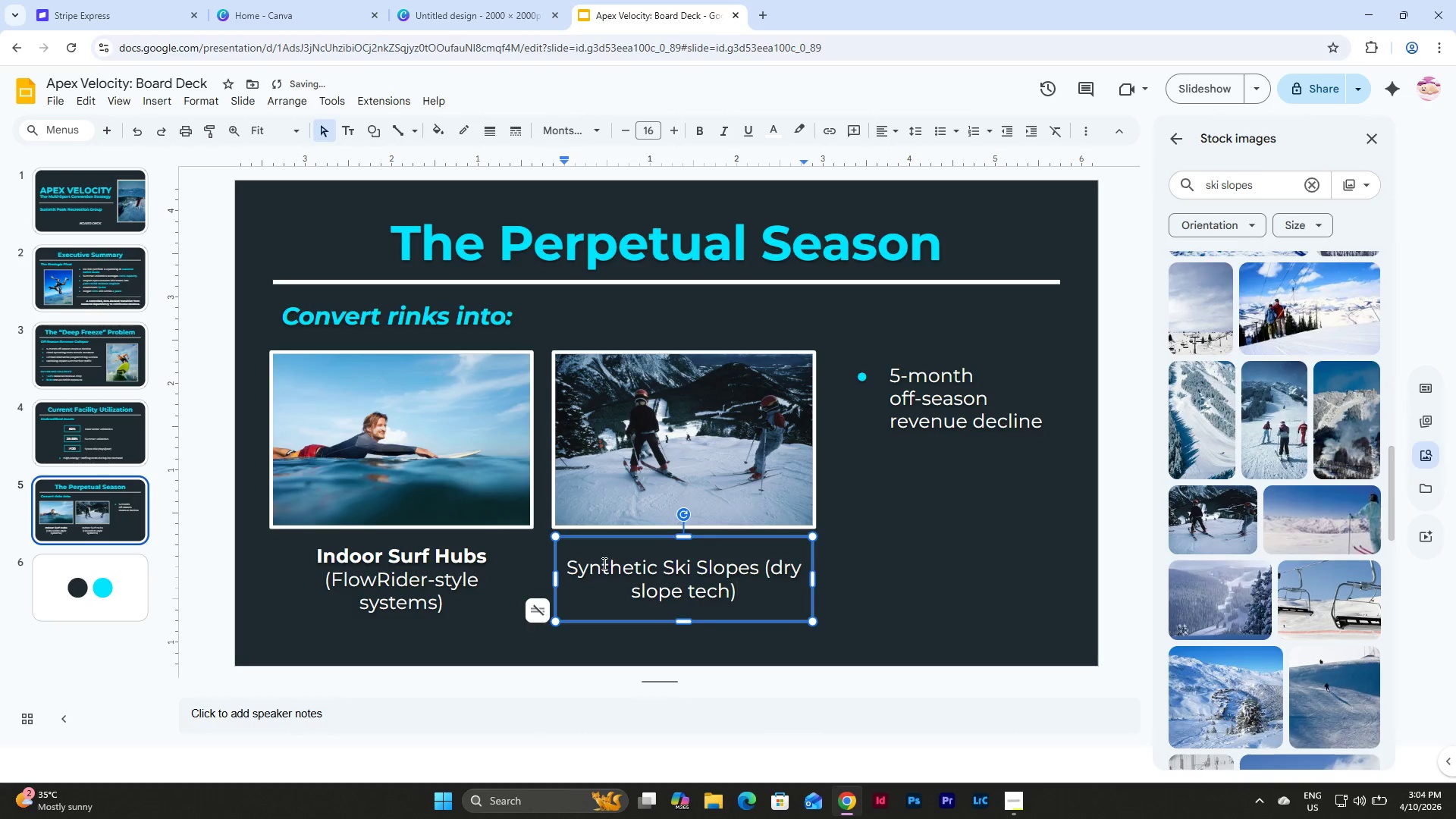 
left_click_drag(start_coordinate=[571, 570], to_coordinate=[756, 573])
 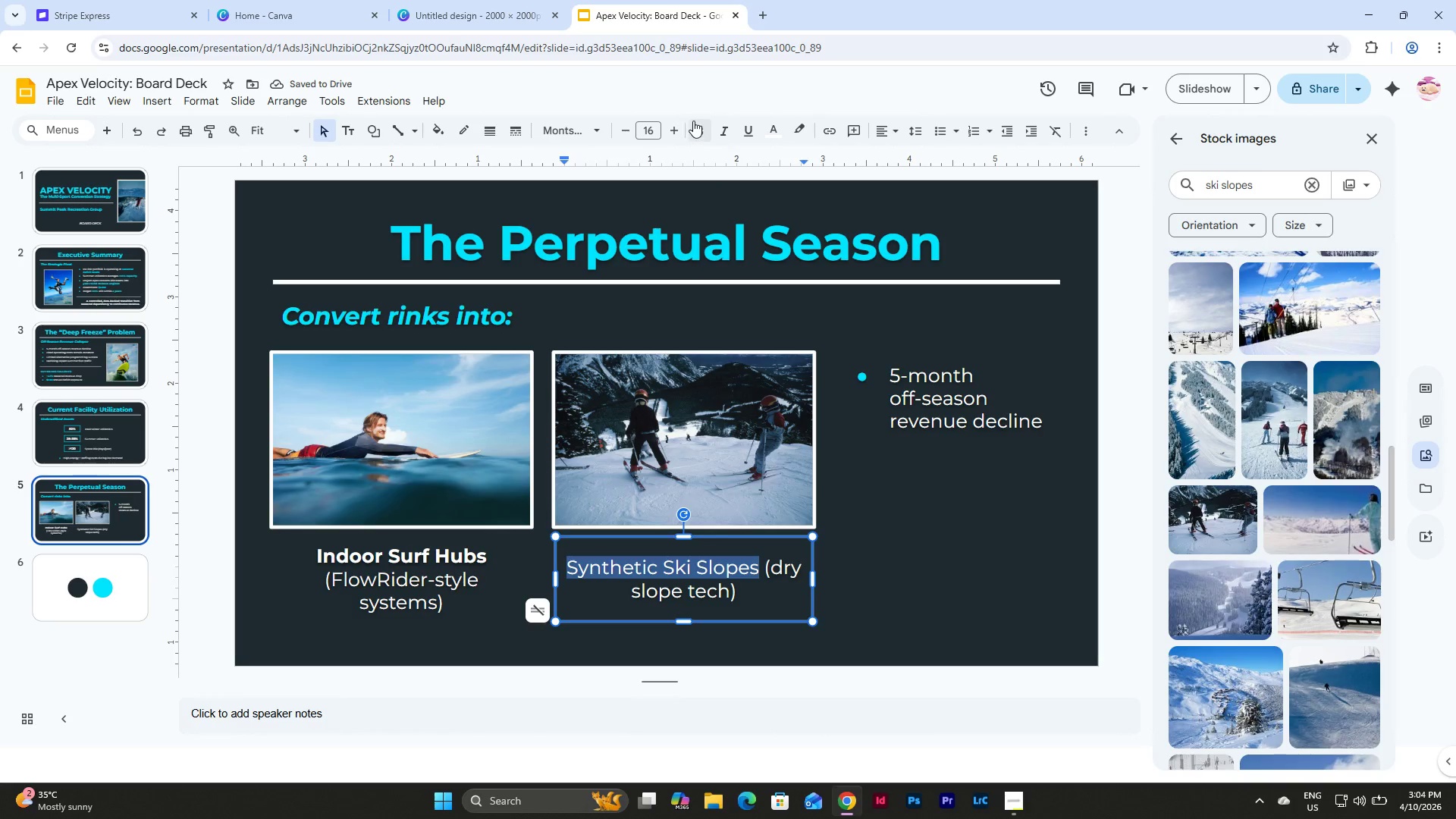 
left_click([698, 123])
 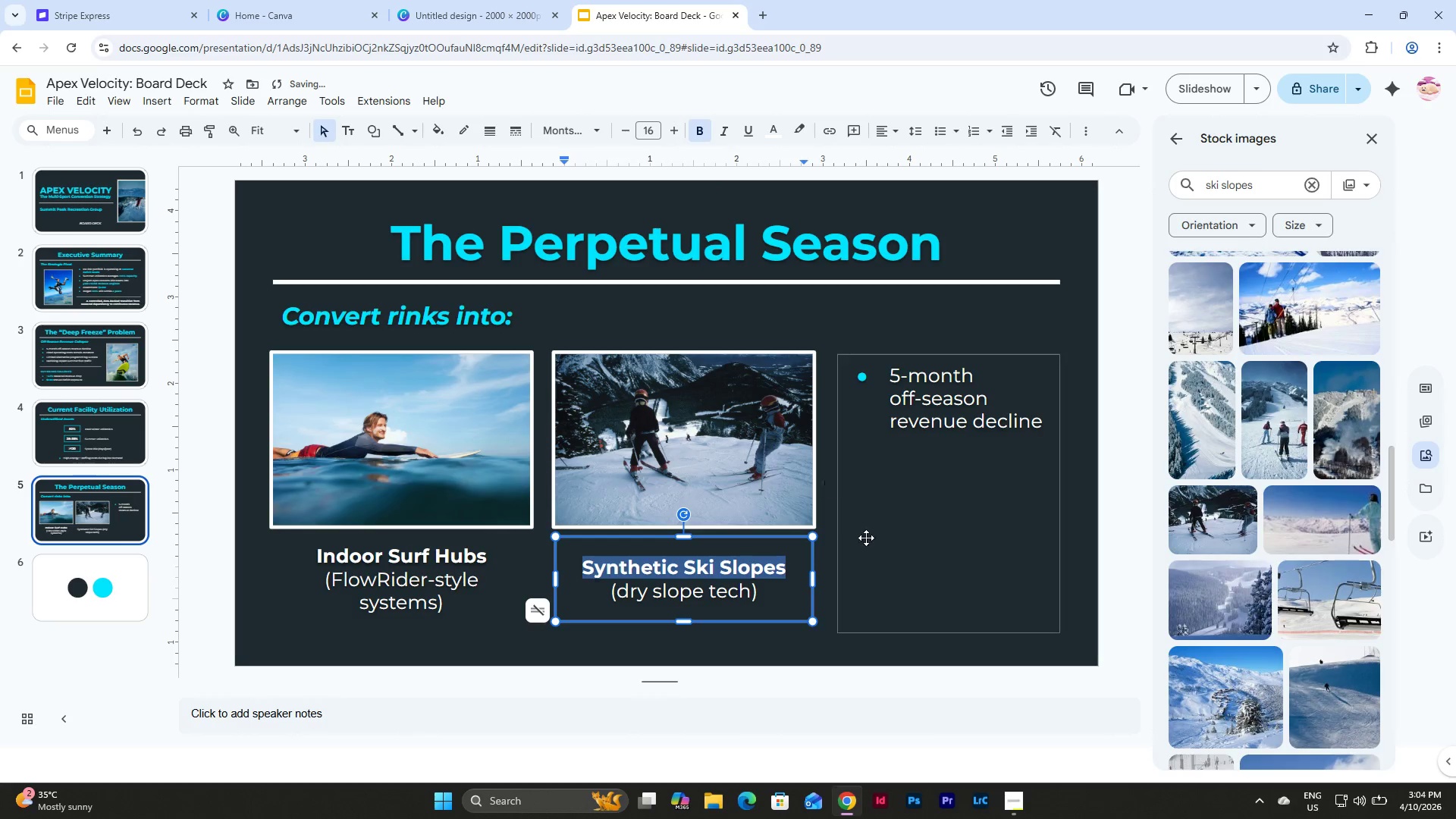 
left_click([945, 520])
 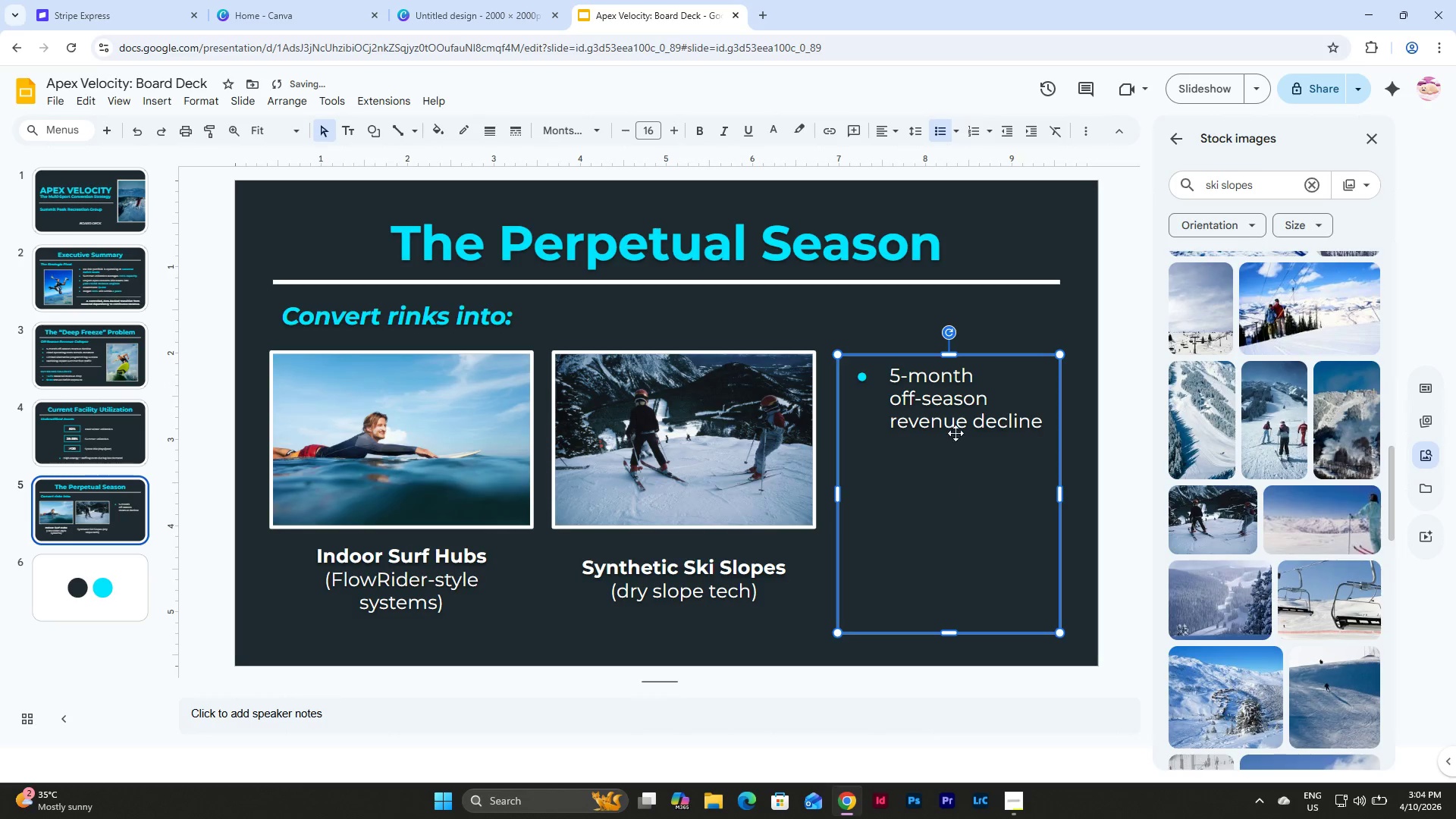 
left_click([956, 429])
 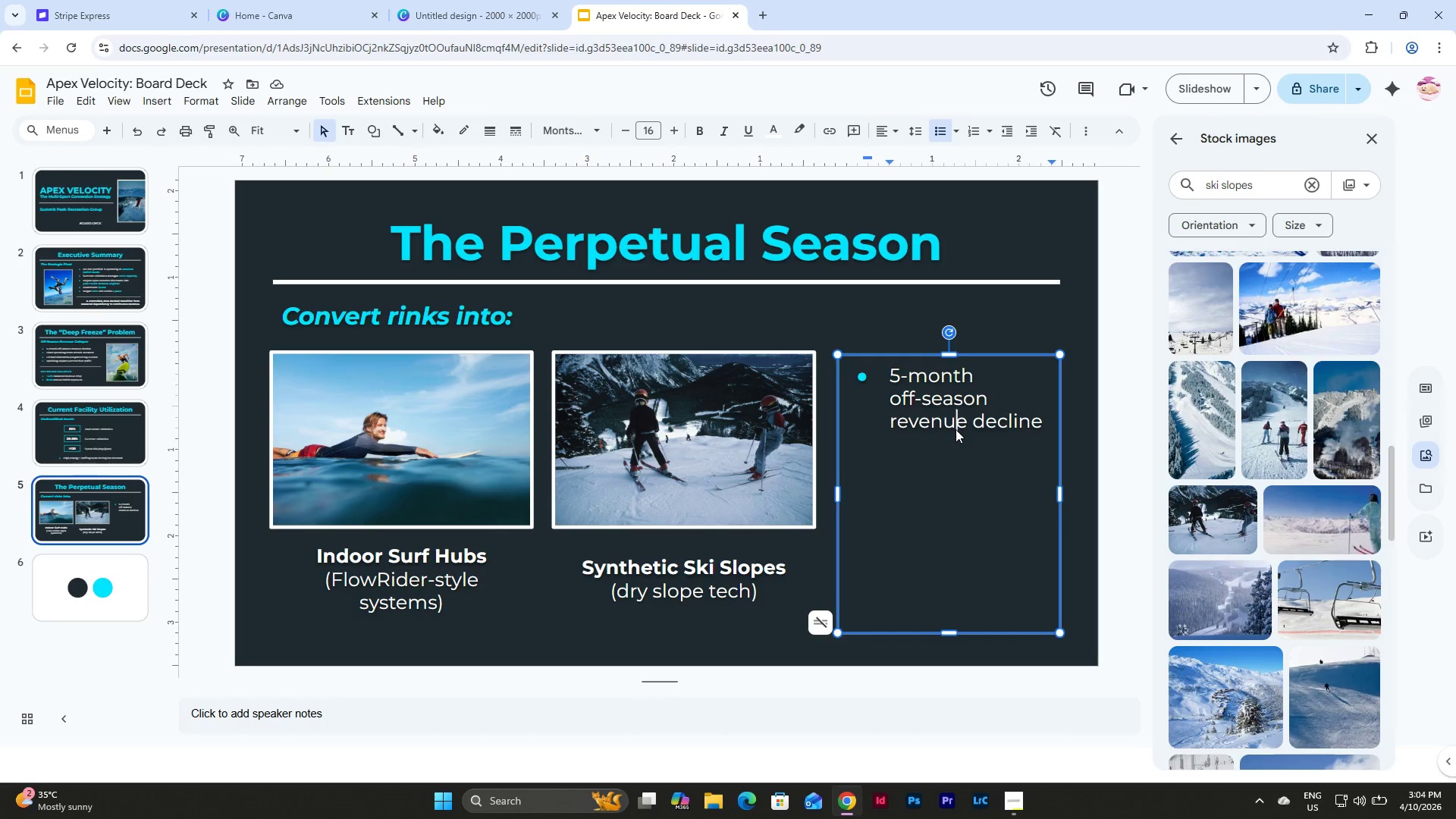 
wait(10.98)
 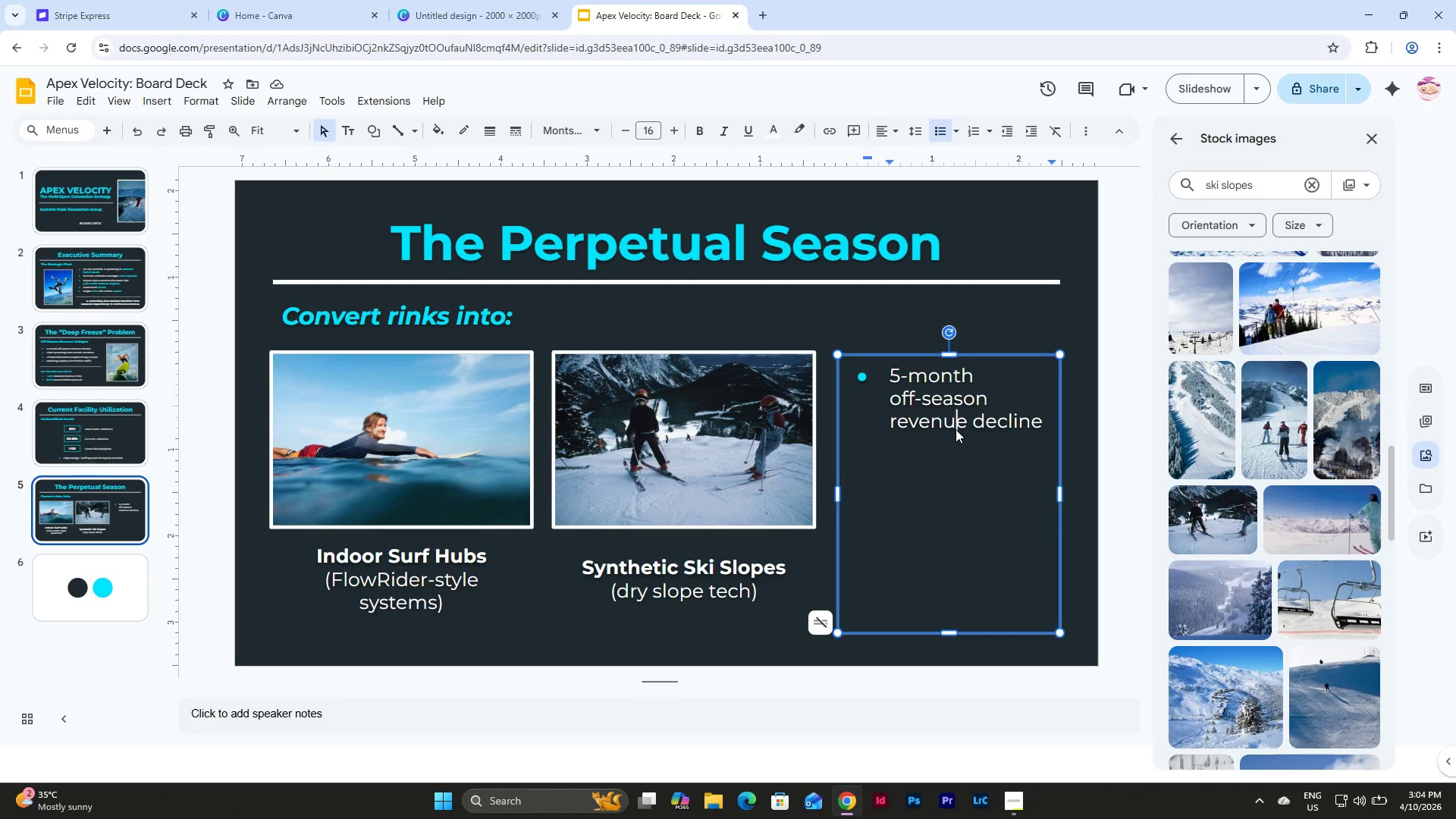 
left_click_drag(start_coordinate=[890, 372], to_coordinate=[1046, 425])
 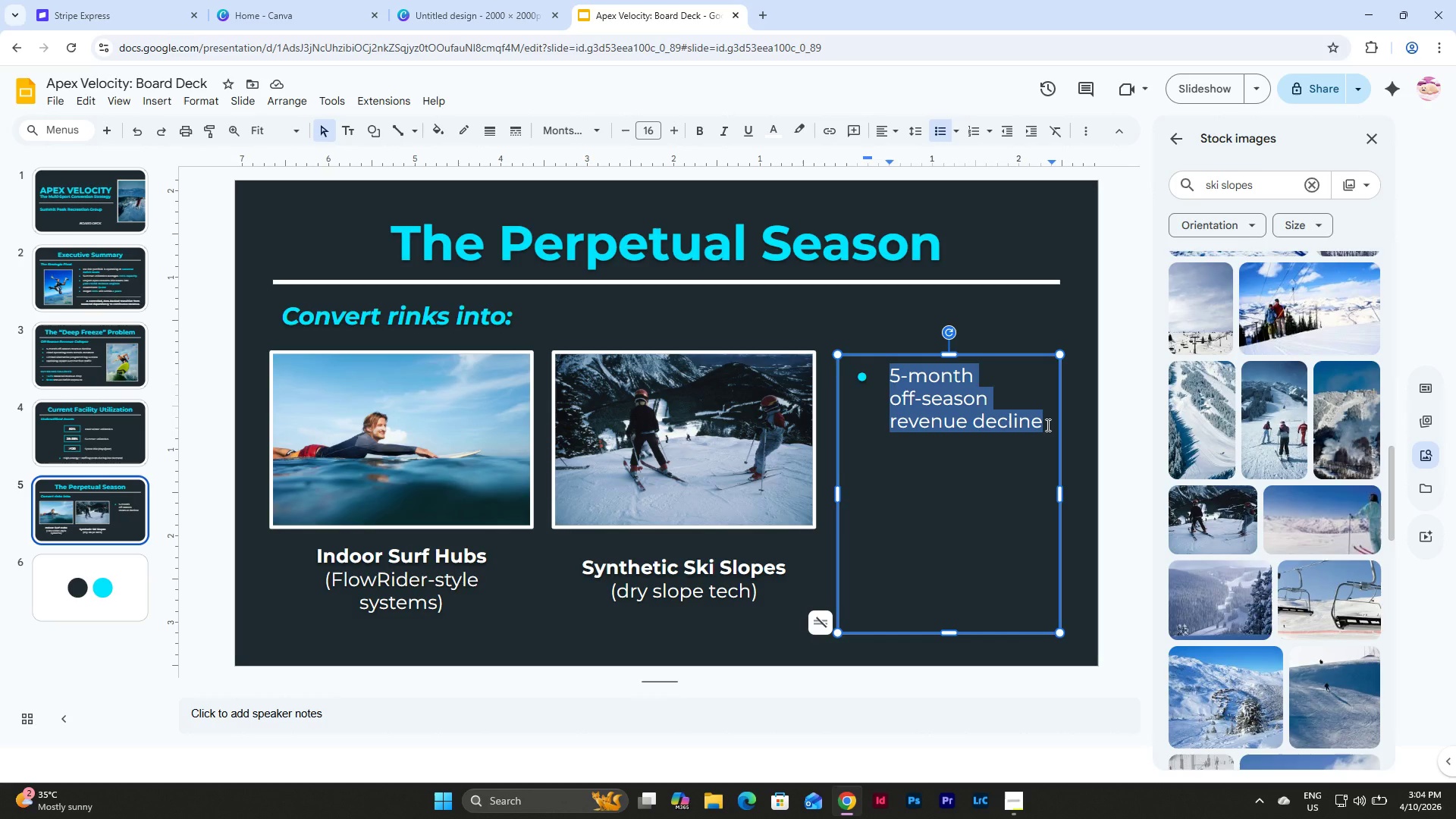 
type(Maintain skating in wintr)
 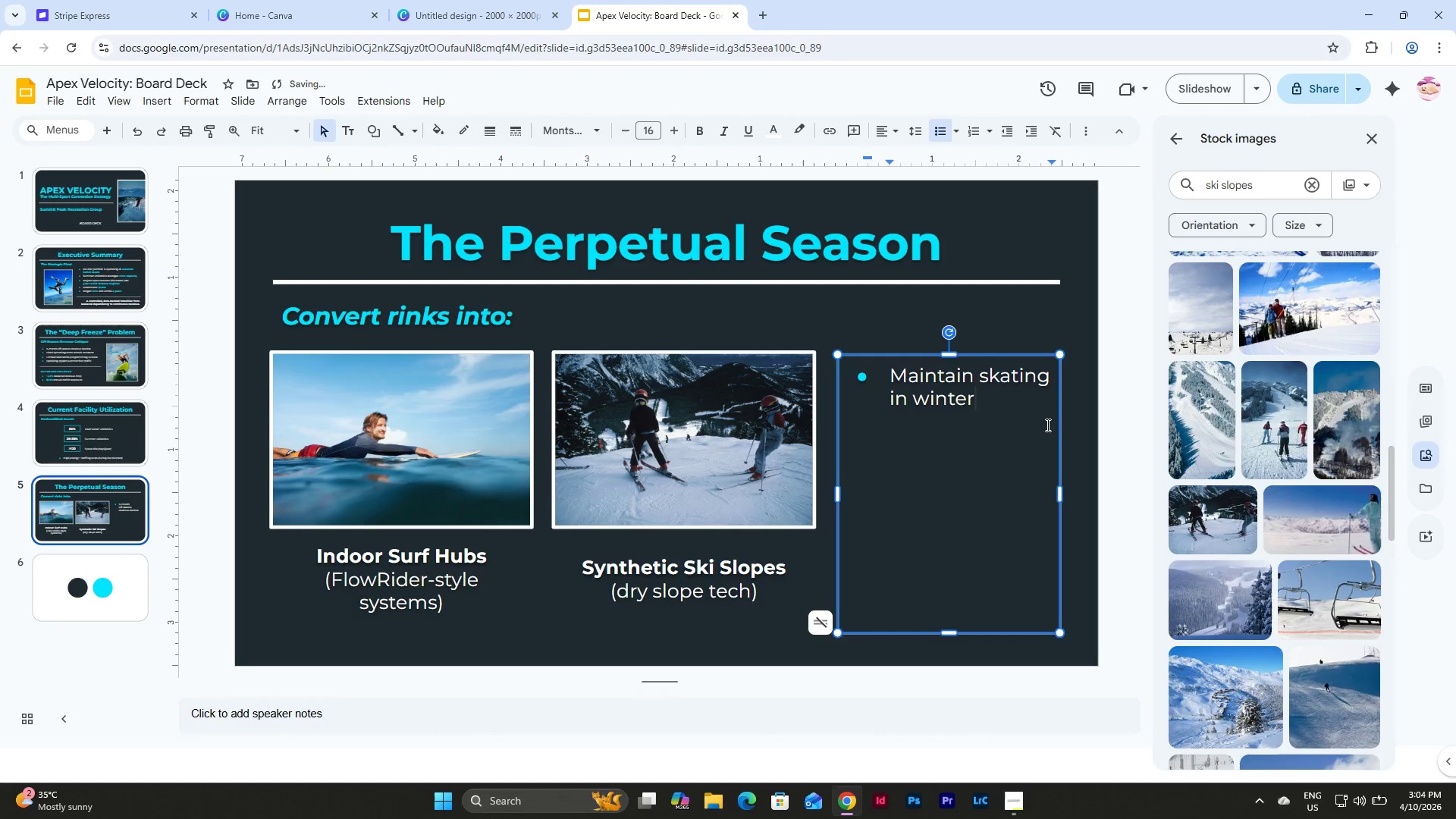 
hold_key(key=E, duration=0.31)
 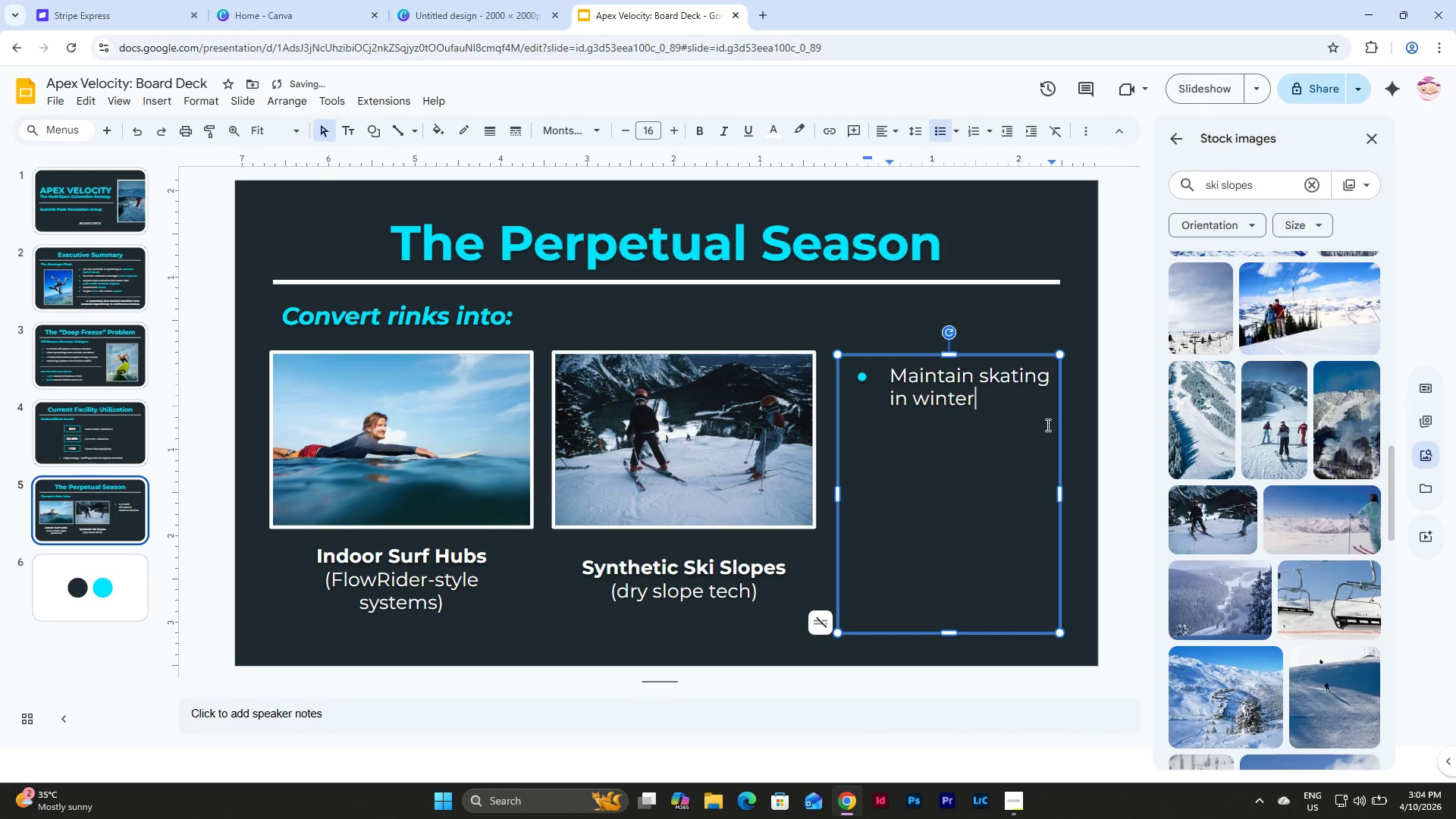 
key(Enter)
 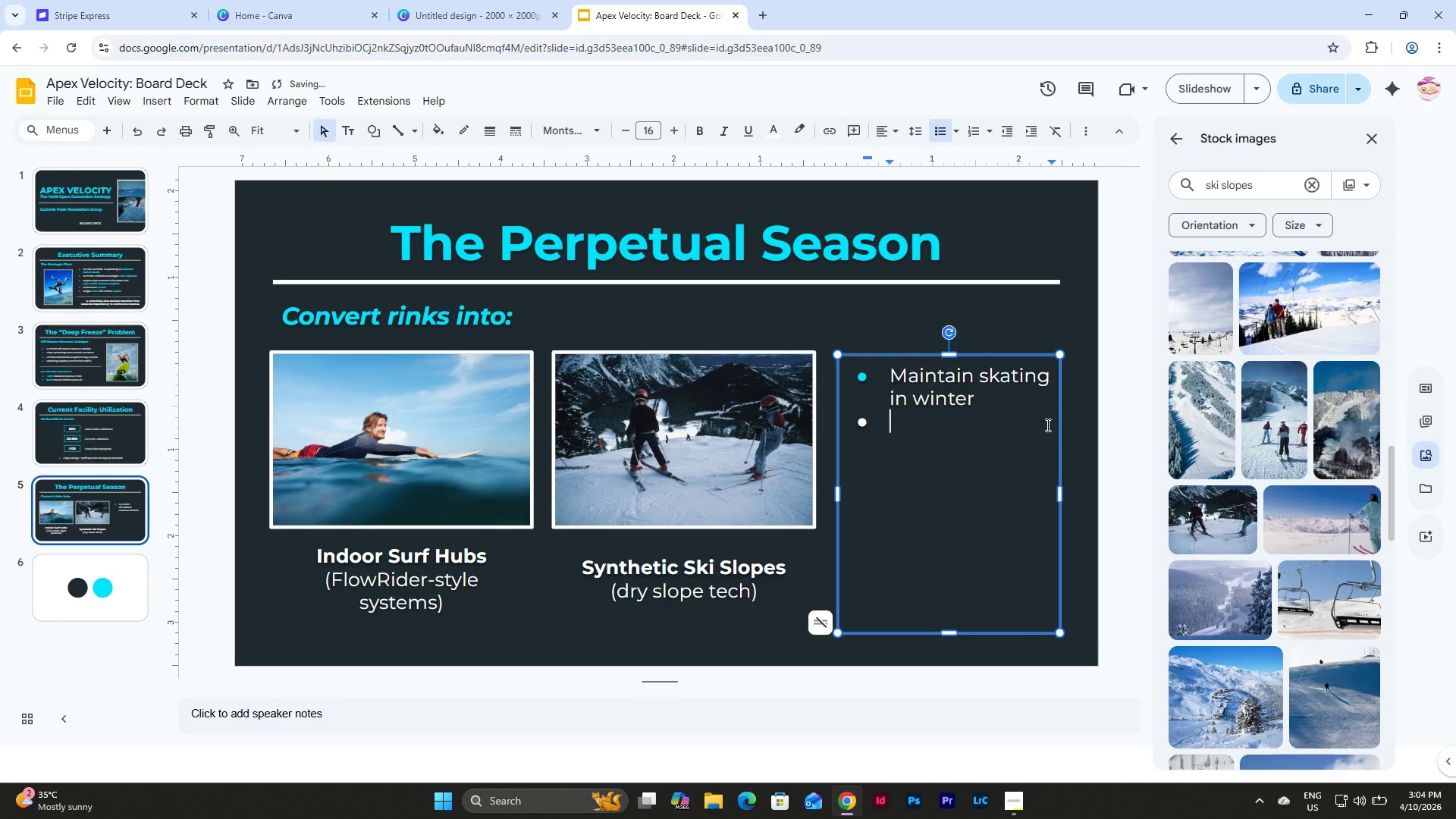 
type(Enable multi-sport programming year-round)
 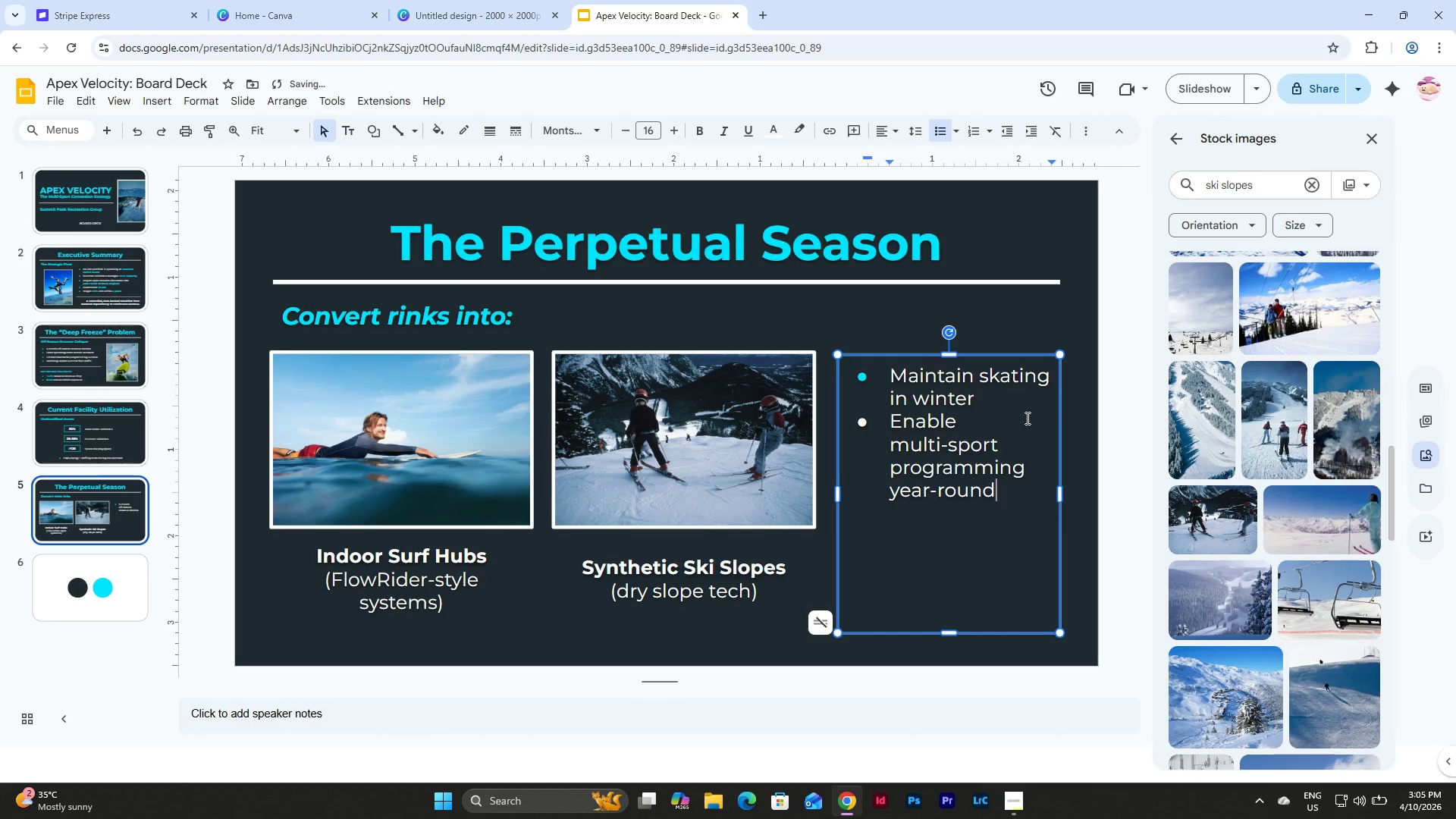 
left_click([982, 394])
 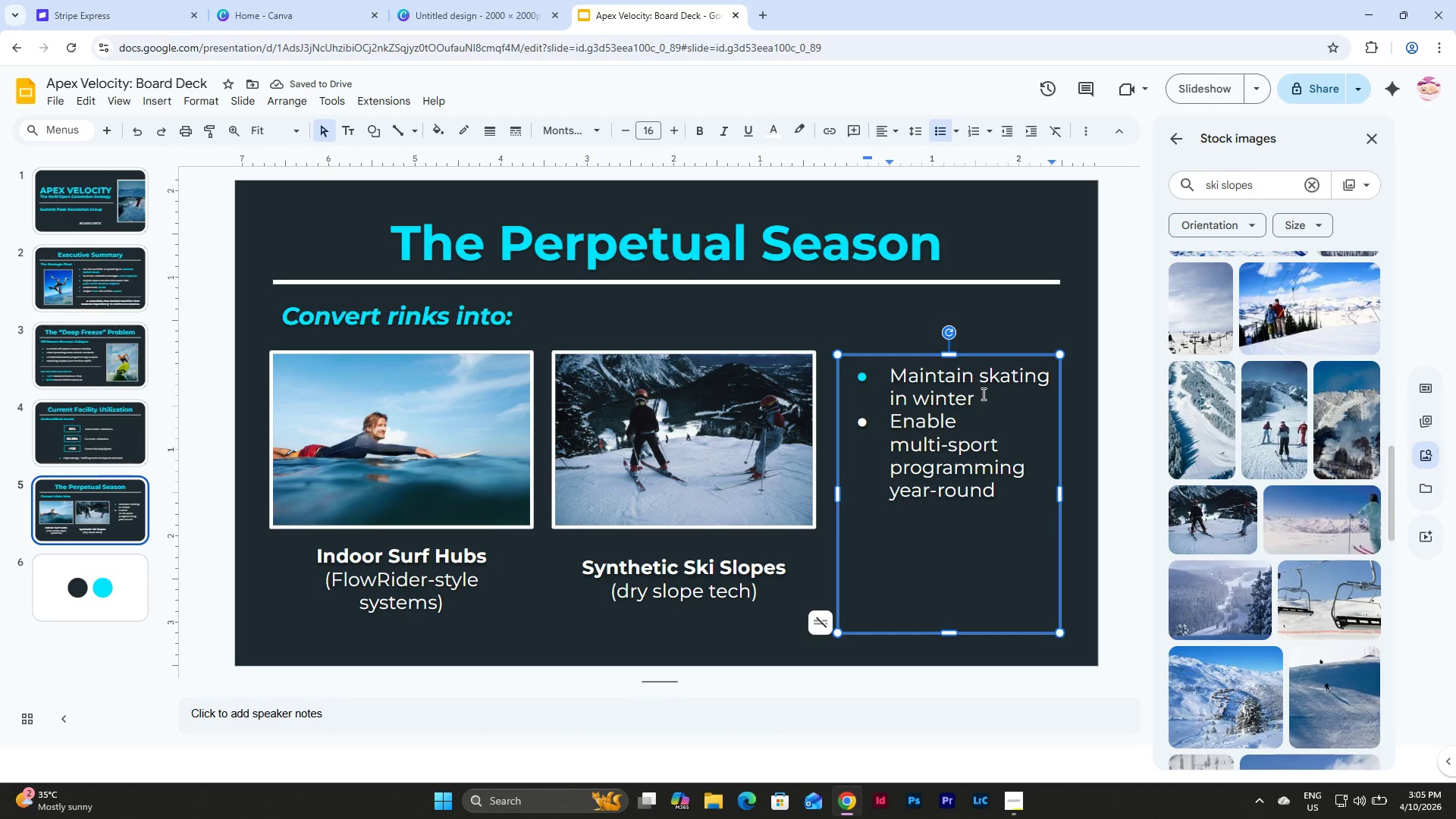 
key(Enter)
 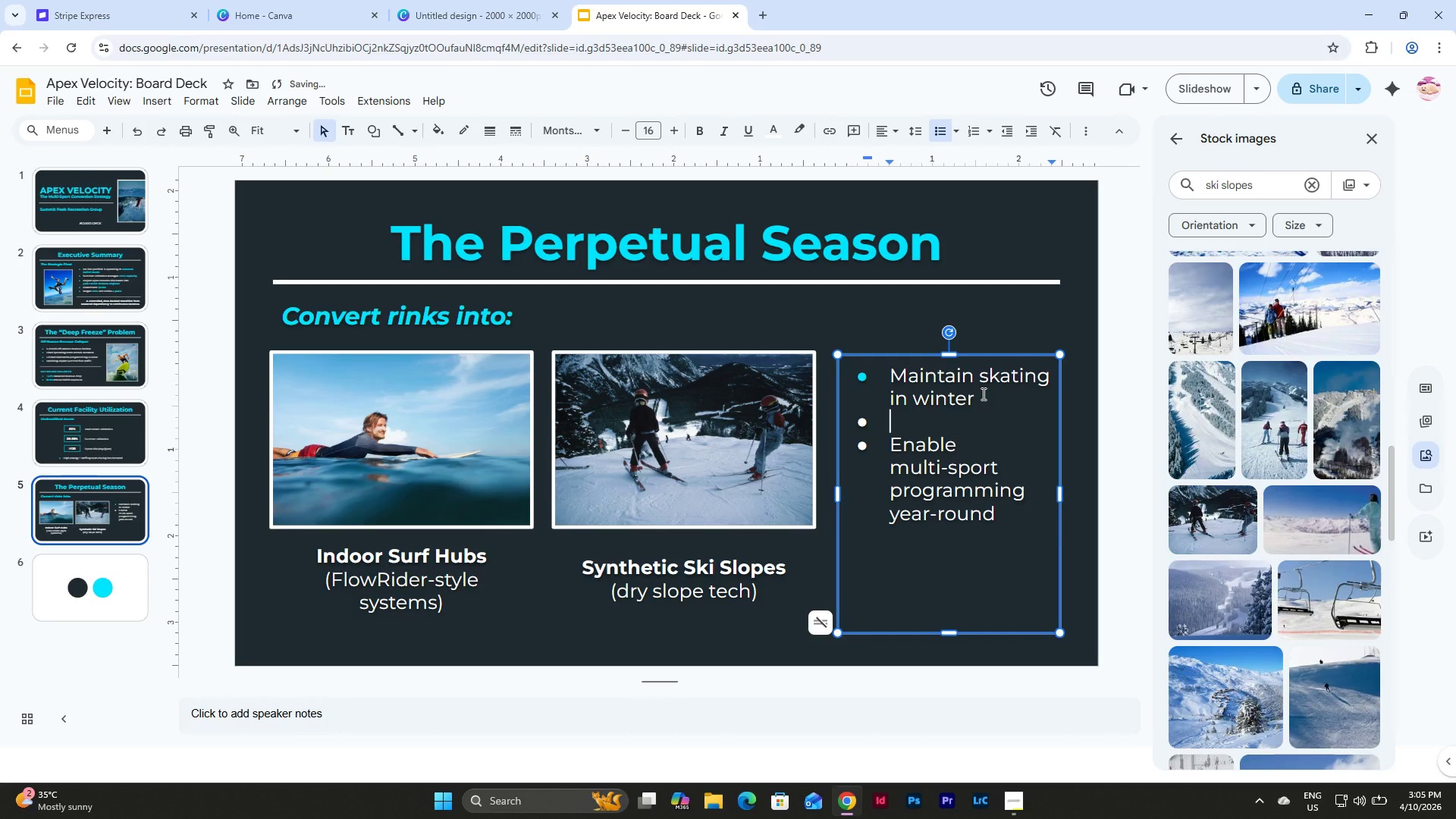 
key(Backspace)
 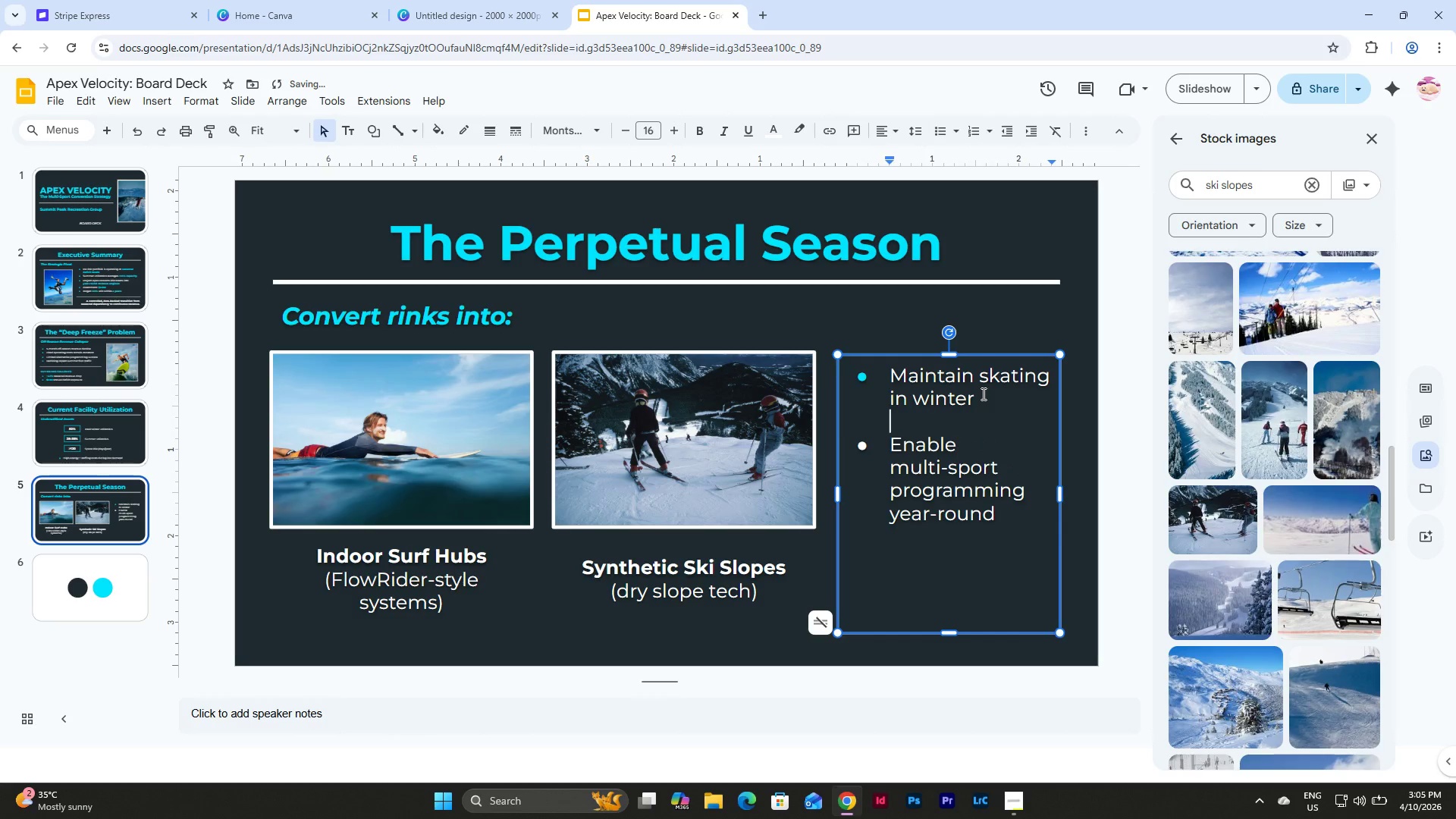 
key(Backspace)
 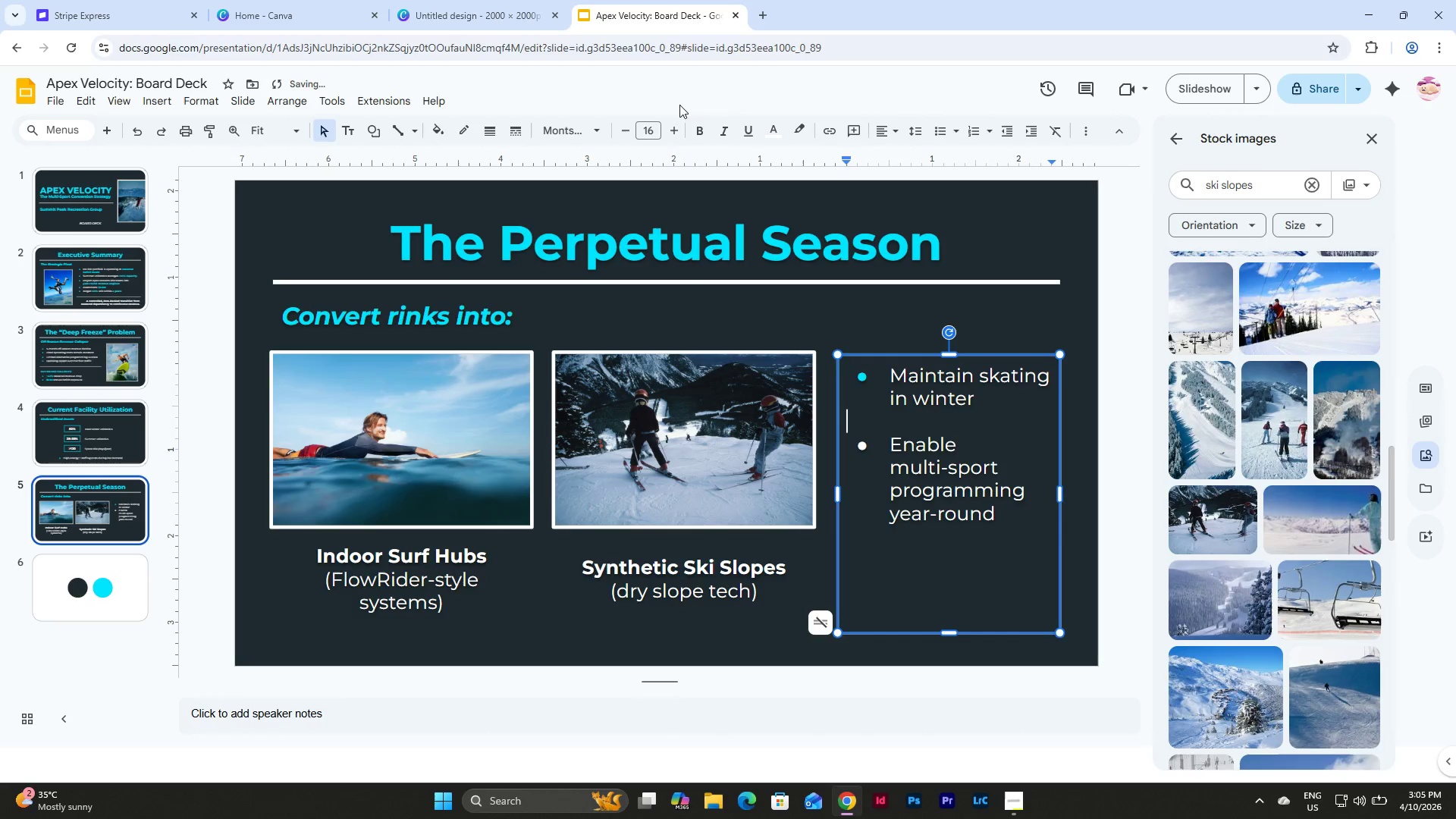 
left_click([646, 133])
 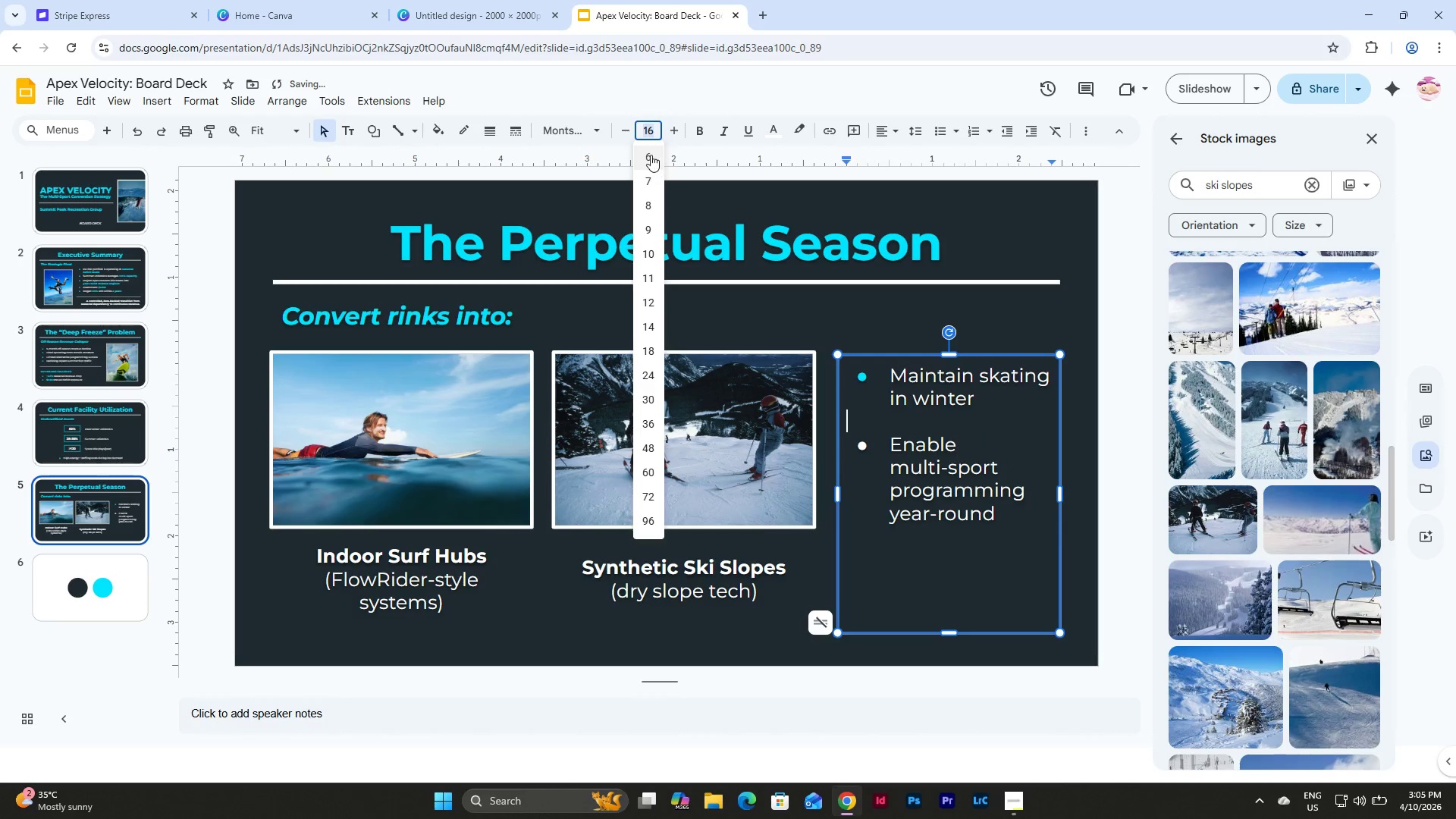 
left_click([651, 154])
 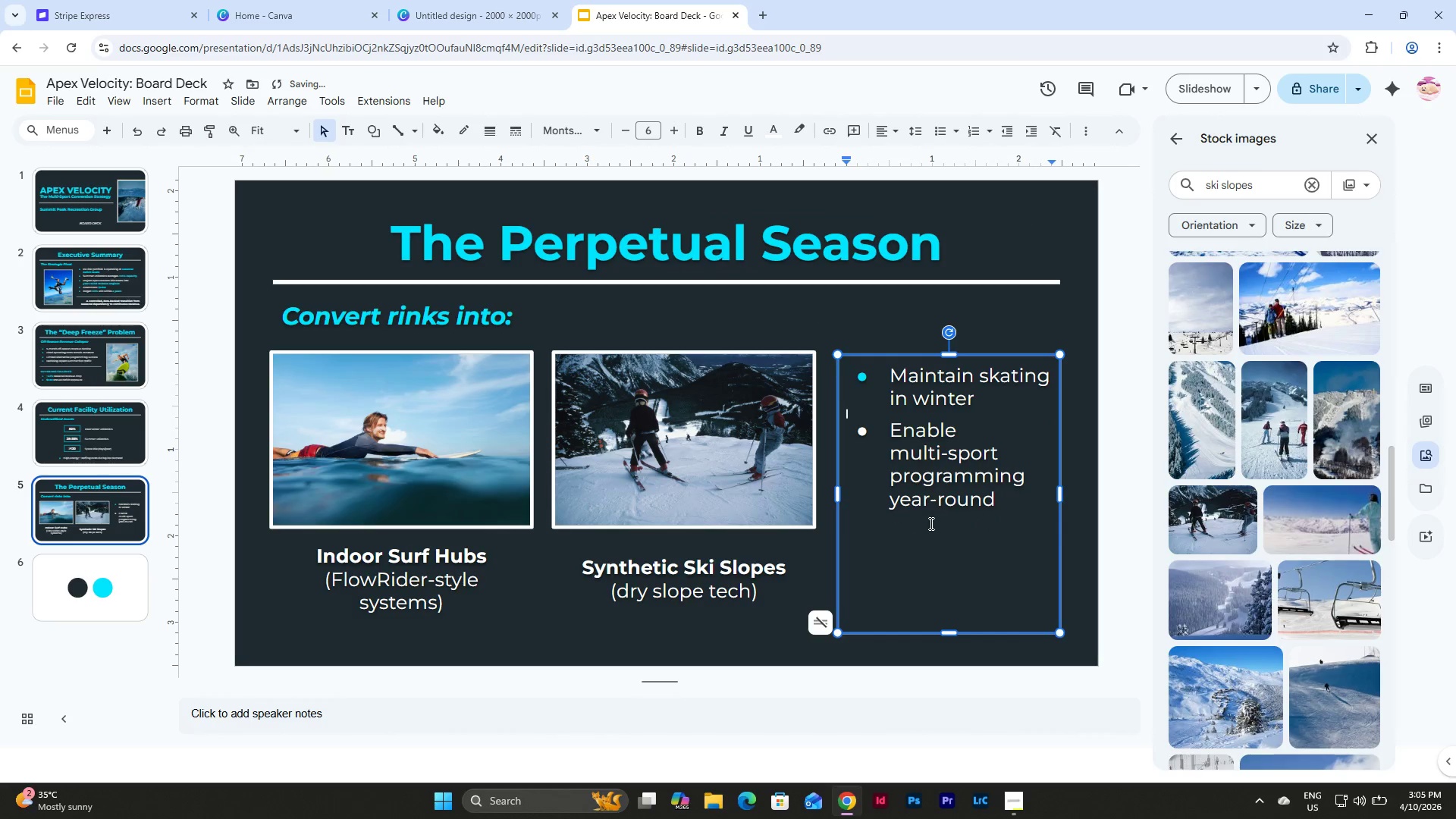 
left_click([860, 427])
 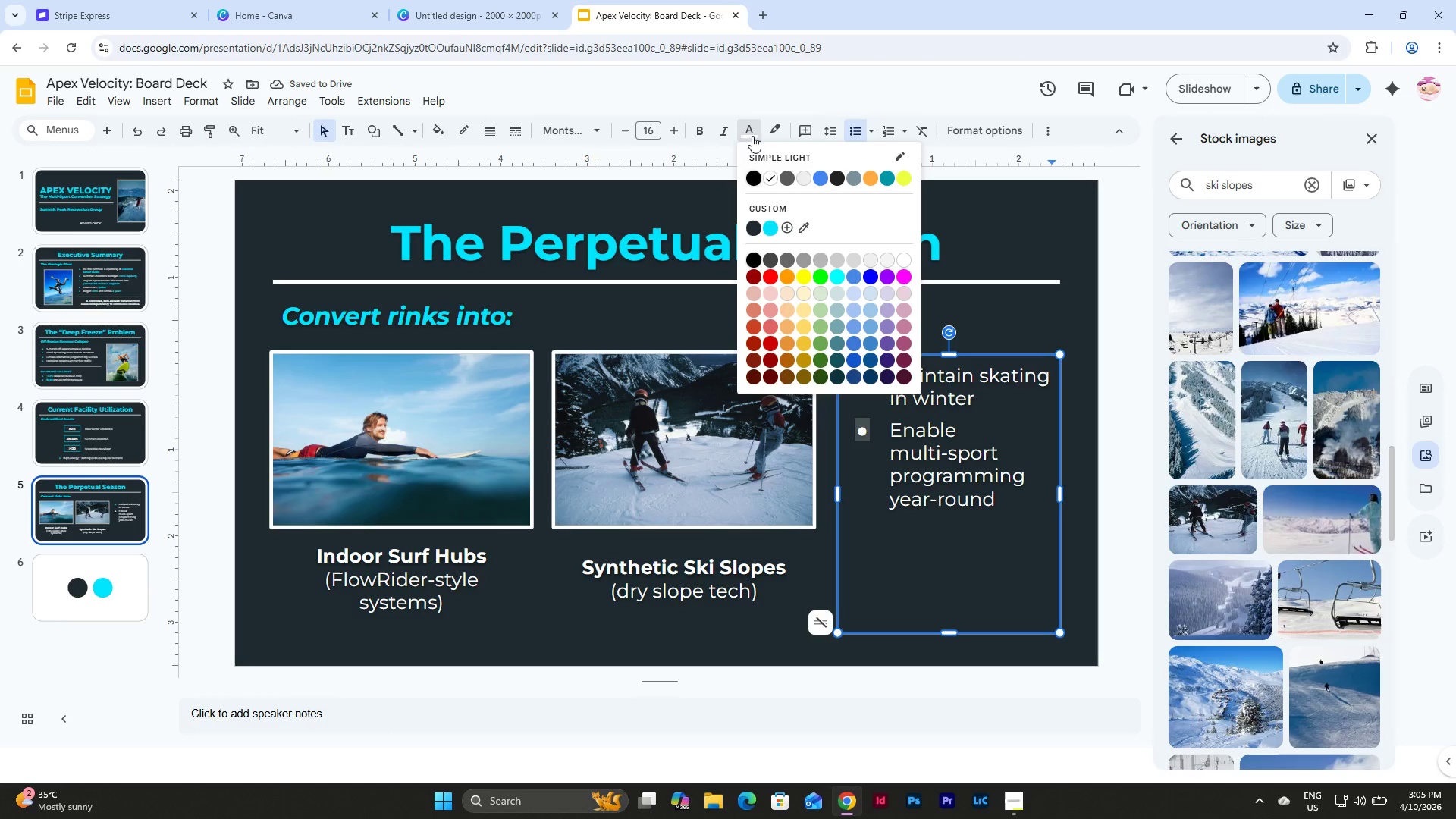 
left_click([768, 228])
 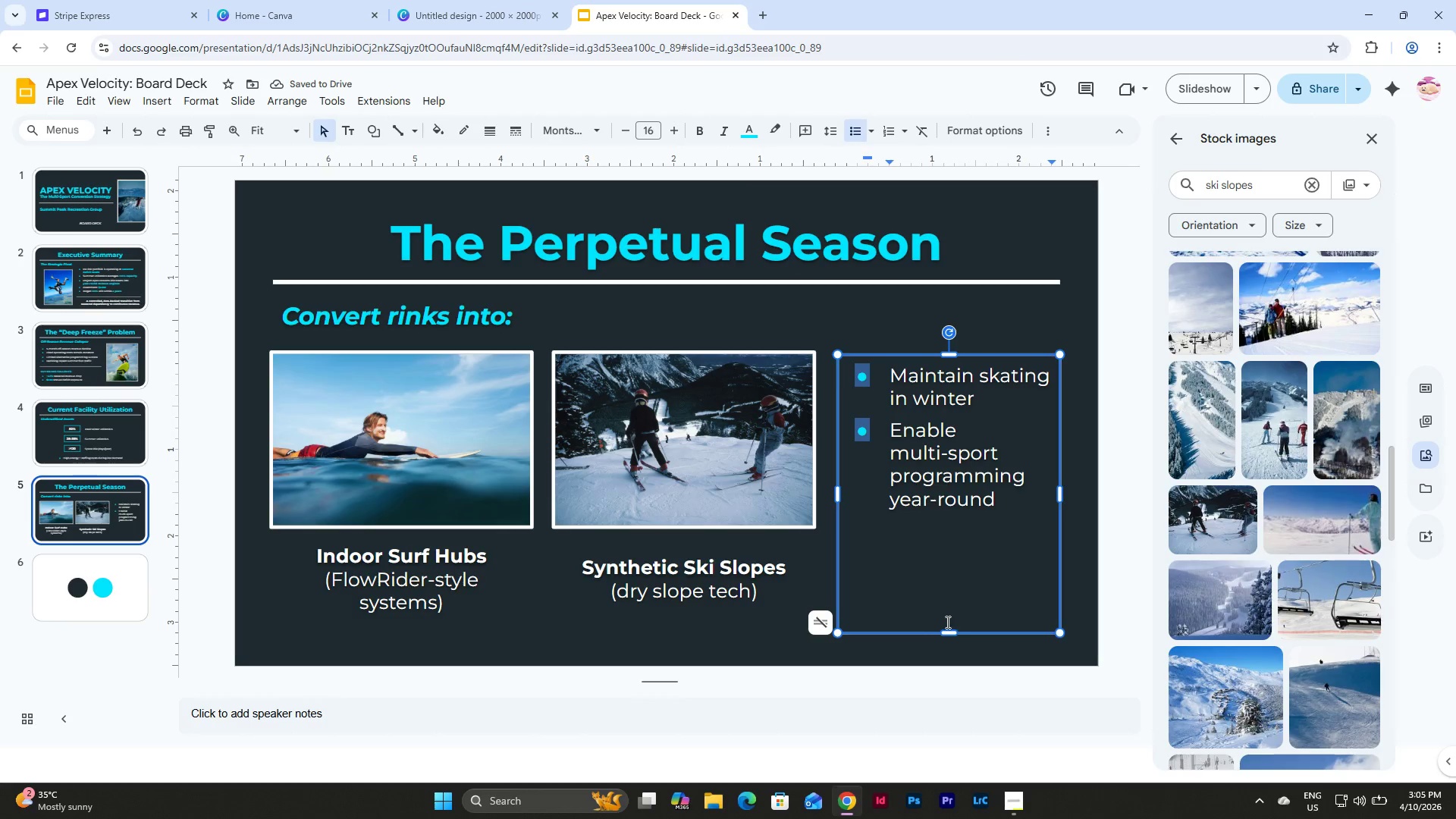 
left_click_drag(start_coordinate=[946, 632], to_coordinate=[943, 536])
 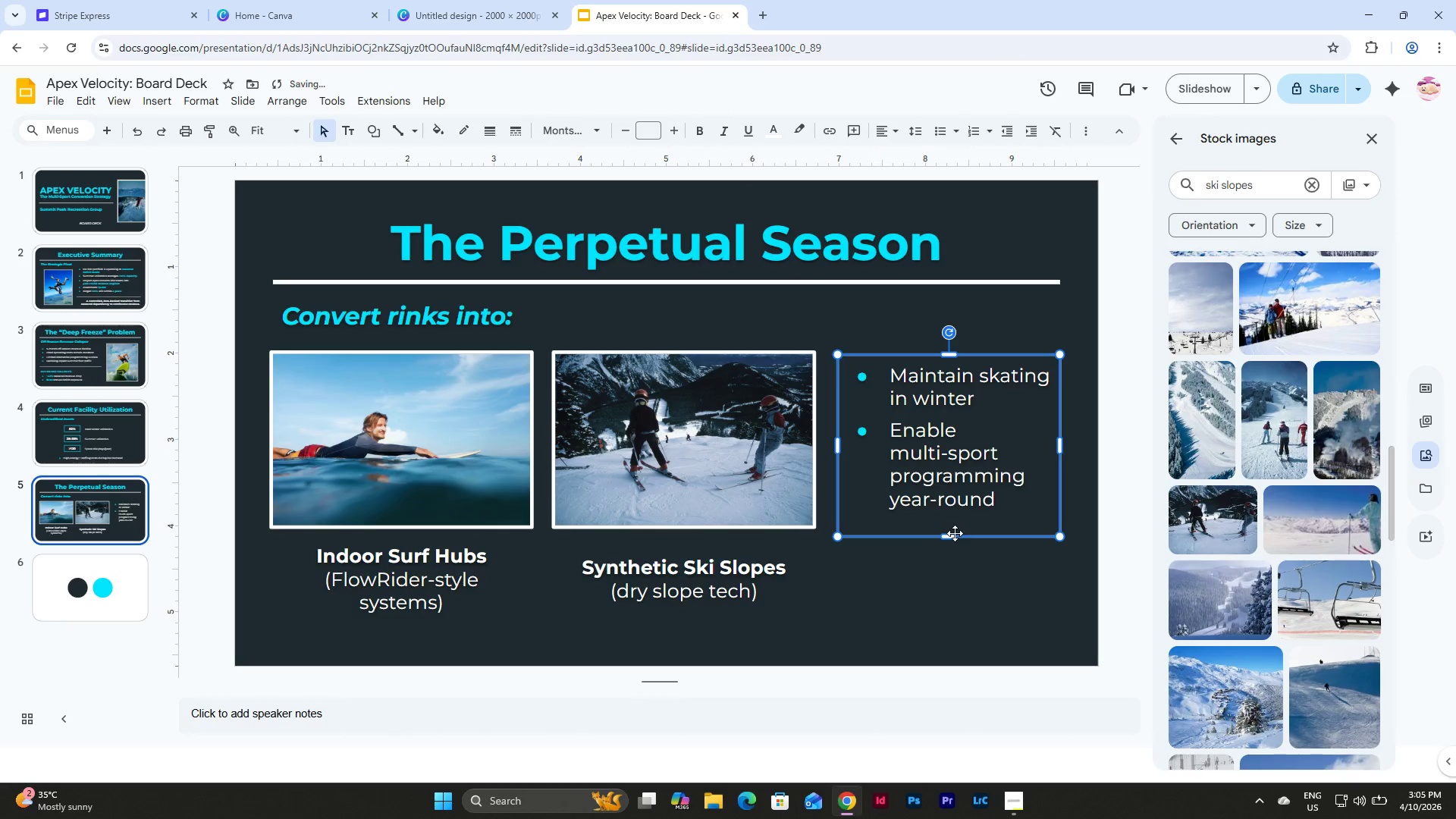 
left_click_drag(start_coordinate=[953, 534], to_coordinate=[953, 526])
 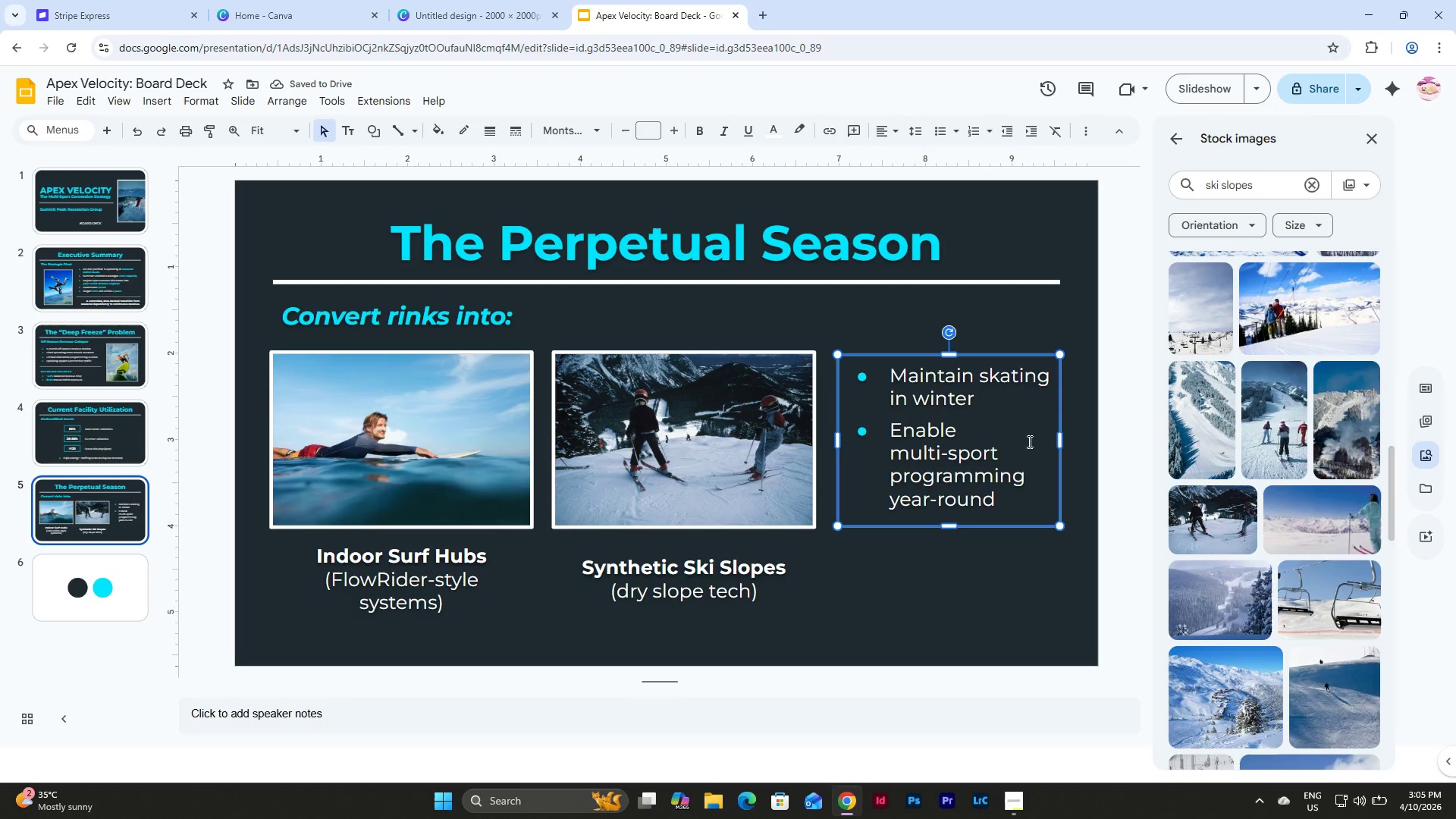 
left_click([1052, 324])
 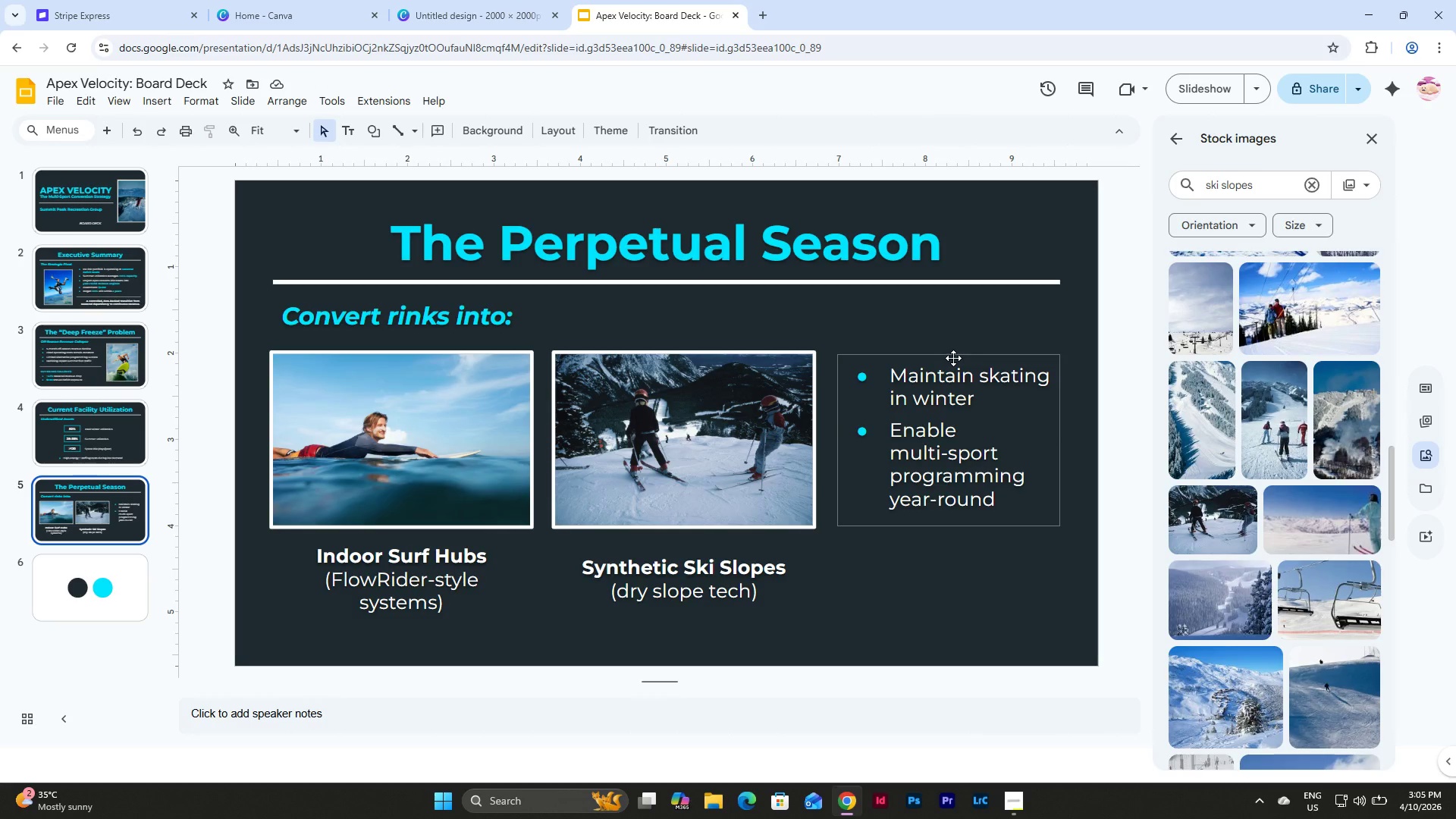 
wait(19.53)
 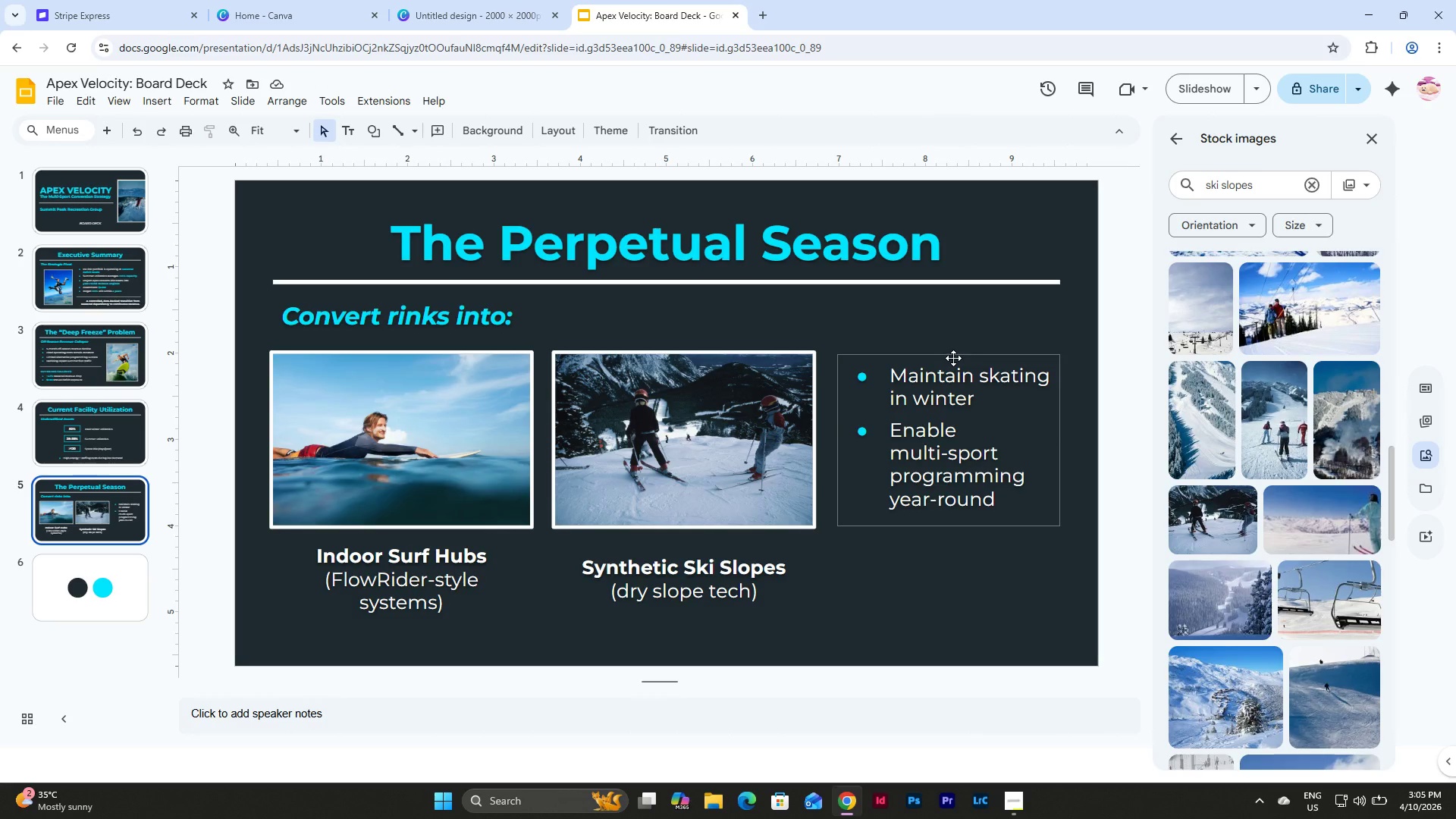 
left_click([86, 258])
 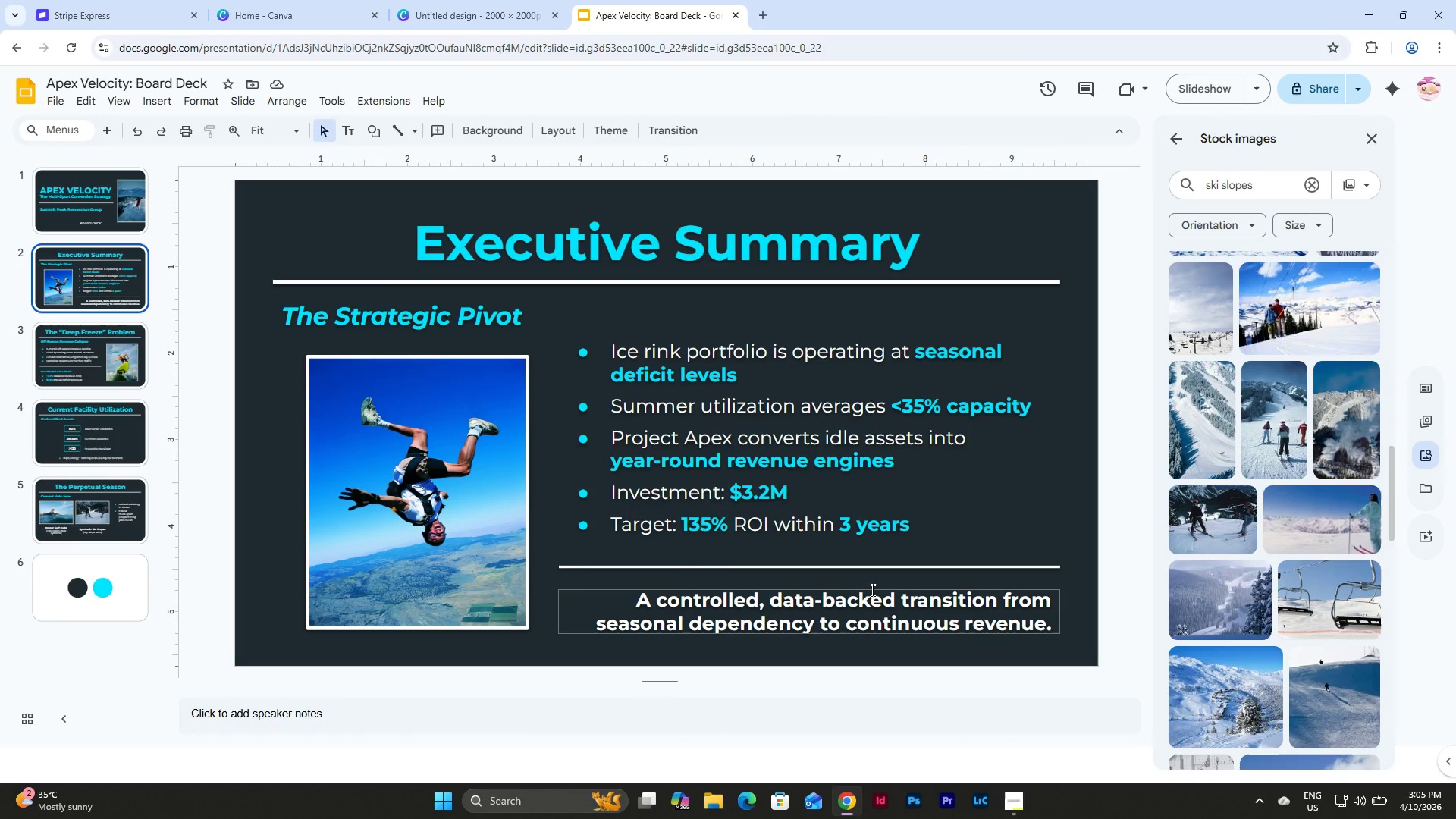 
left_click([871, 590])
 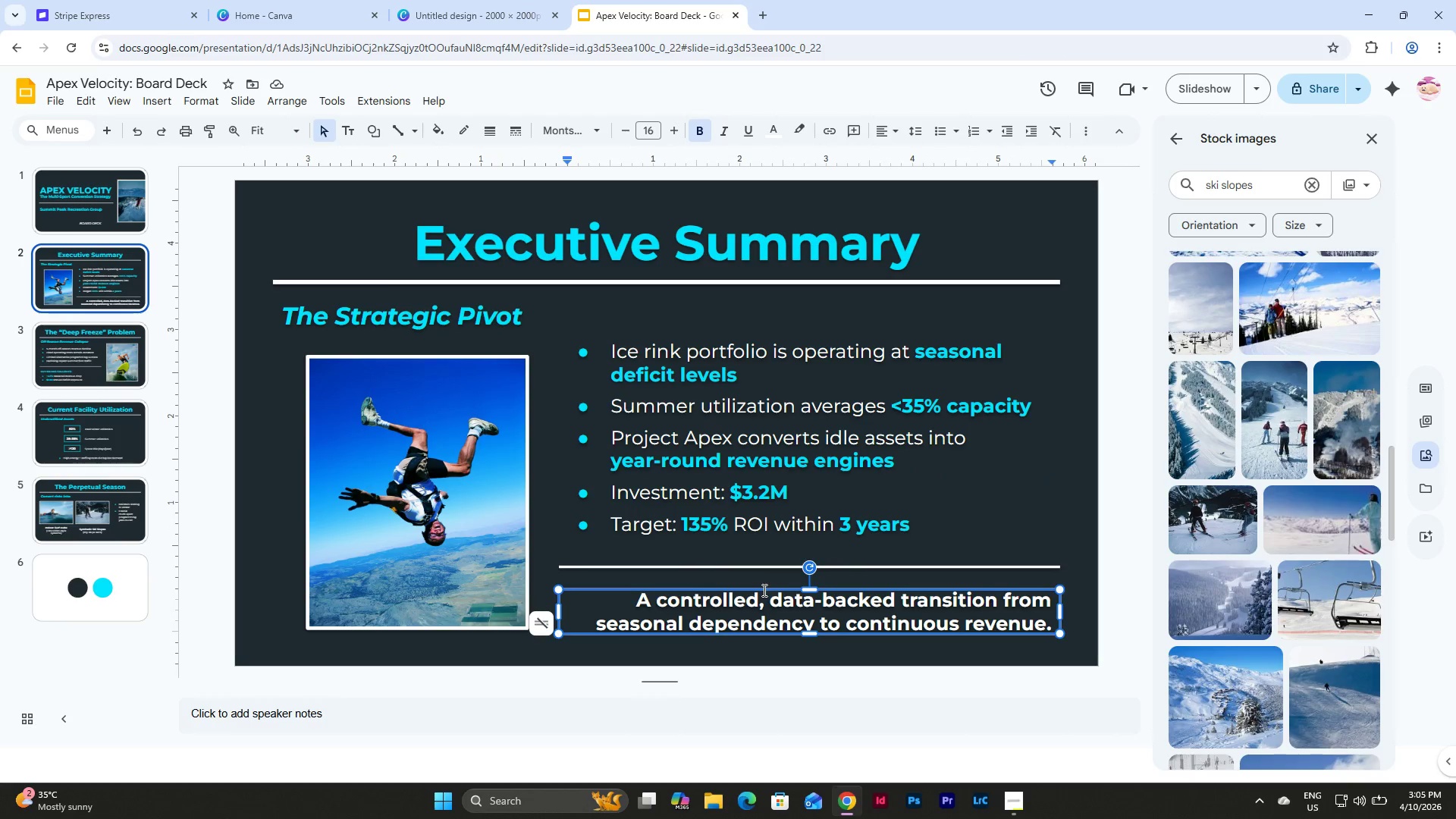 
left_click([765, 588])
 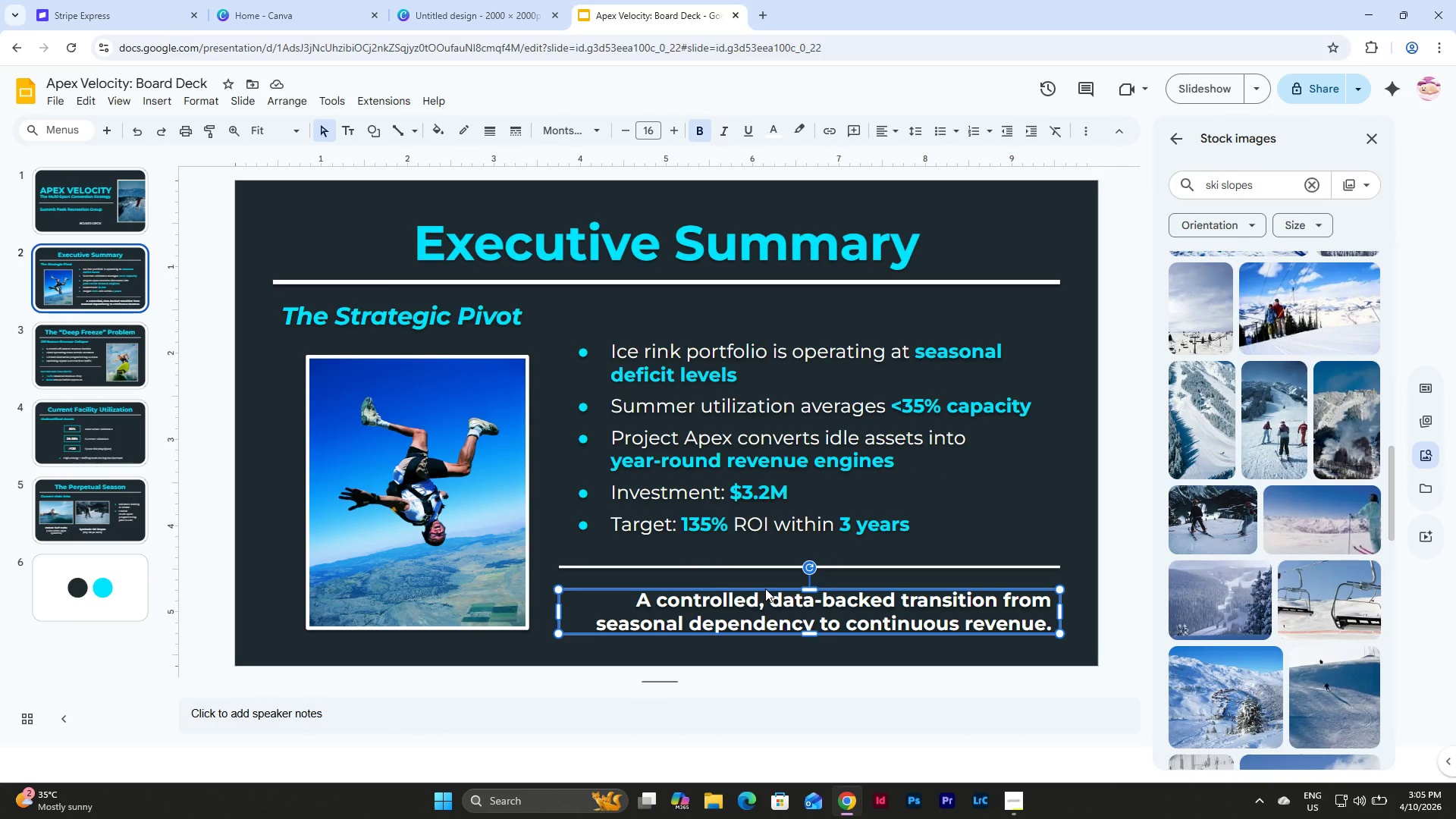 
key(Control+C)
 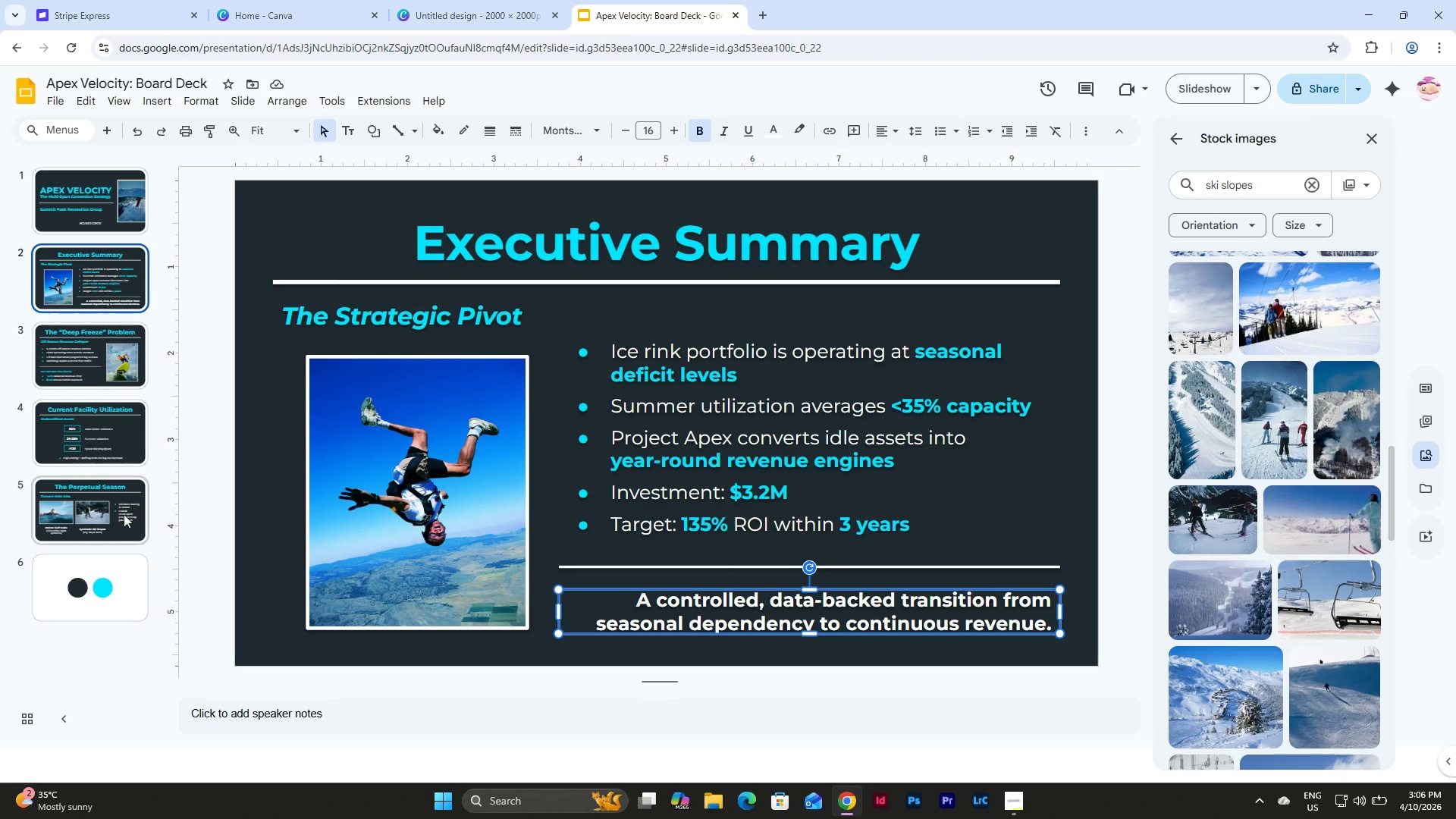 
left_click([120, 512])
 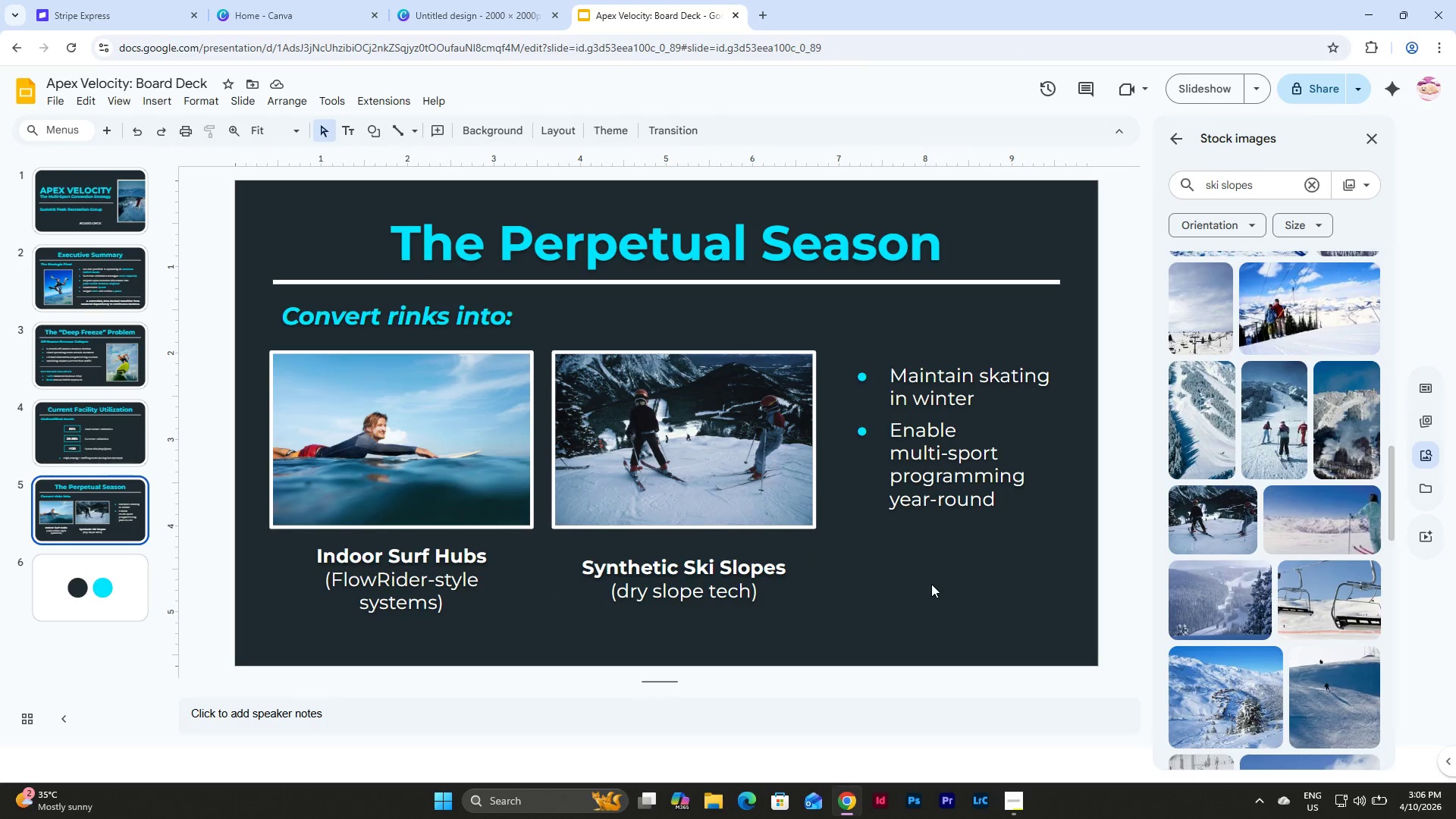 
left_click([939, 579])
 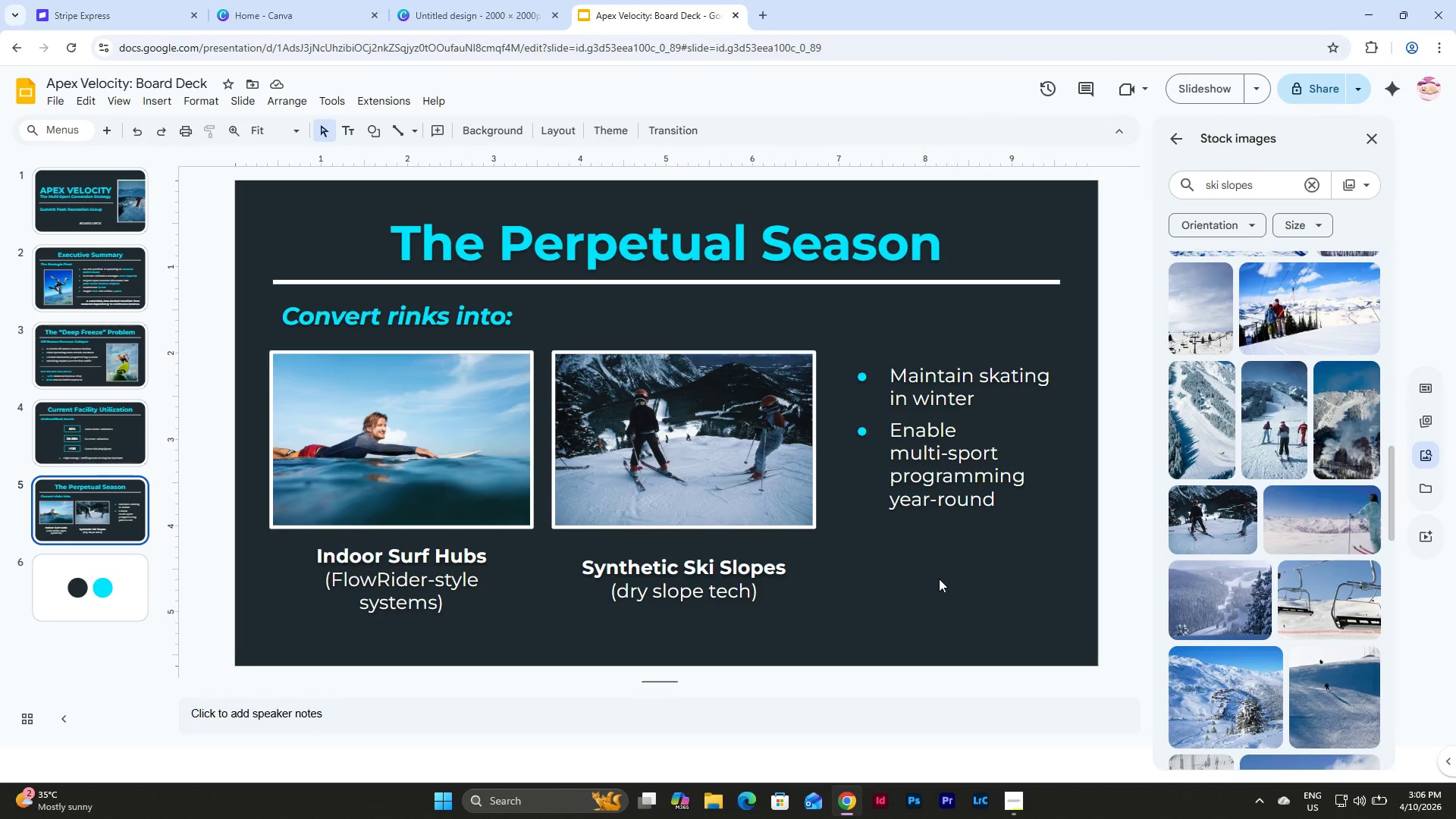 
key(Control+V)
 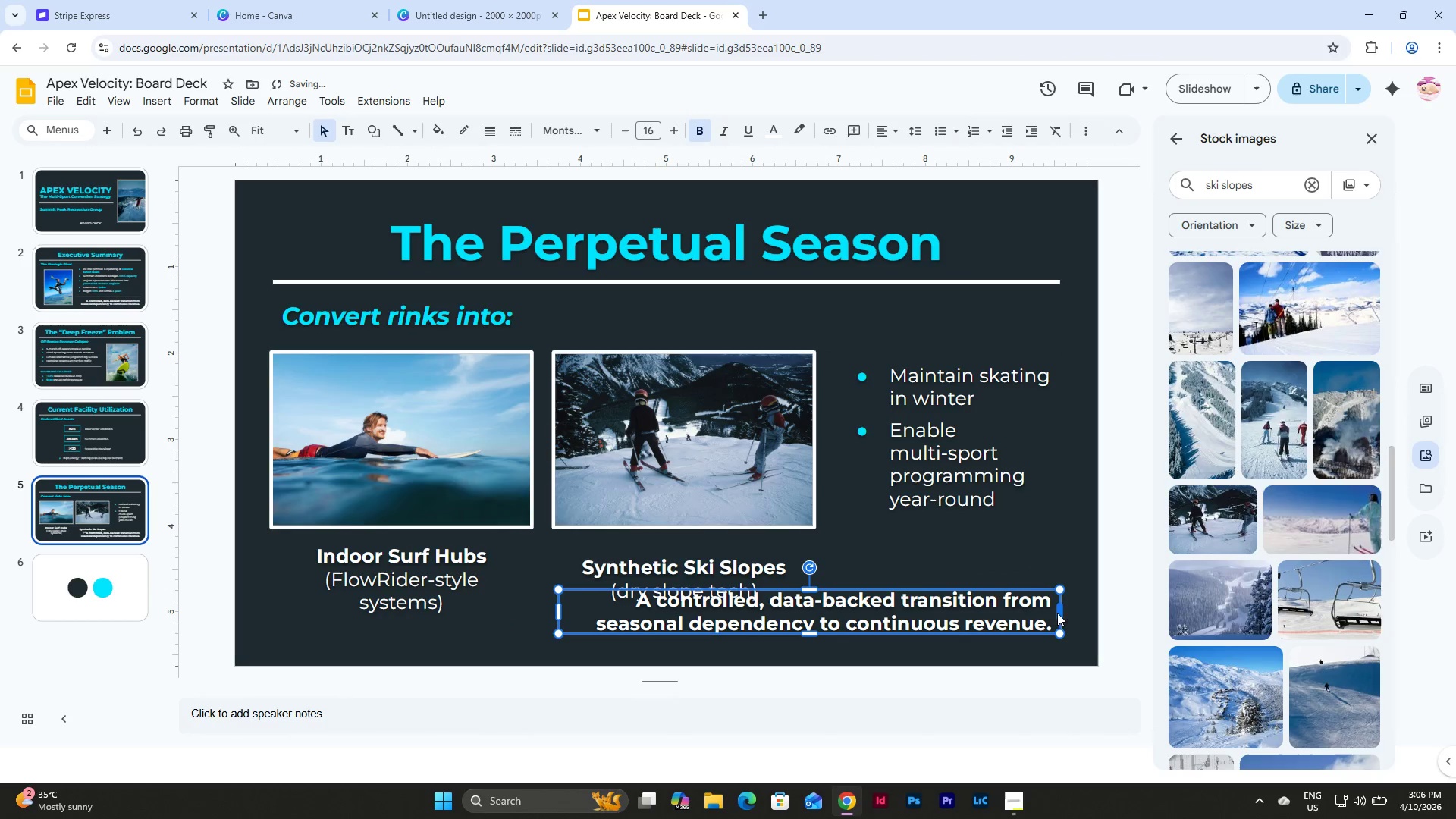 
left_click_drag(start_coordinate=[811, 591], to_coordinate=[811, 533])
 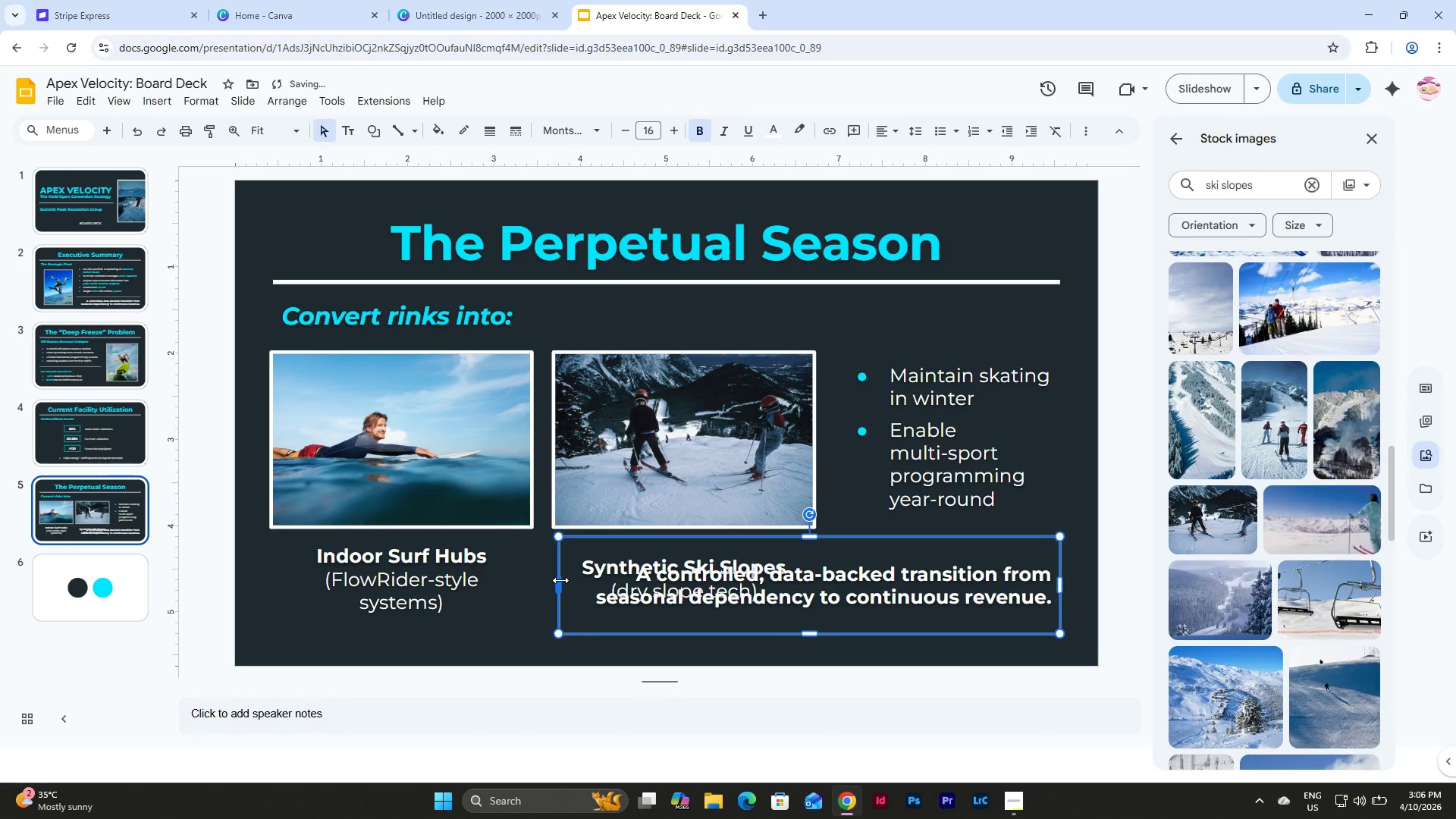 
left_click_drag(start_coordinate=[561, 580], to_coordinate=[836, 577])
 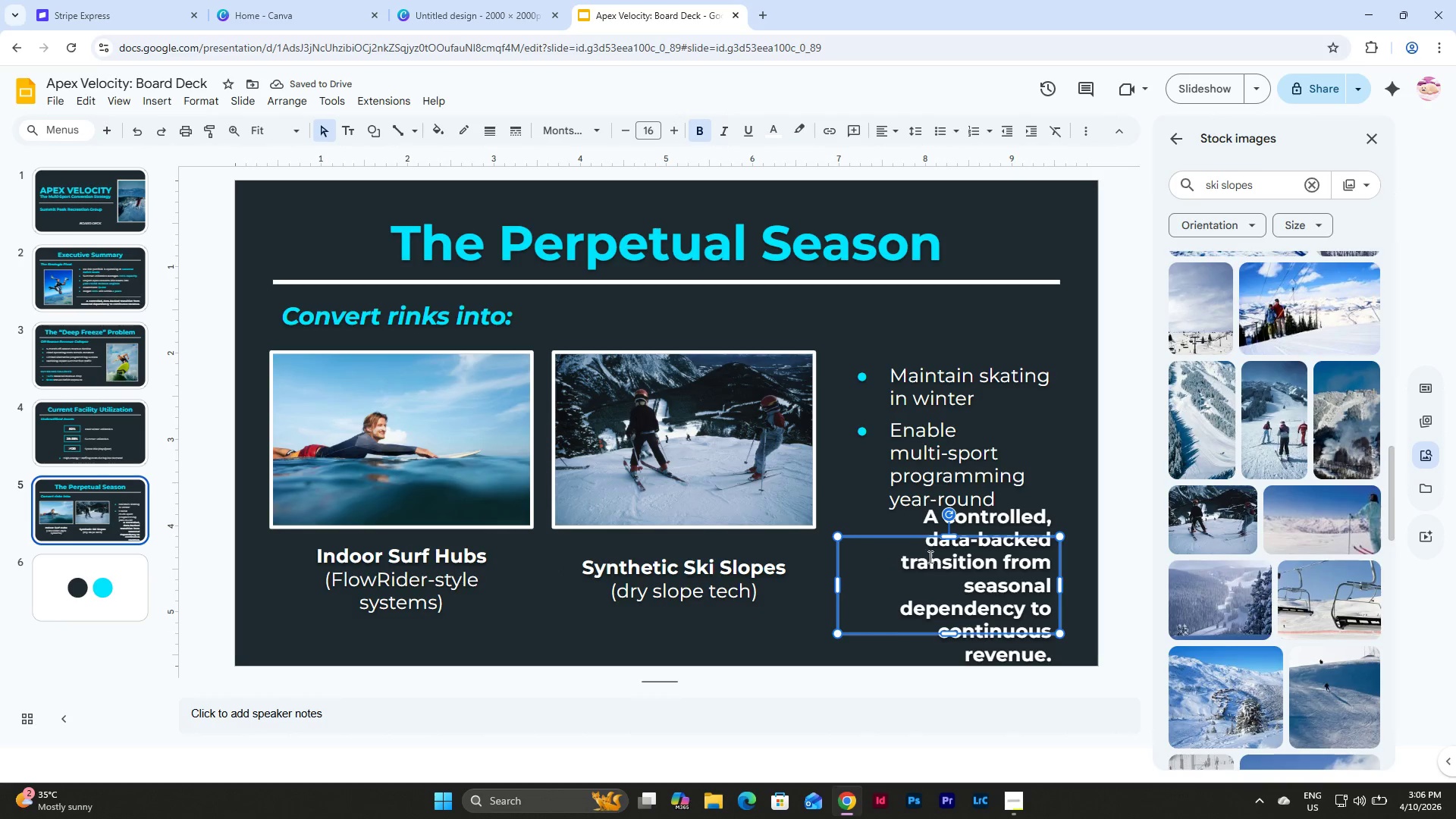 
left_click_drag(start_coordinate=[927, 518], to_coordinate=[1058, 680])
 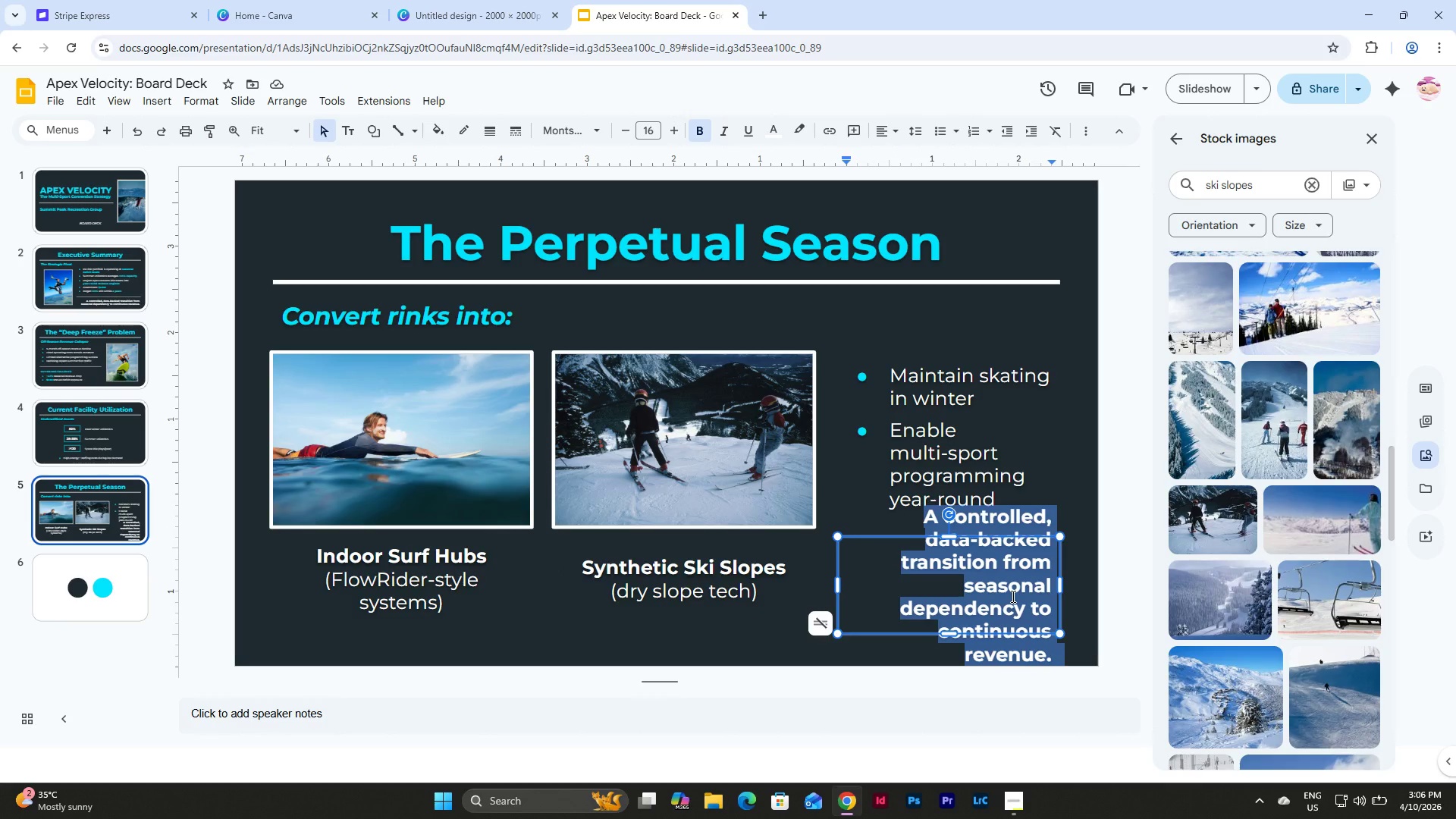 
type(A hybriid)
key(Backspace)
key(Backspace)
type(d recreation model bridging urban + ap)
key(Backspace)
type(lpine experiences.)
 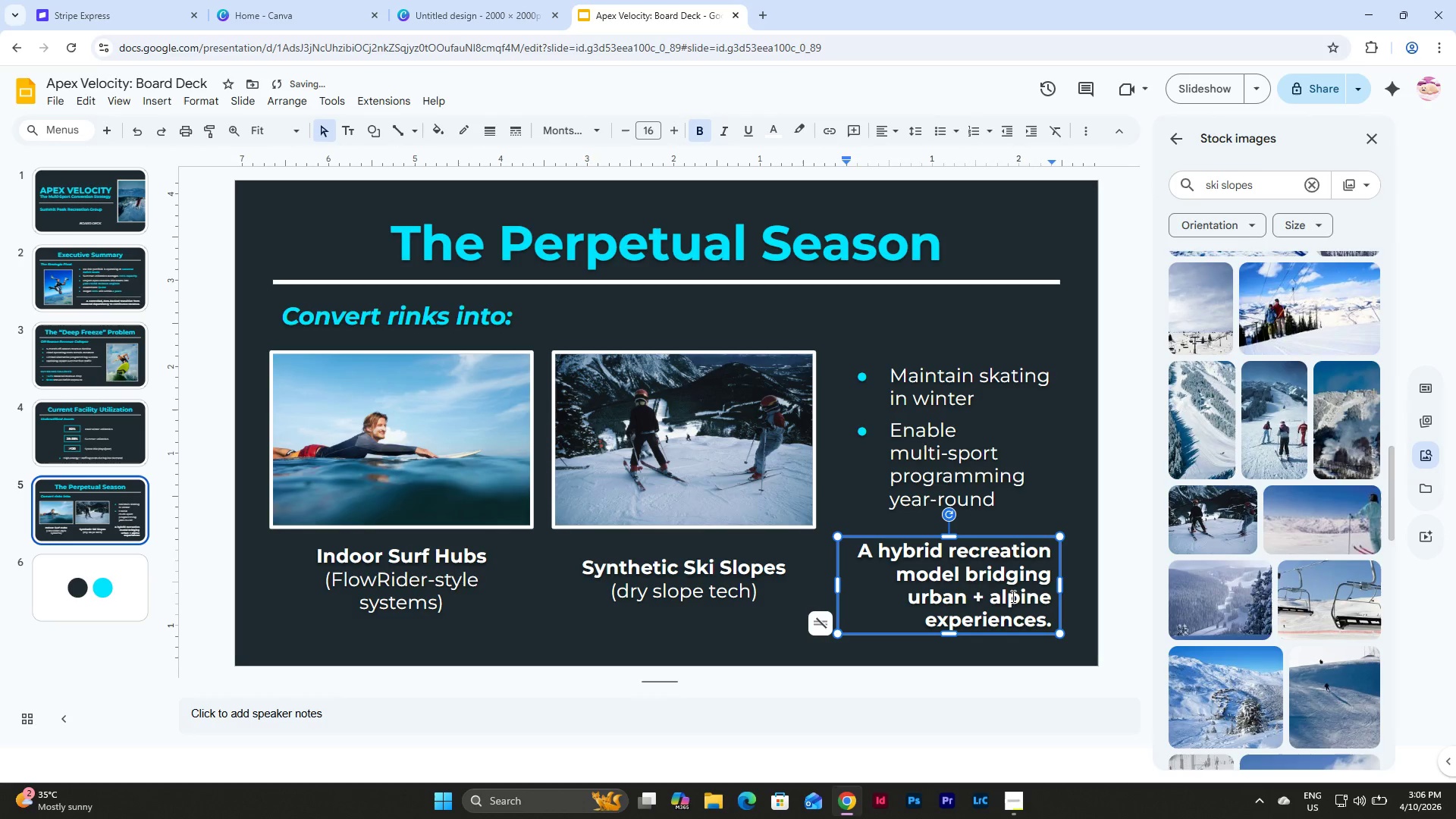 
left_click([915, 359])
 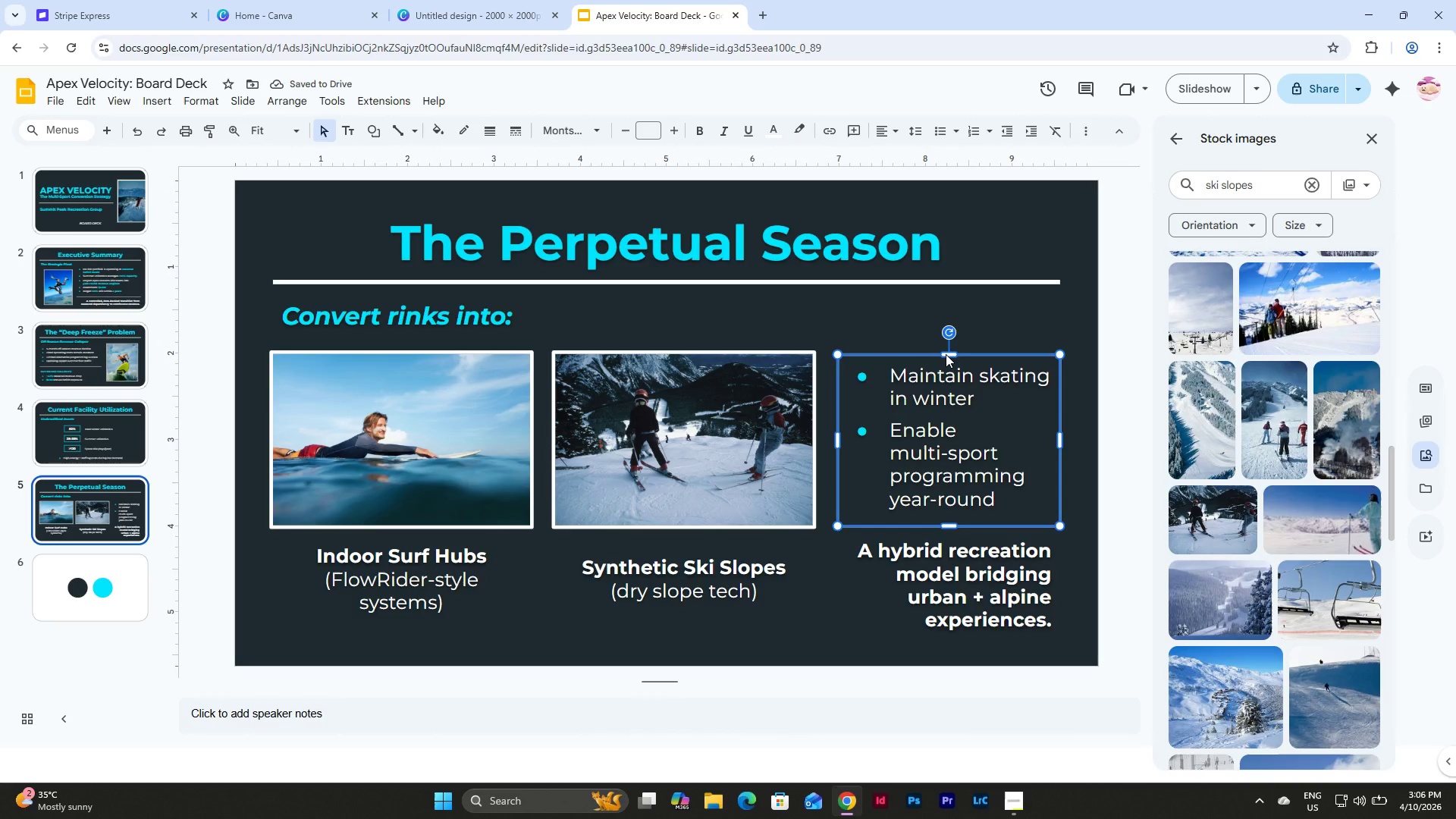 
left_click_drag(start_coordinate=[946, 354], to_coordinate=[947, 333])
 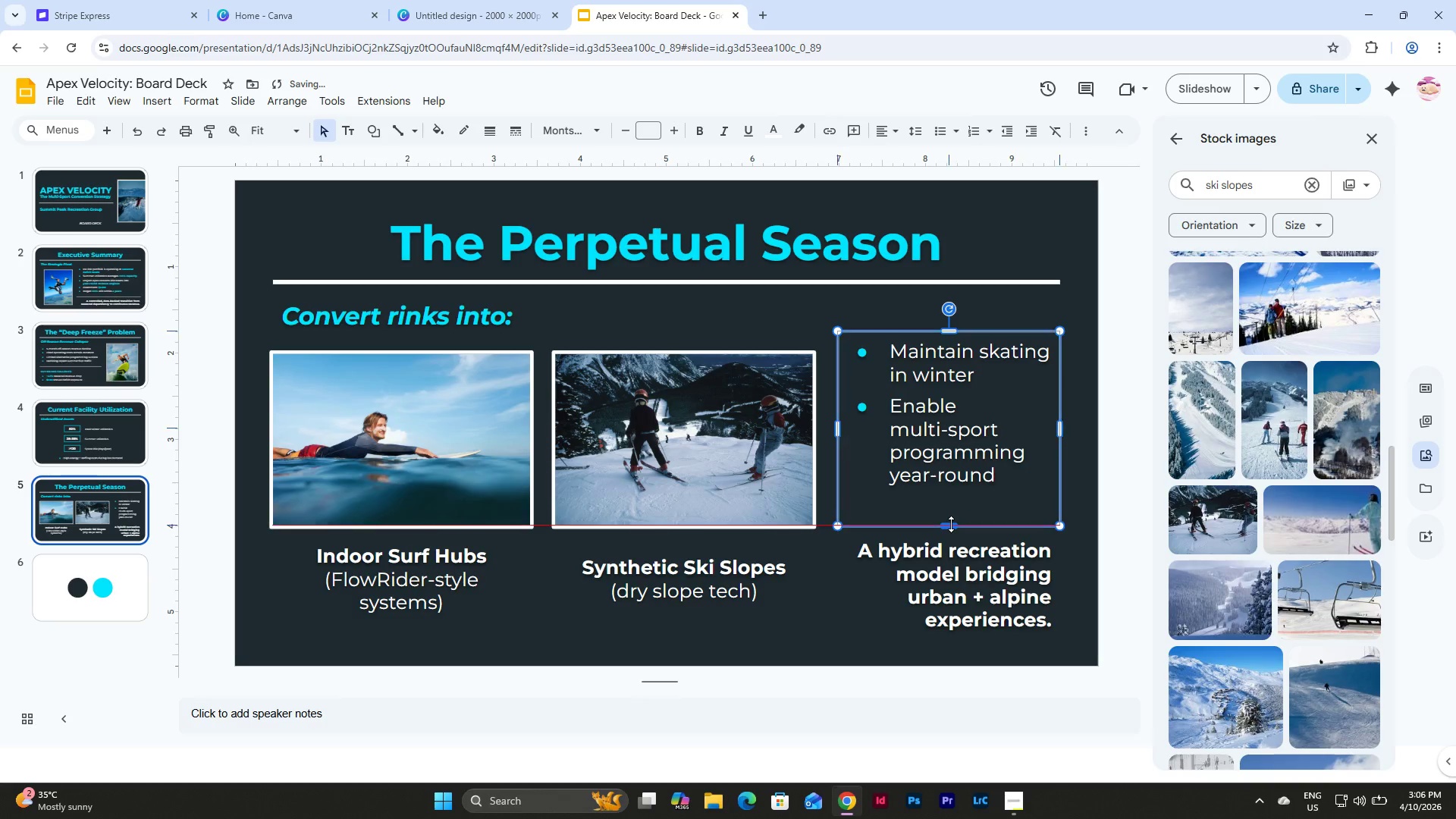 
left_click([951, 524])
 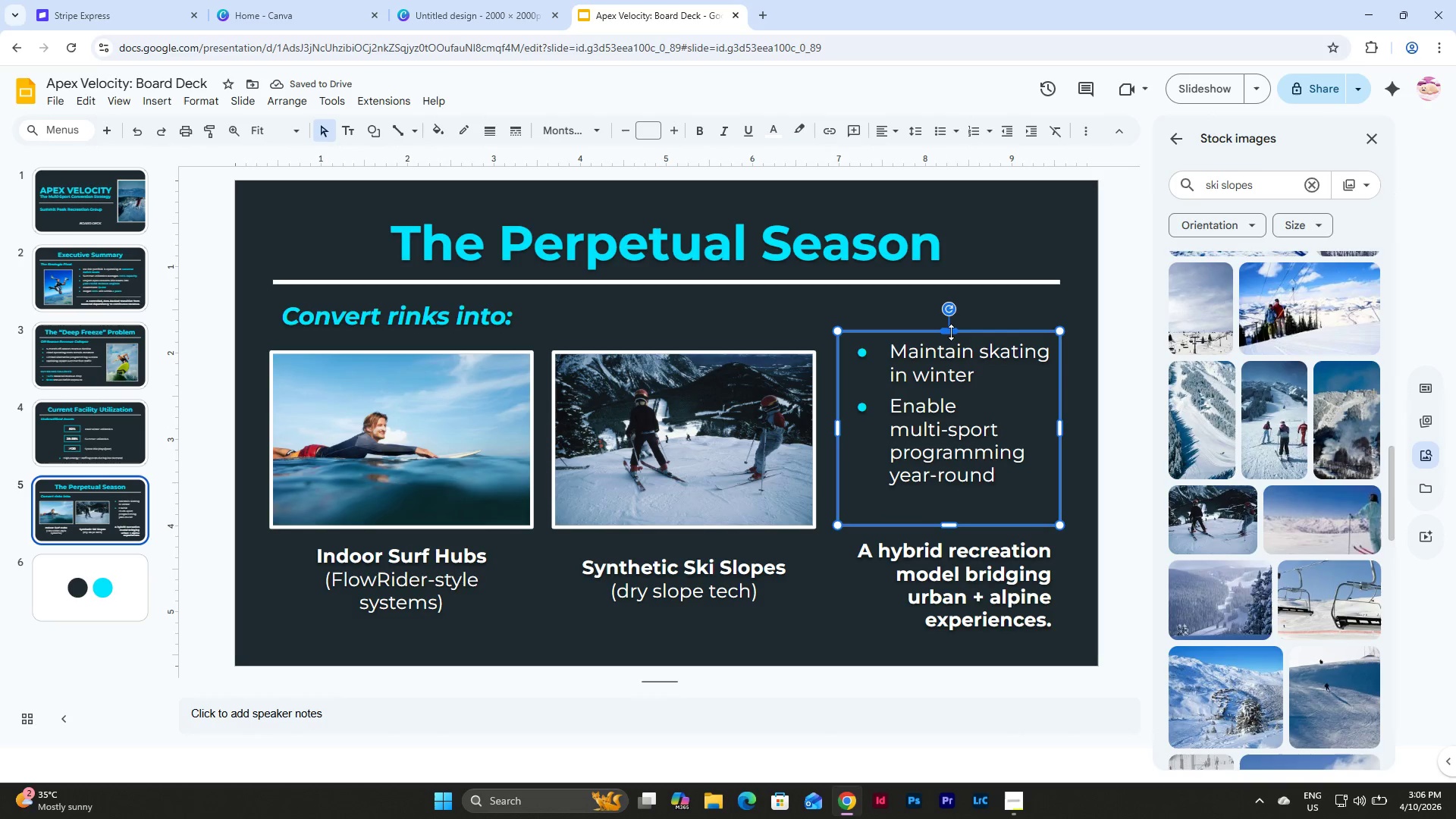 
wait(5.36)
 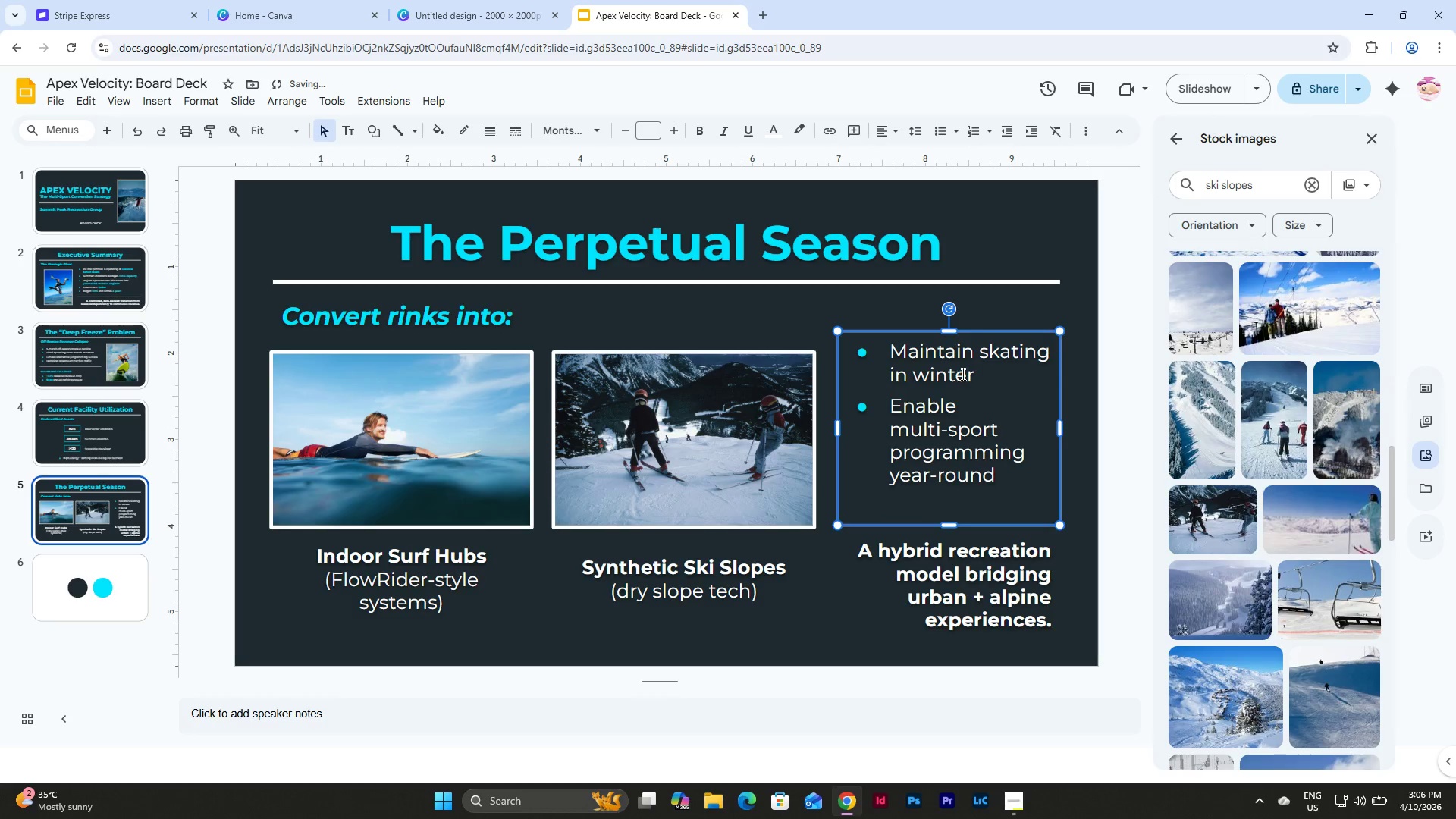 
left_click_drag(start_coordinate=[951, 332], to_coordinate=[951, 351])
 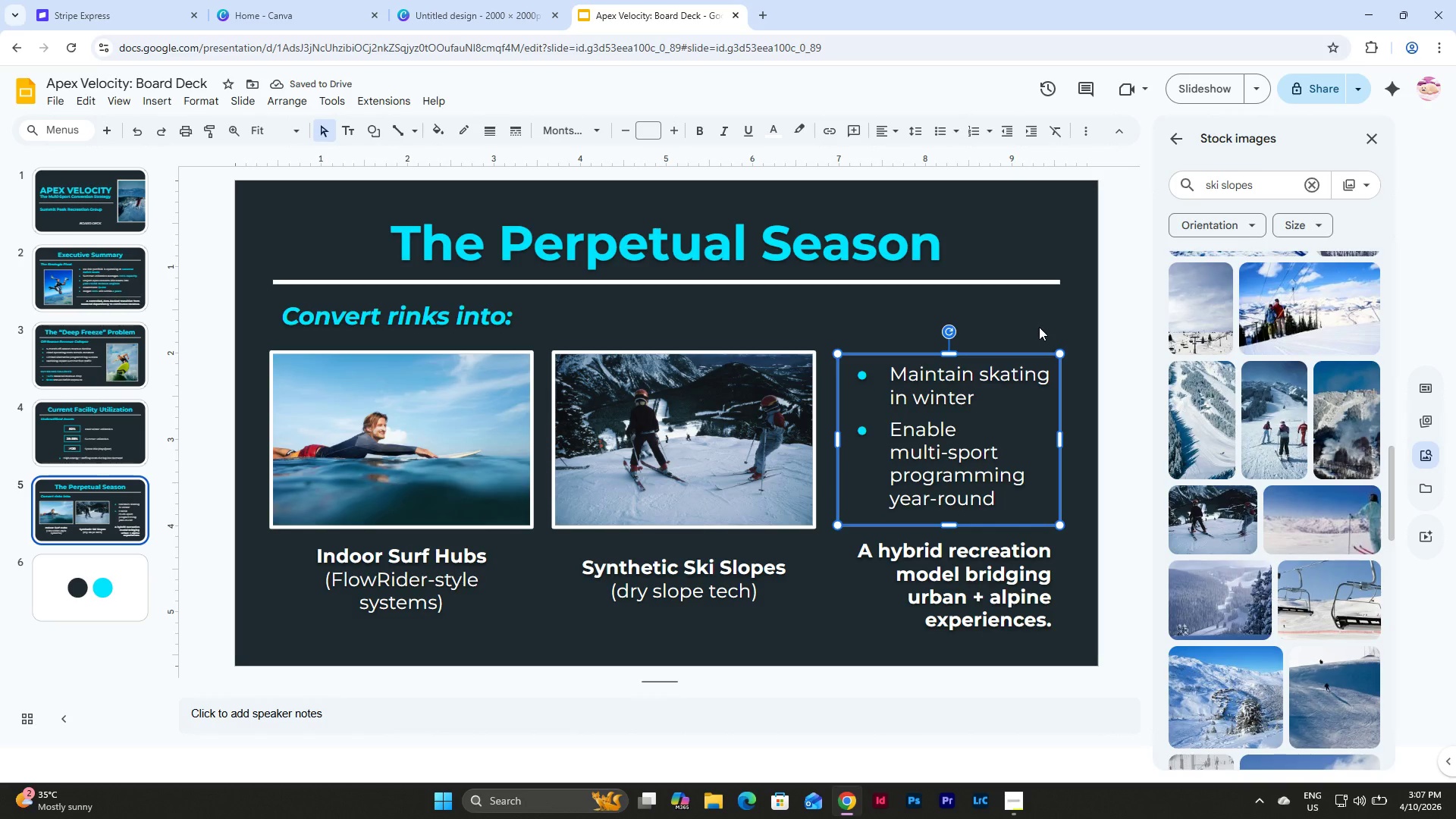 
left_click([1033, 333])
 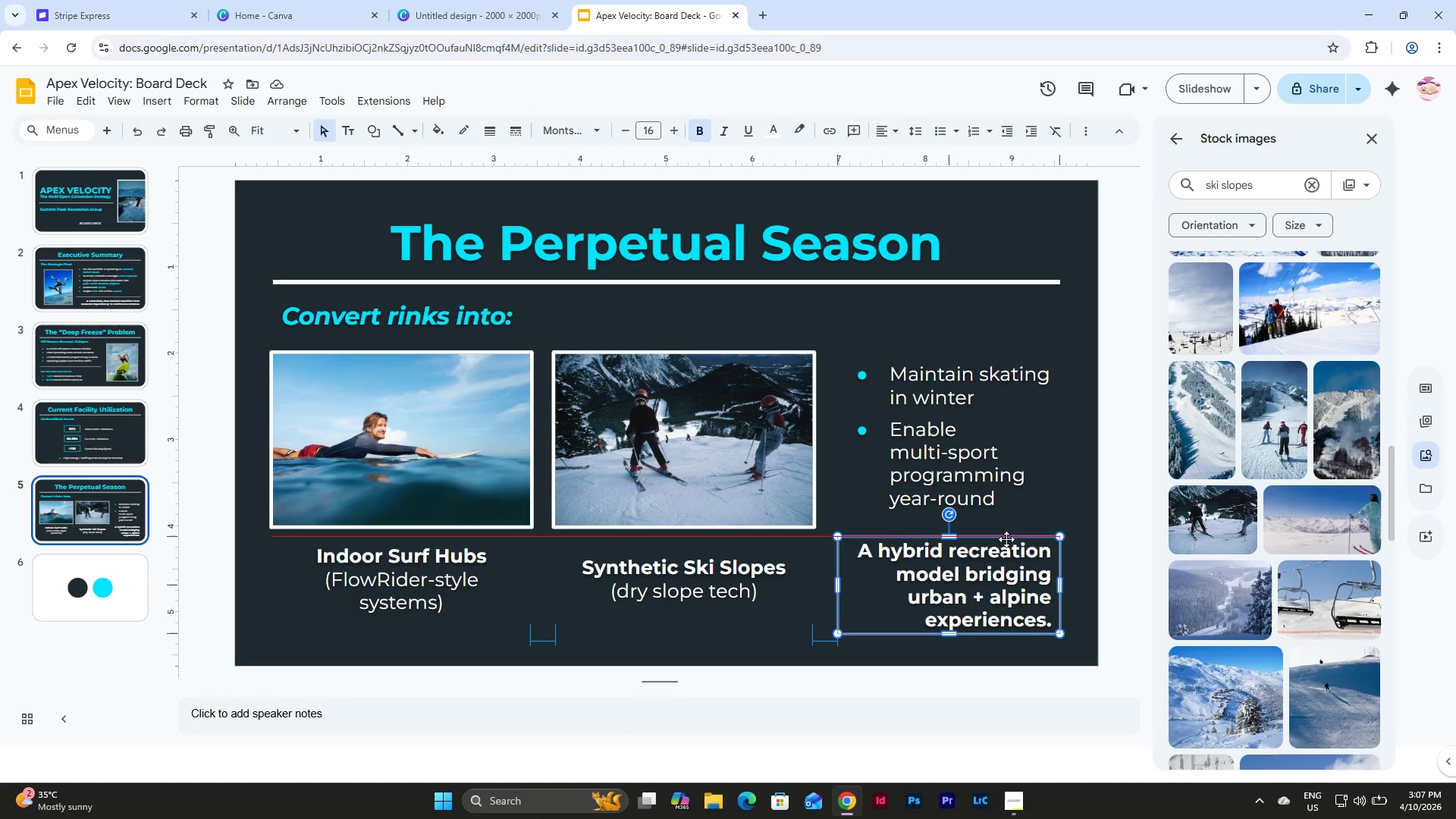 
wait(6.95)
 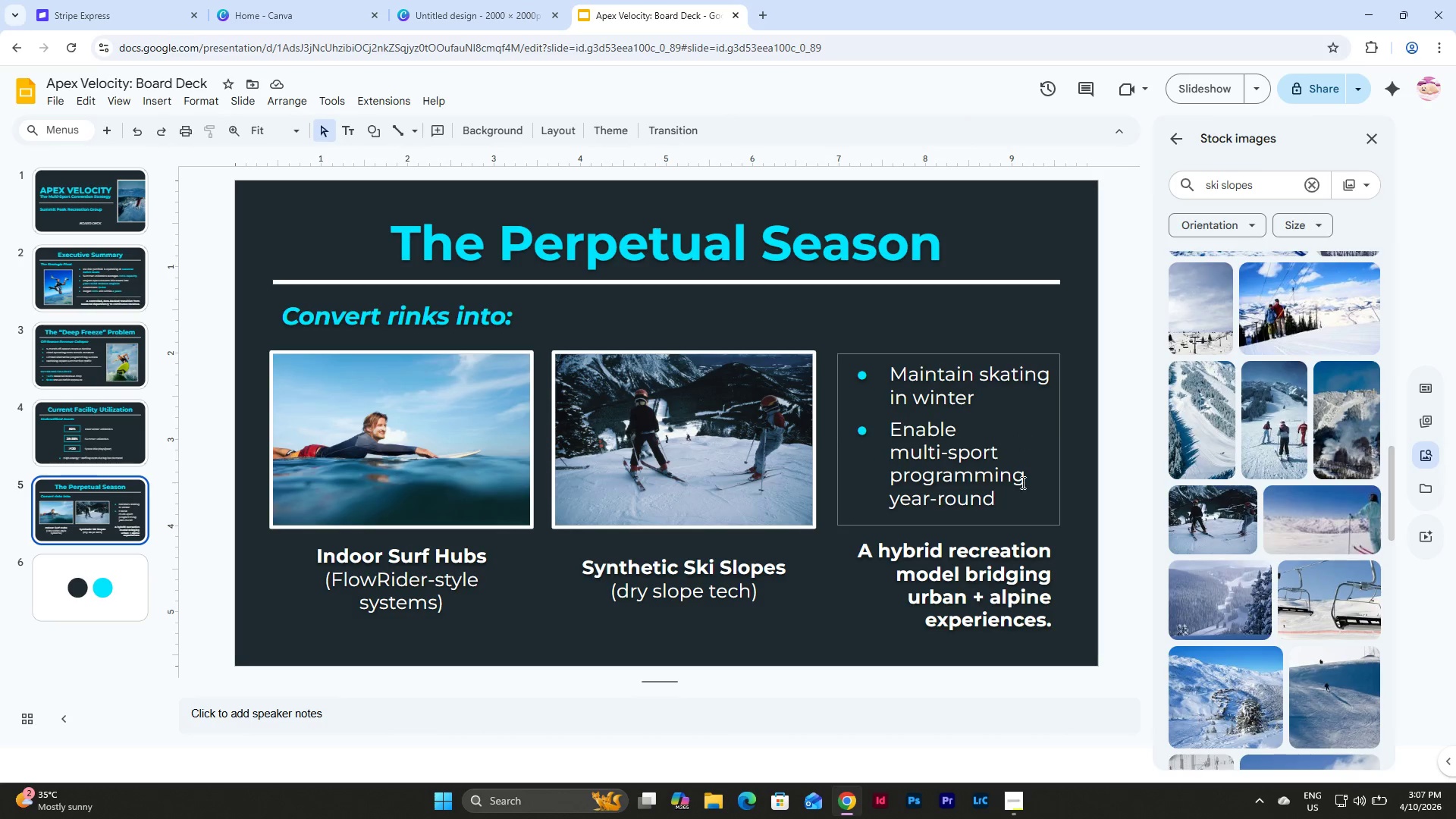 
left_click([1006, 539])
 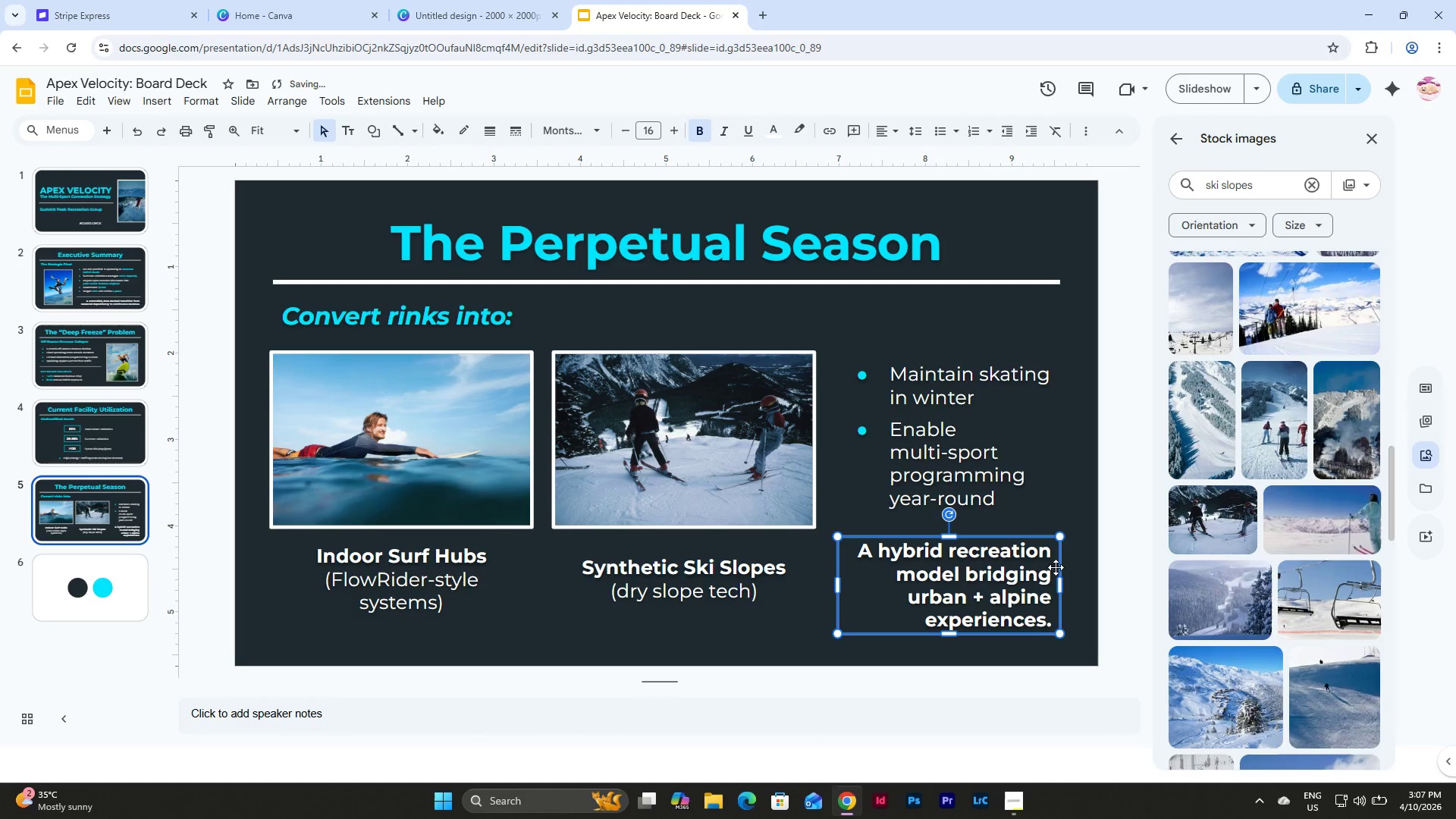 
left_click([1068, 495])
 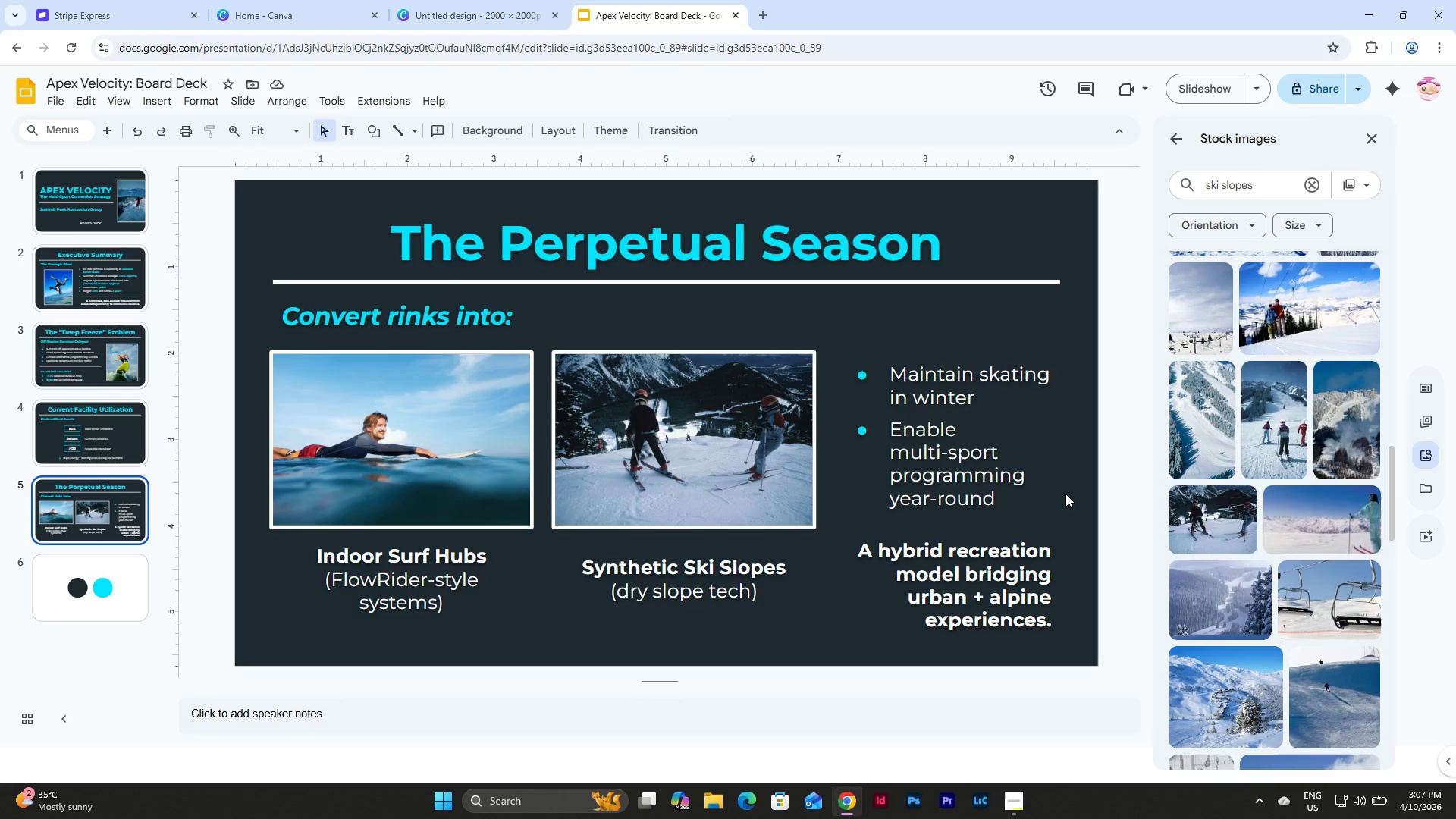 
wait(11.33)
 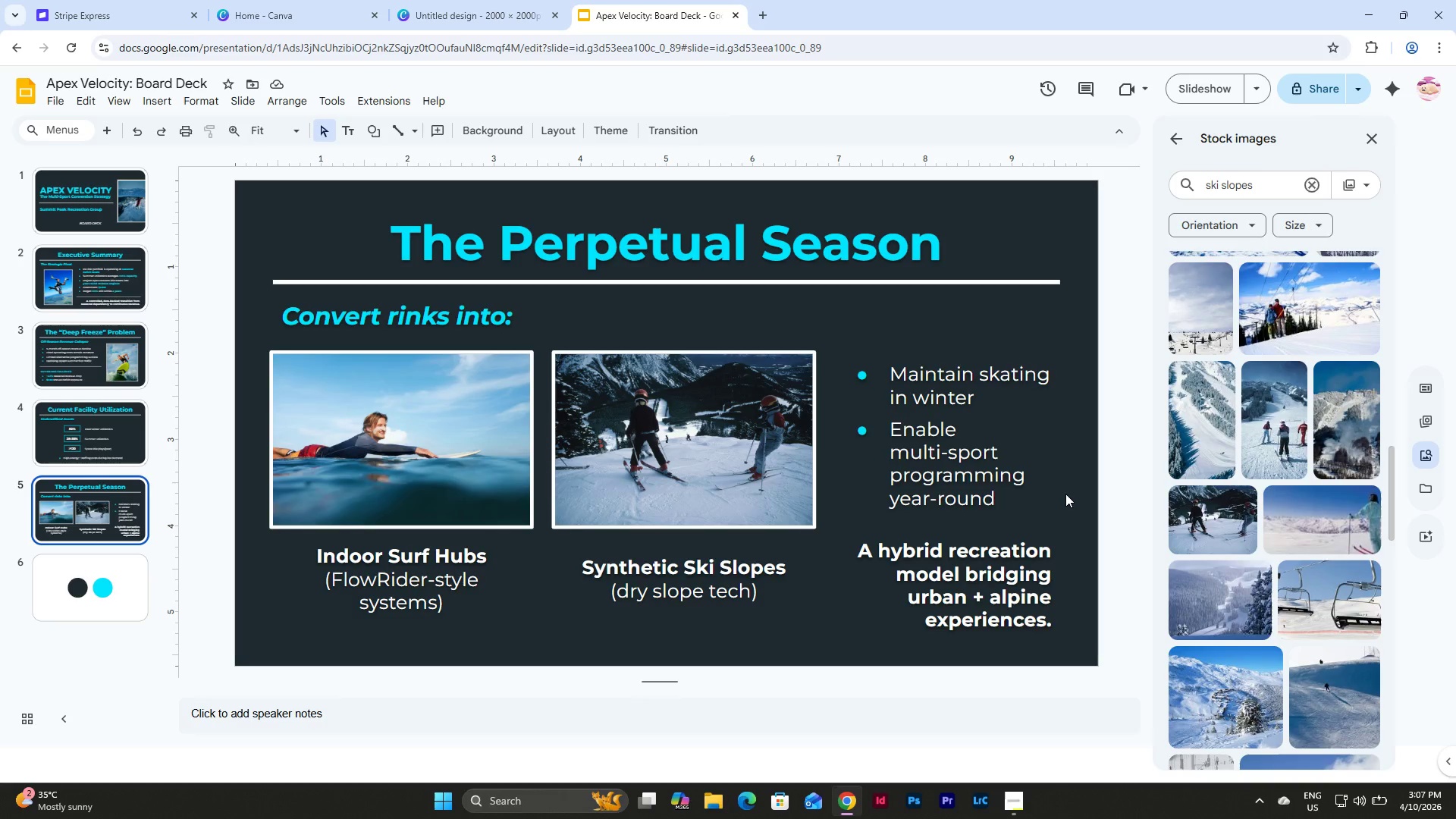 
left_click([103, 276])
 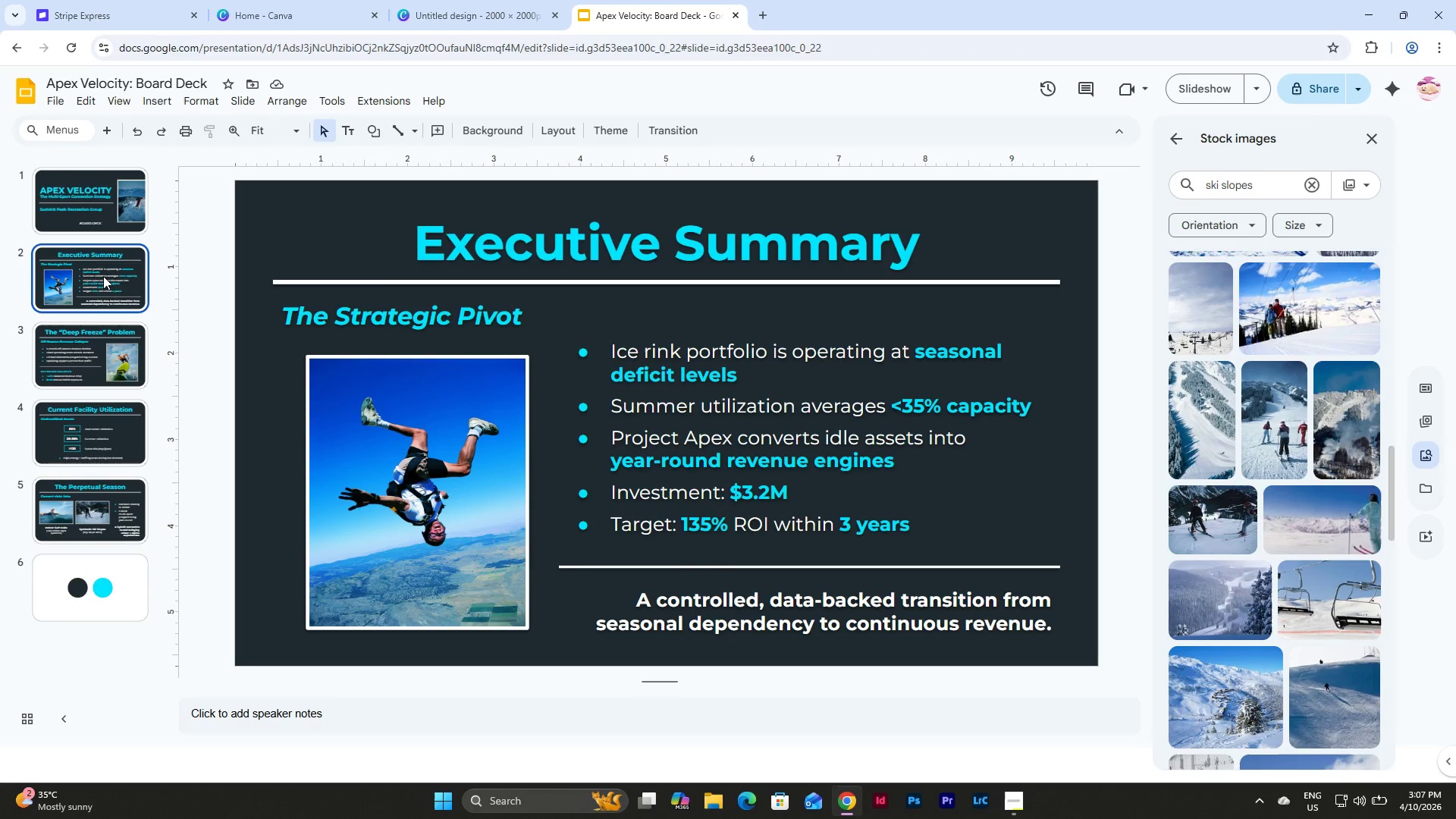 
left_click([121, 491])
 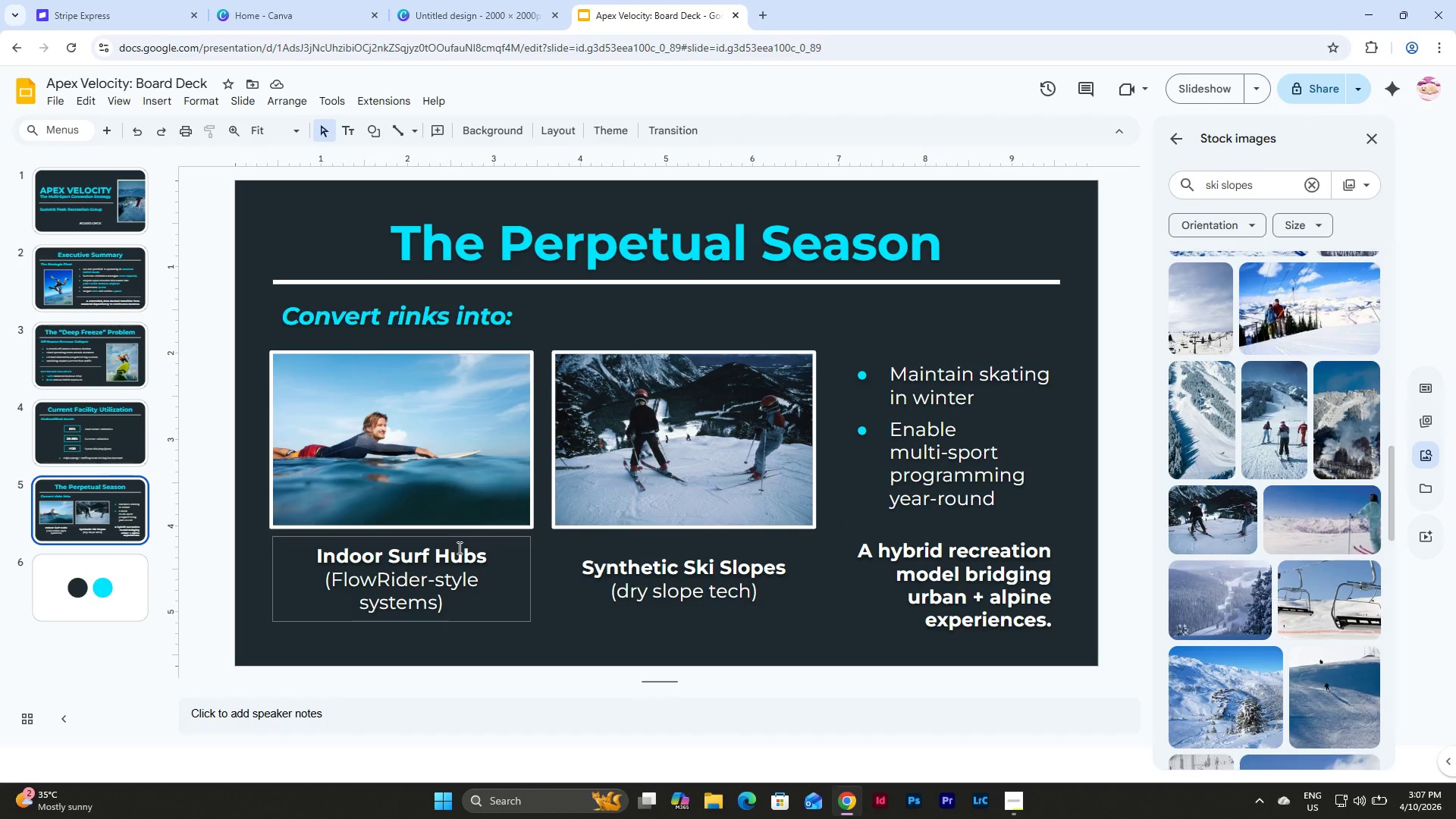 
wait(12.05)
 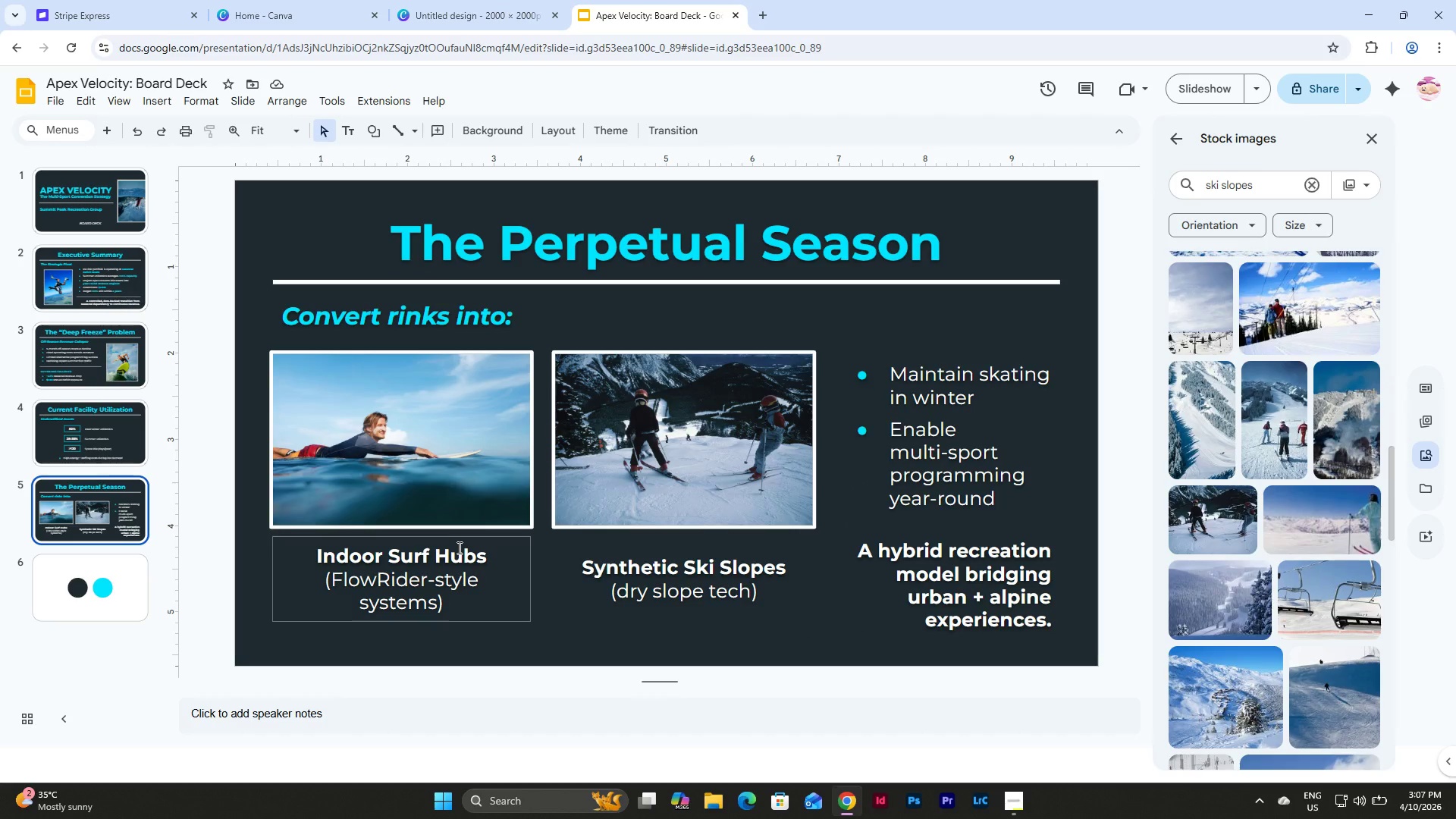 
left_click([963, 357])
 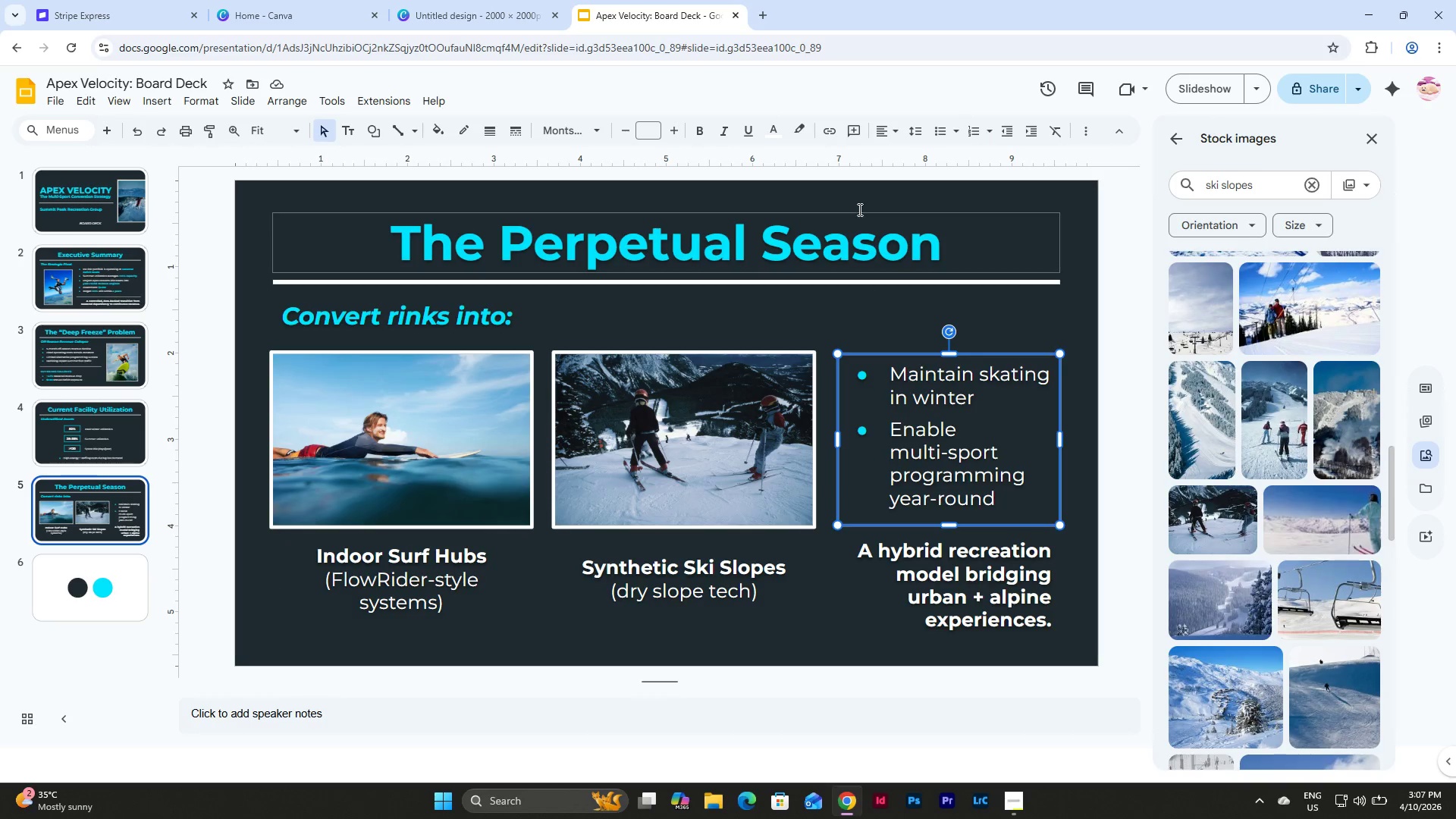 
left_click([902, 129])
 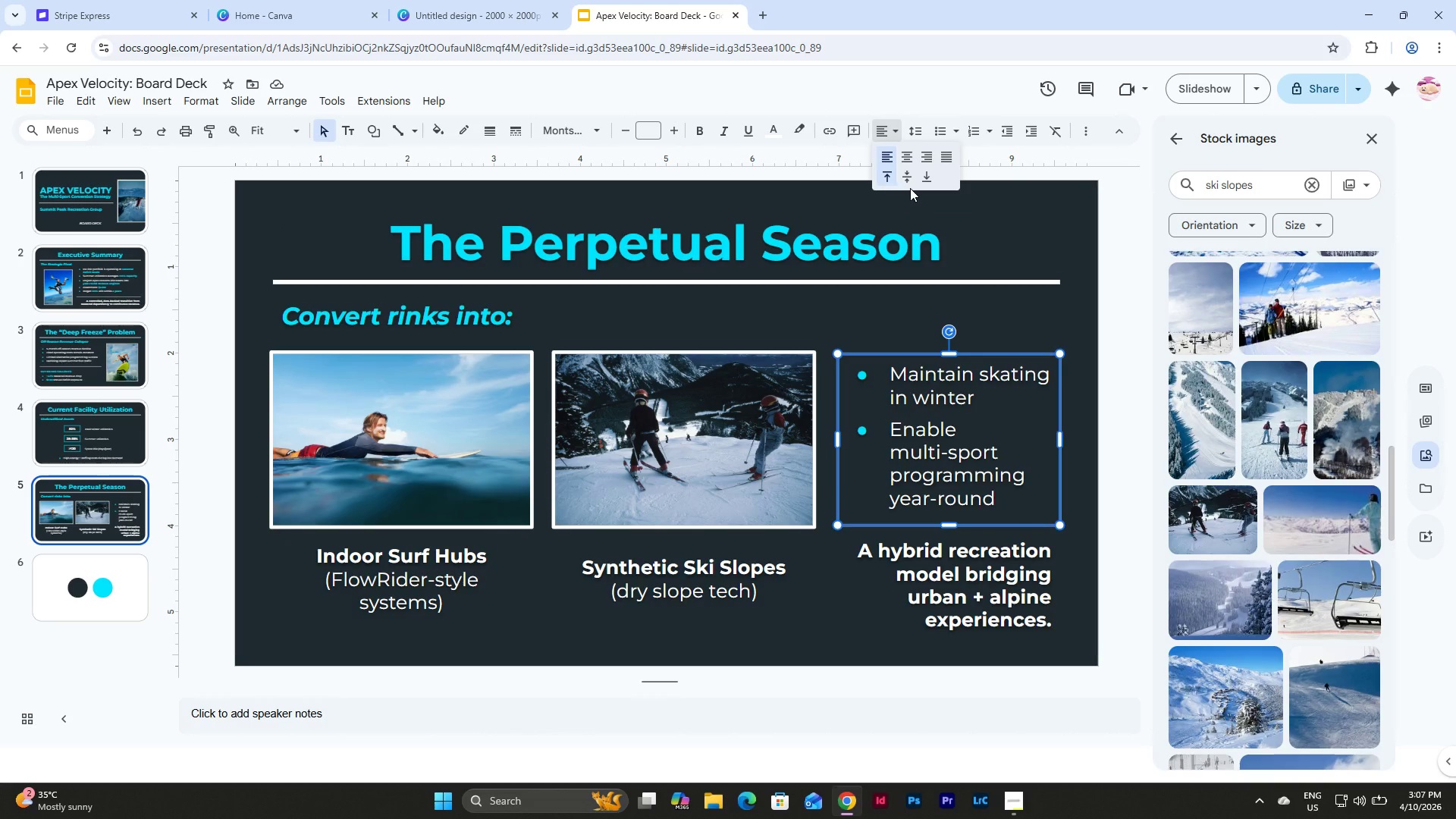 
wait(5.94)
 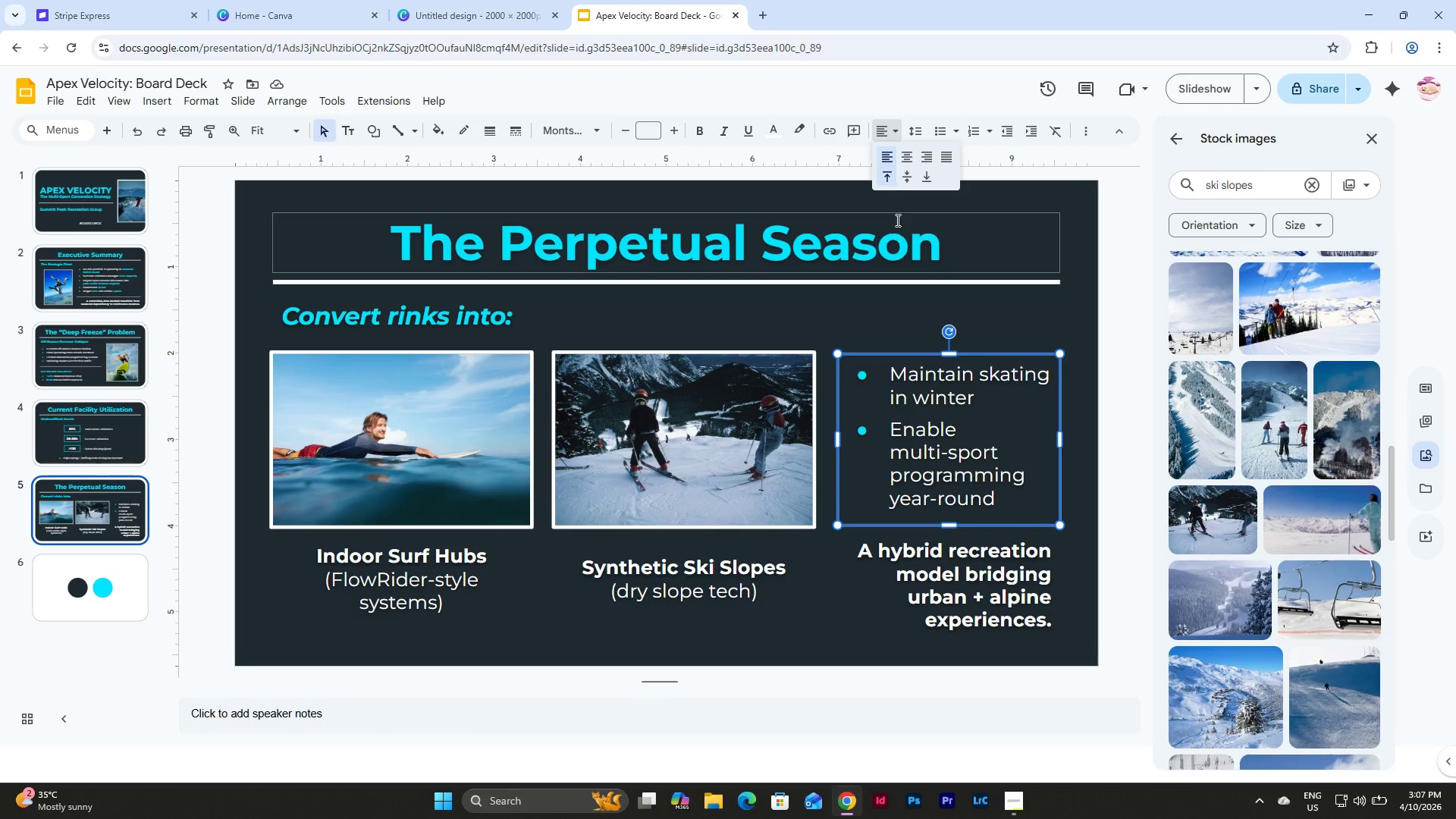 
left_click([925, 550])
 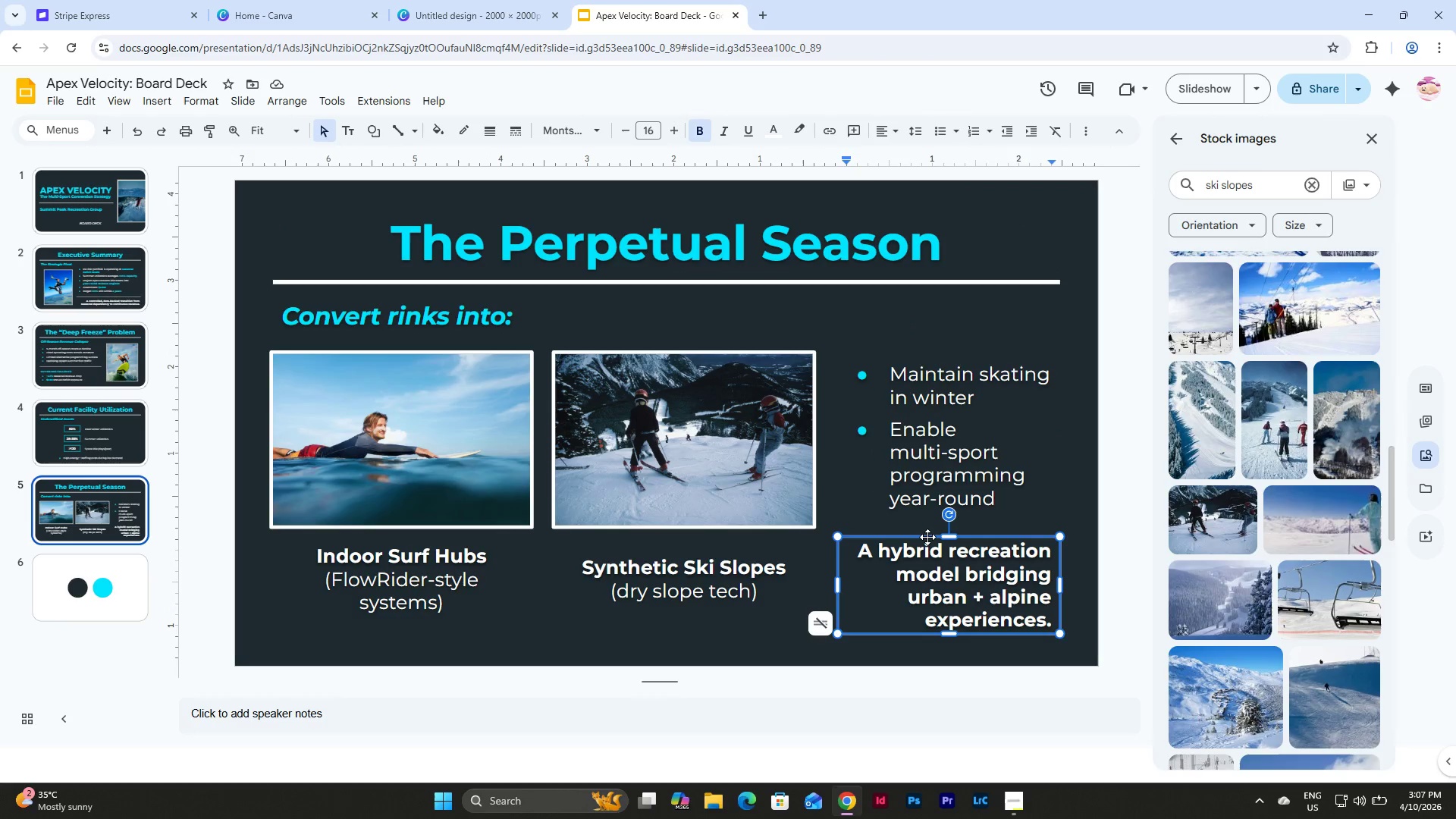 
left_click([927, 537])
 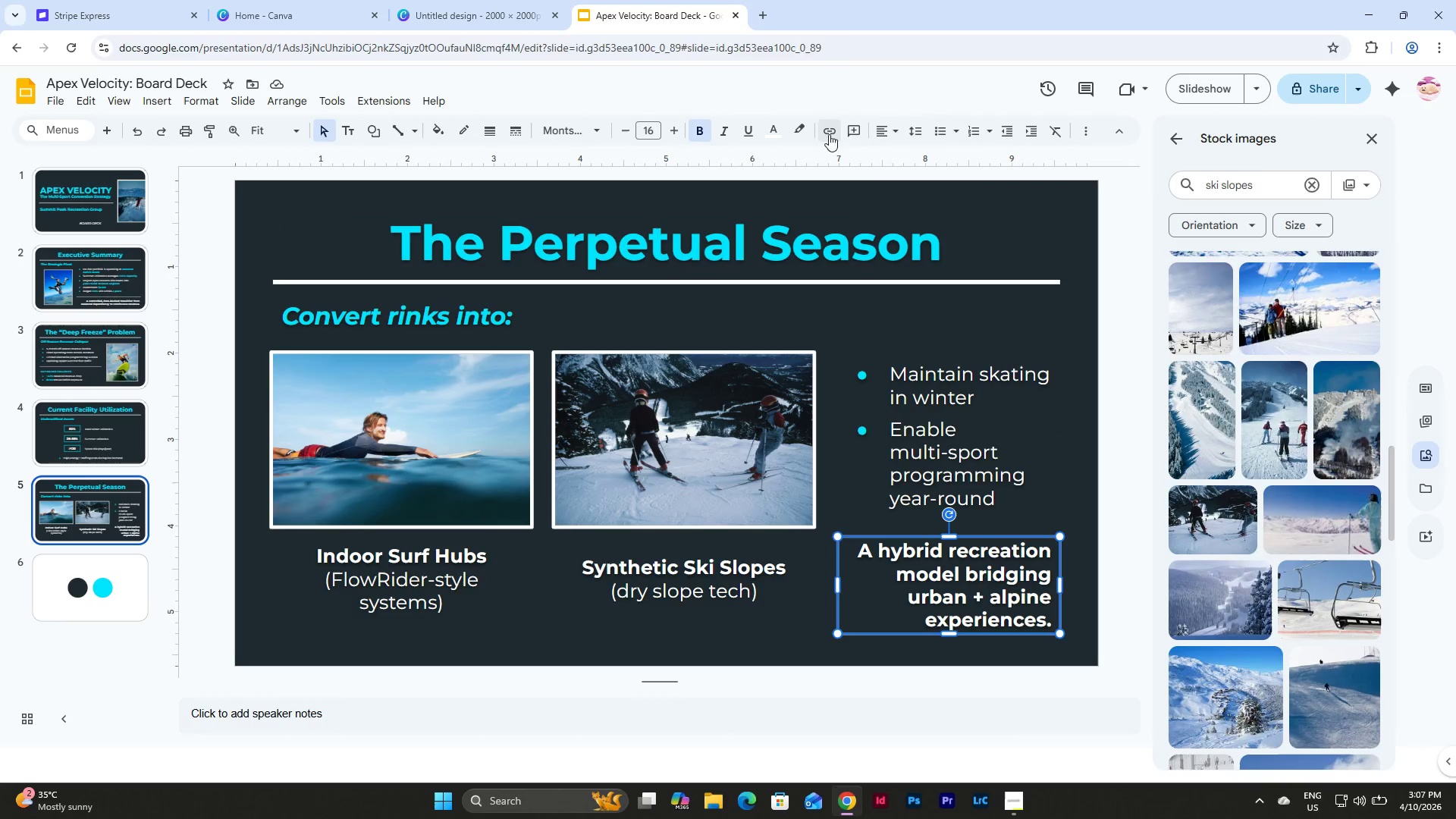 
left_click([886, 127])
 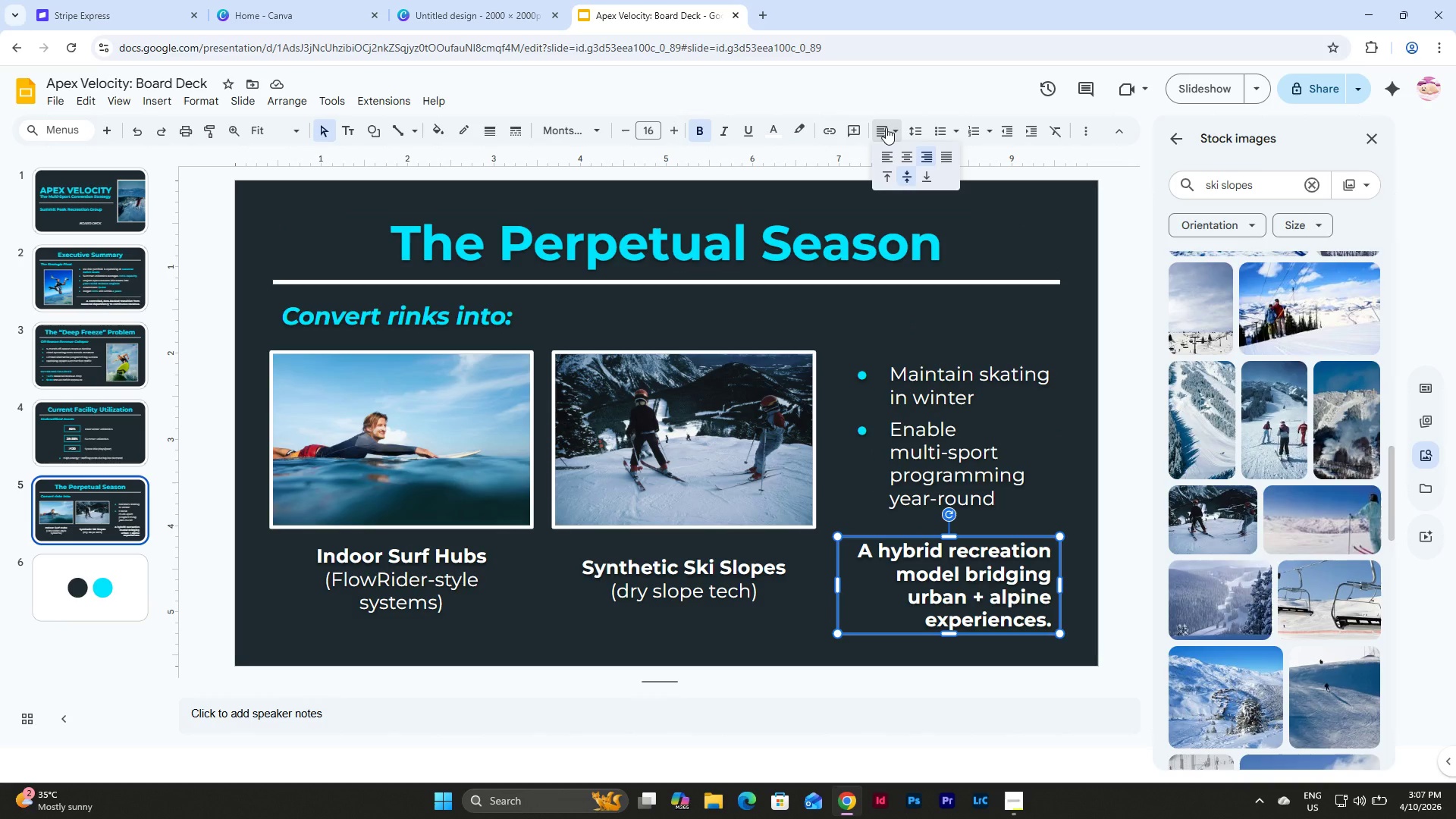 
left_click([886, 127])
 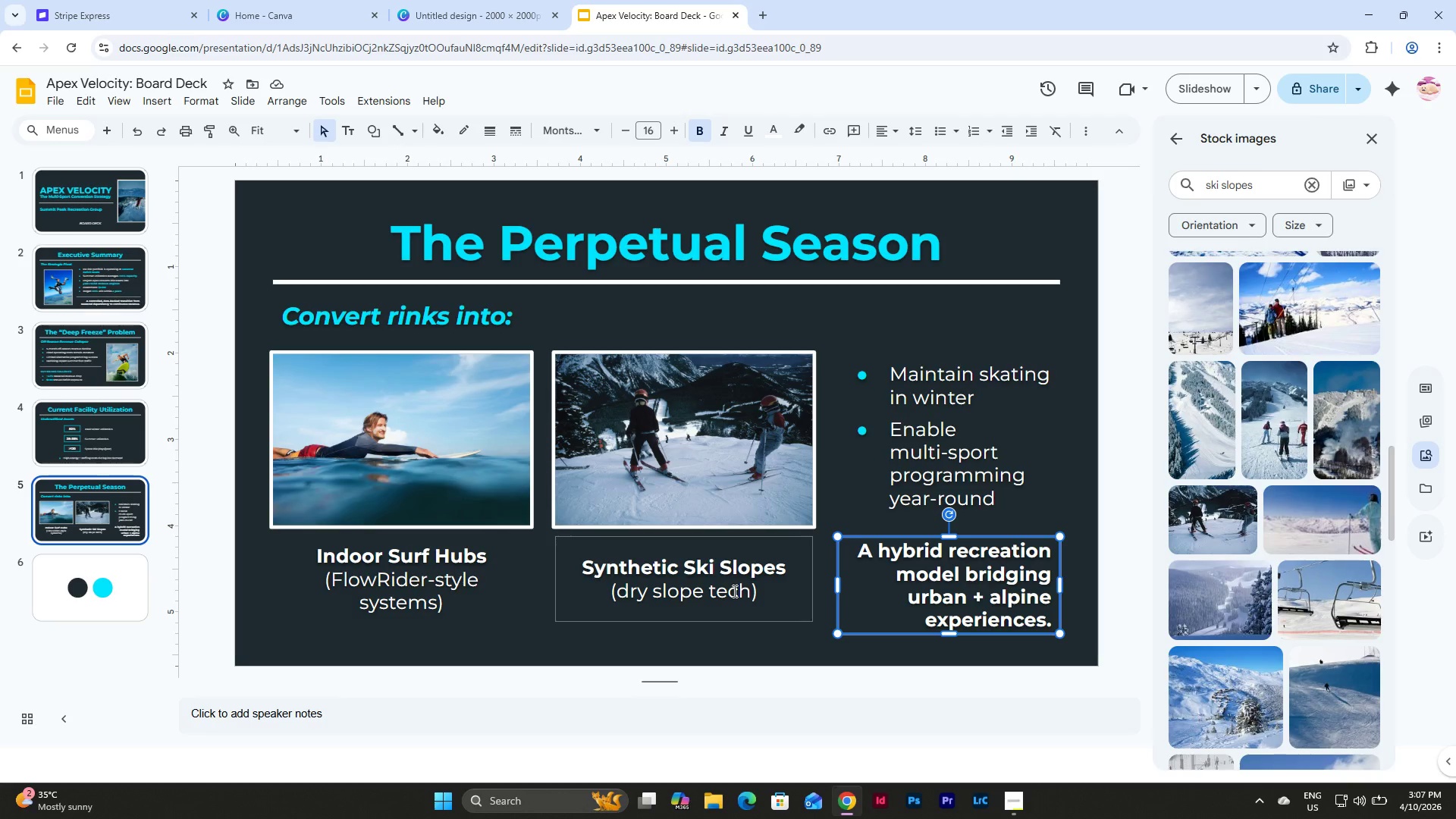 
wait(11.02)
 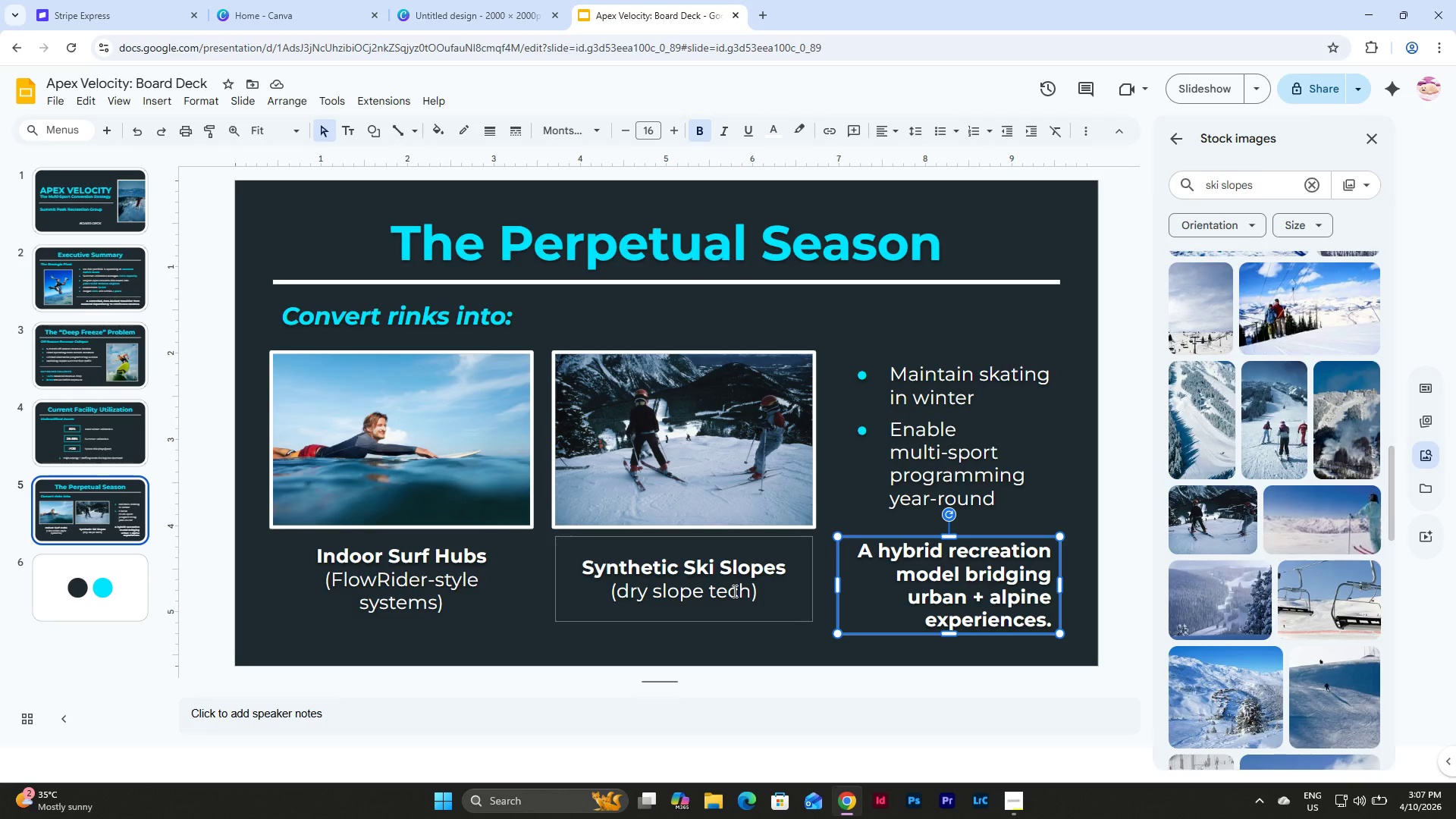 
left_click_drag(start_coordinate=[249, 422], to_coordinate=[1063, 635])
 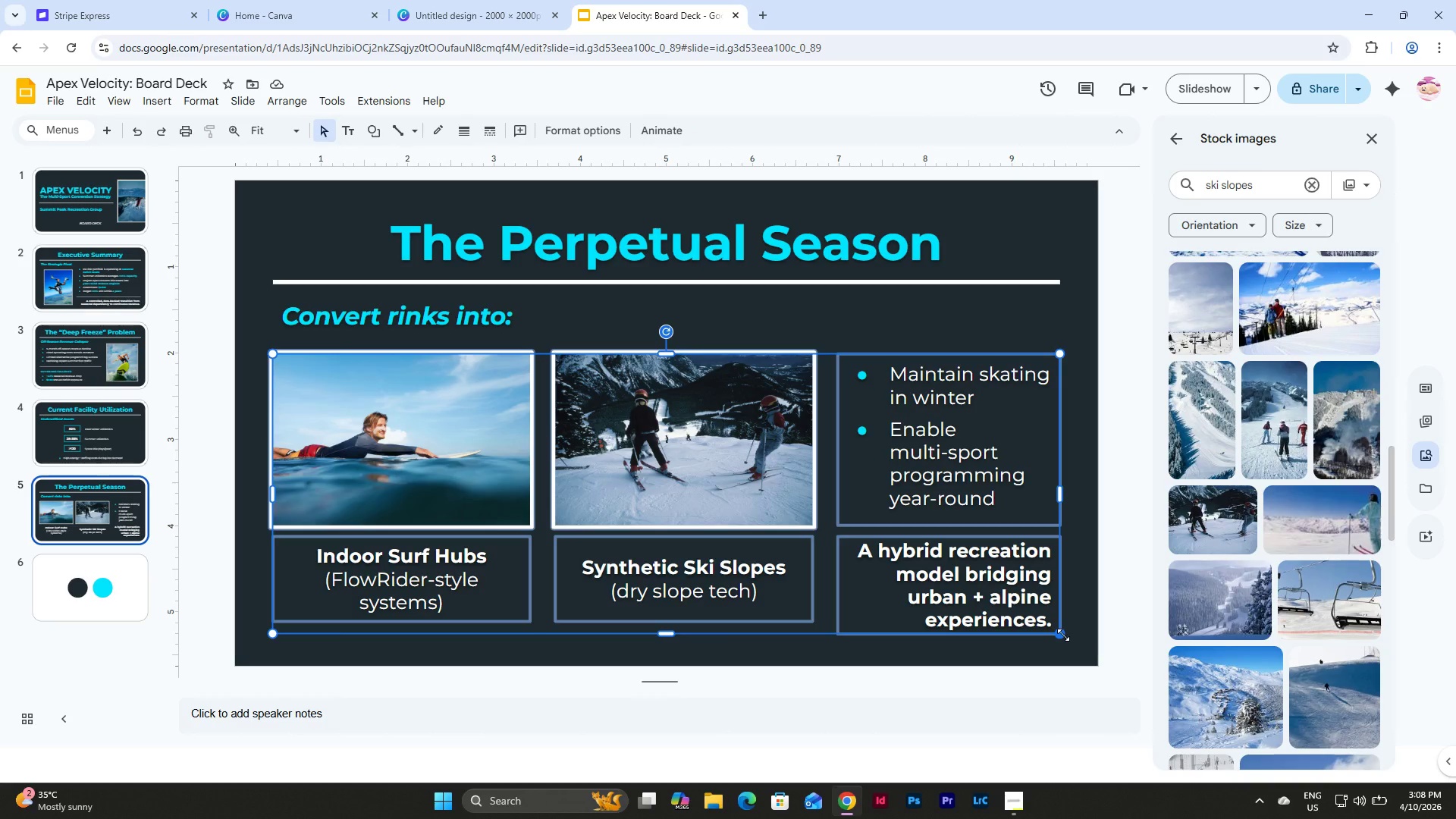 
wait(5.45)
 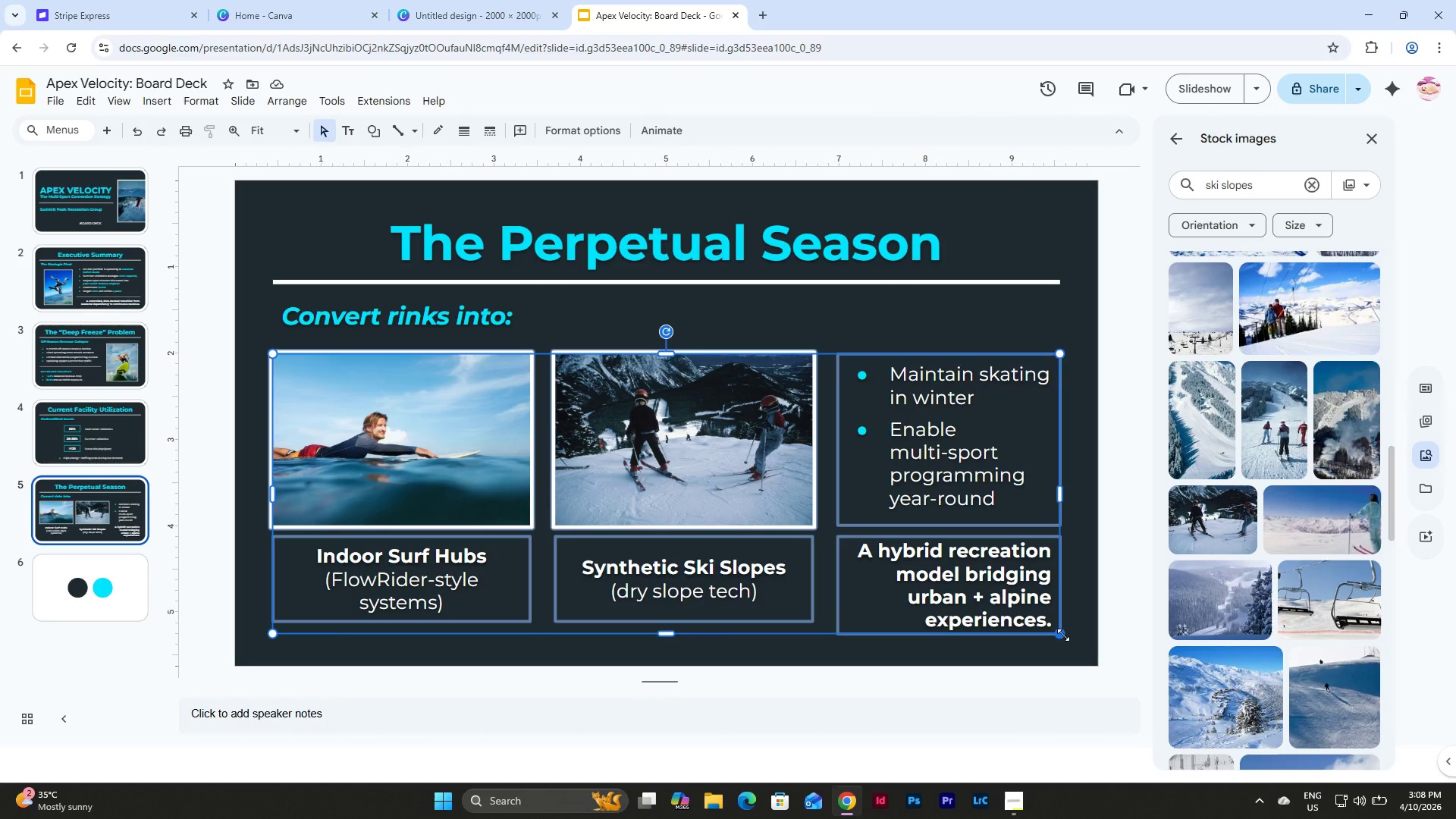 
left_click([1072, 498])
 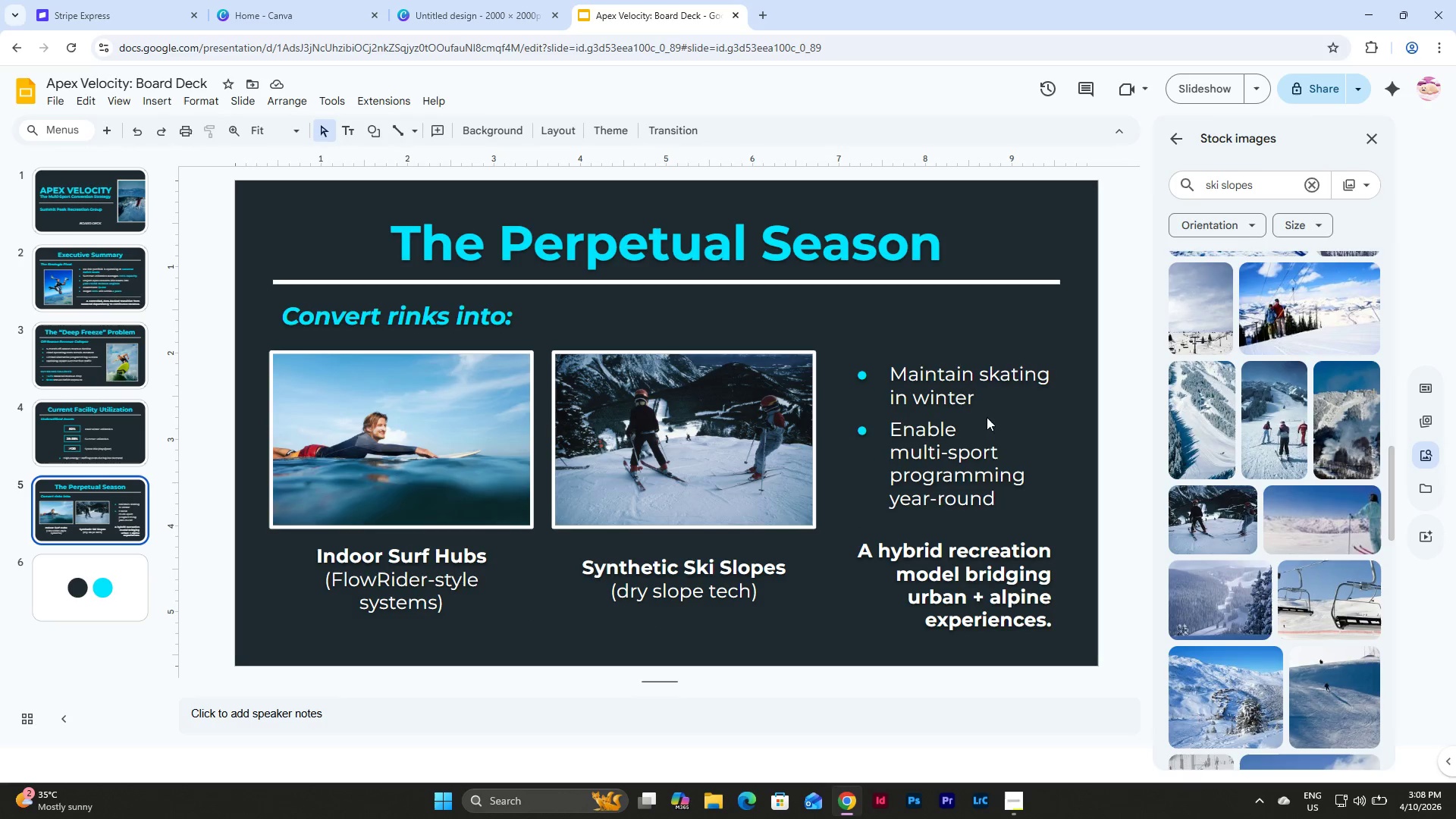 
left_click([973, 403])
 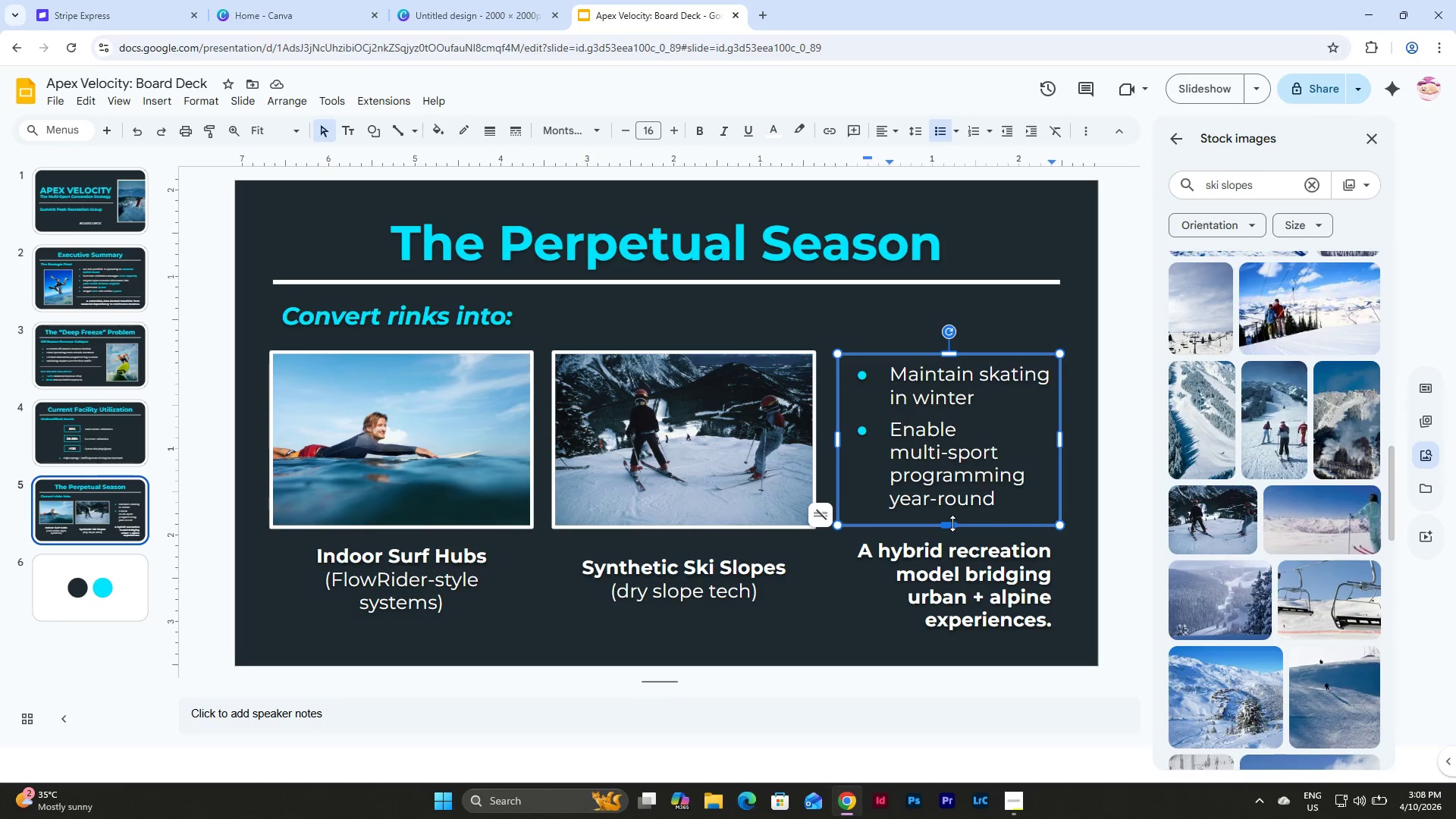 
left_click_drag(start_coordinate=[952, 523], to_coordinate=[952, 516])
 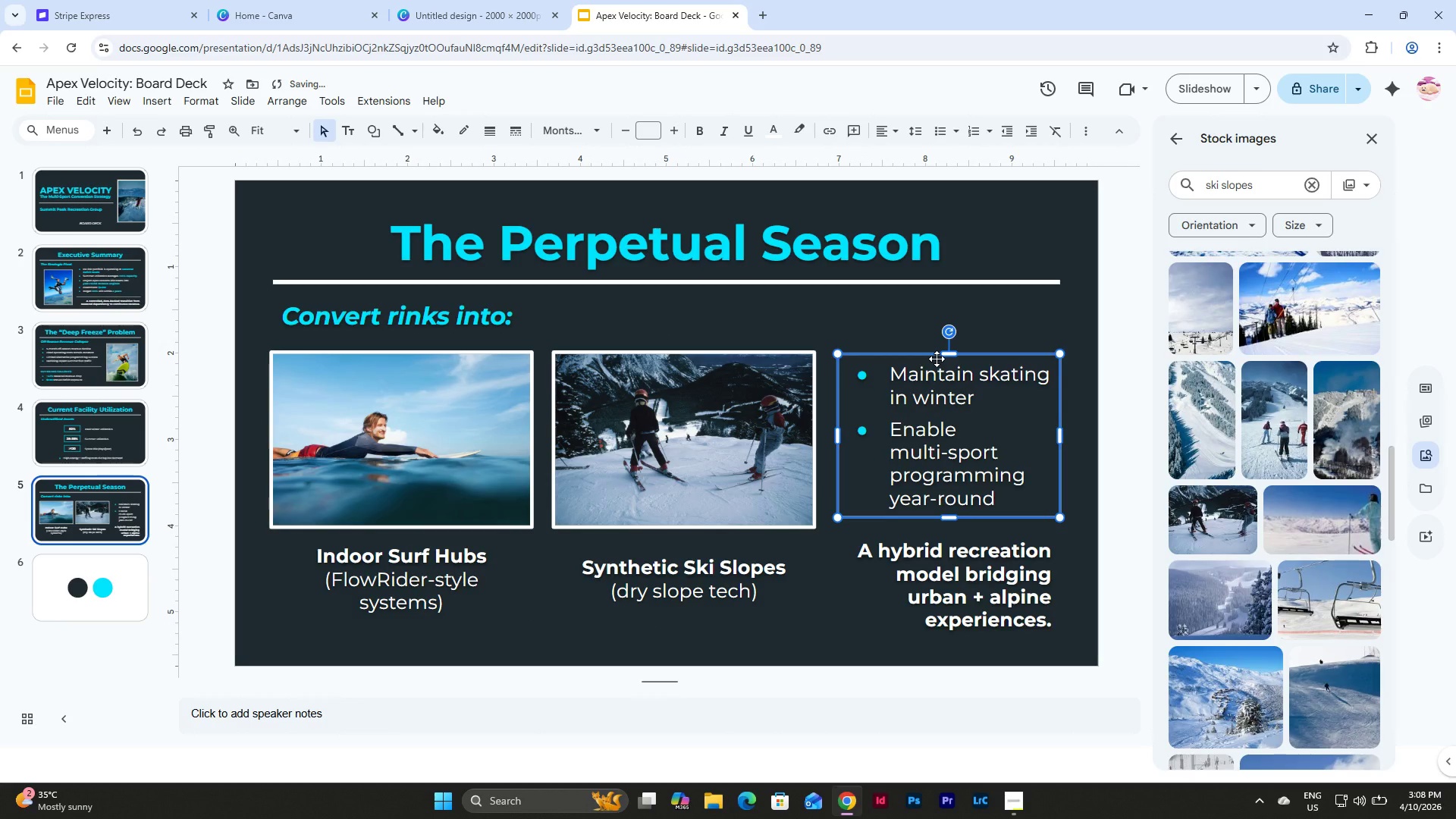 
left_click_drag(start_coordinate=[937, 359], to_coordinate=[937, 365])
 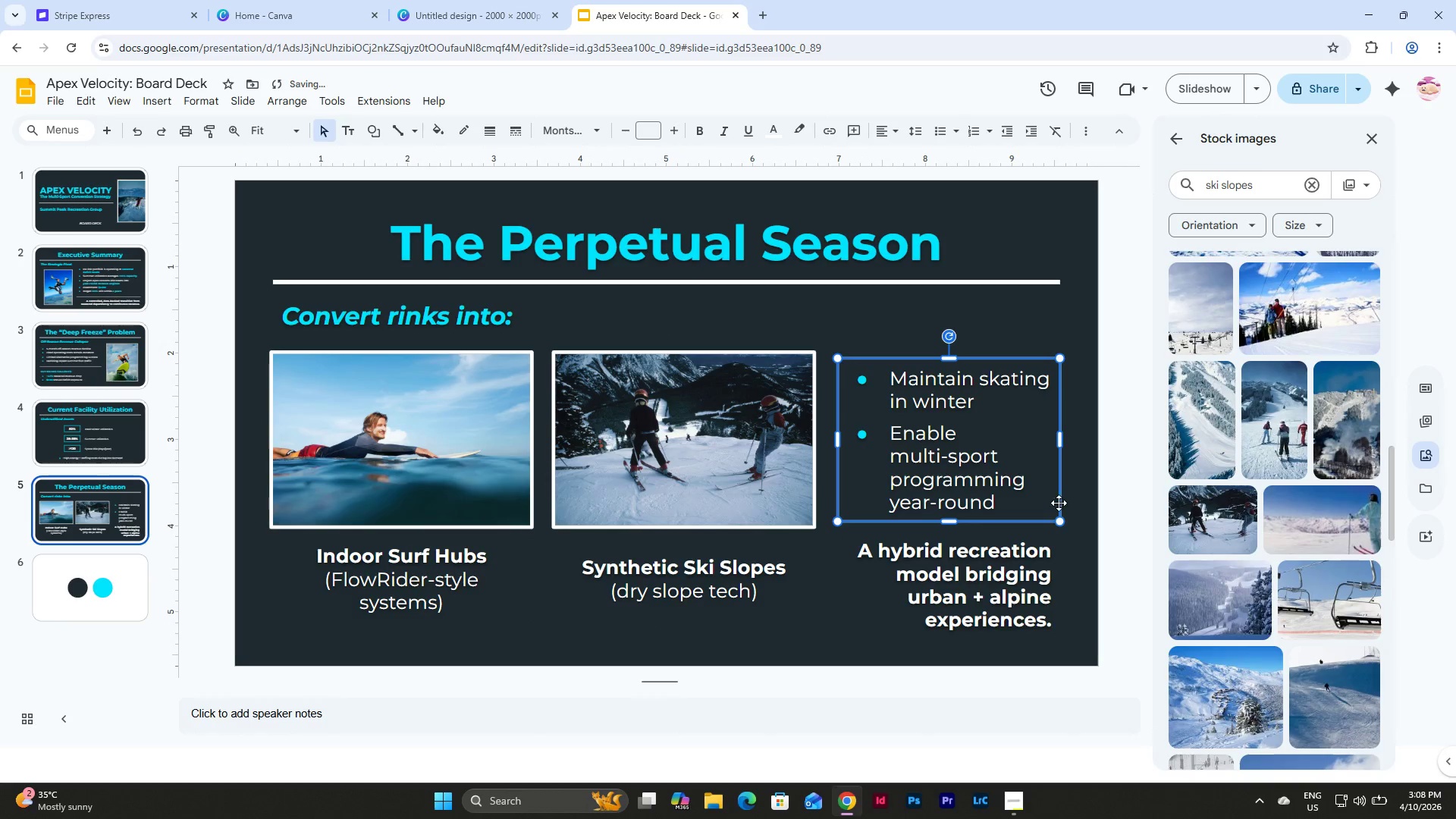 
left_click([1075, 516])
 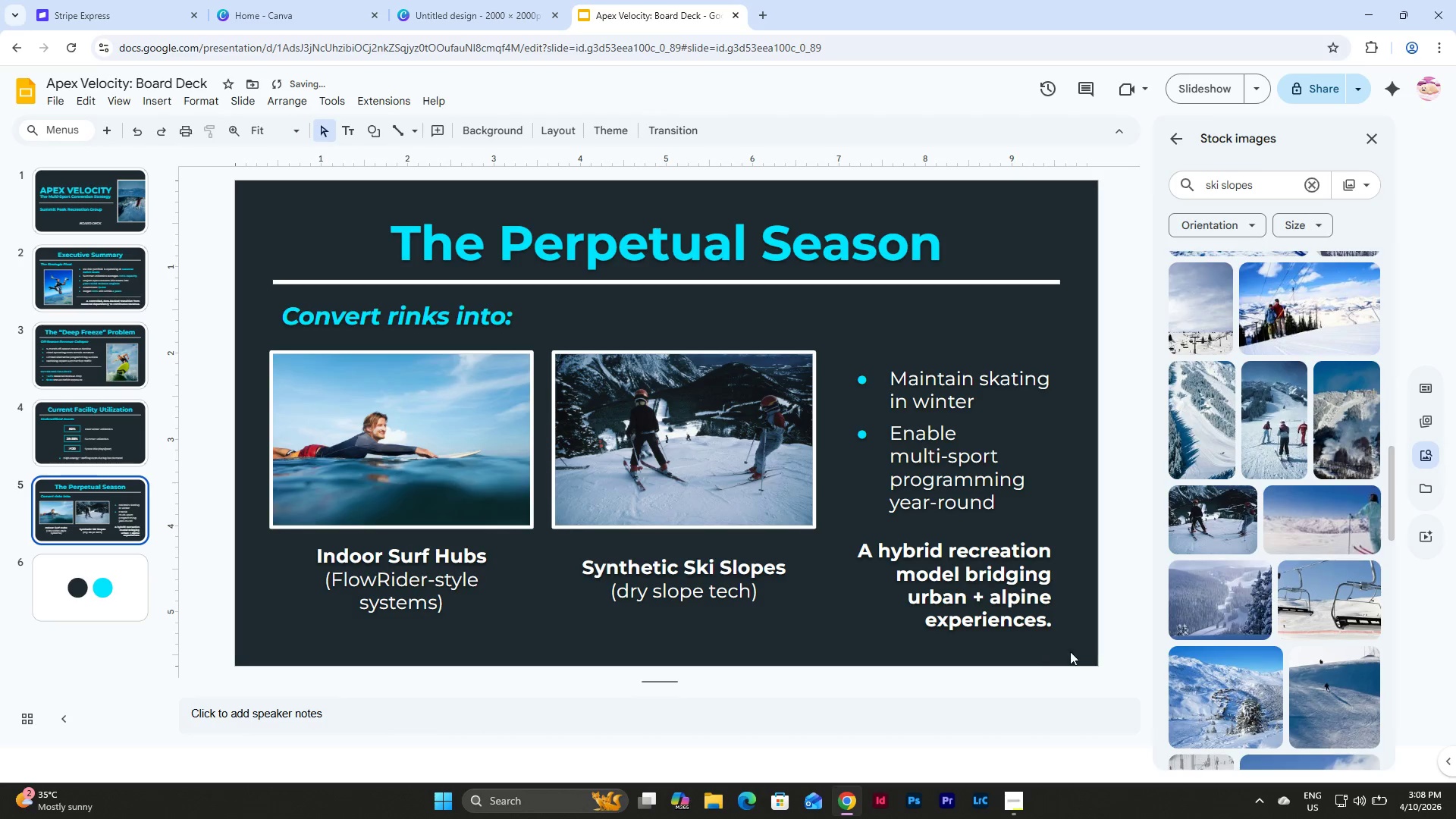 
left_click_drag(start_coordinate=[1075, 646], to_coordinate=[328, 416])
 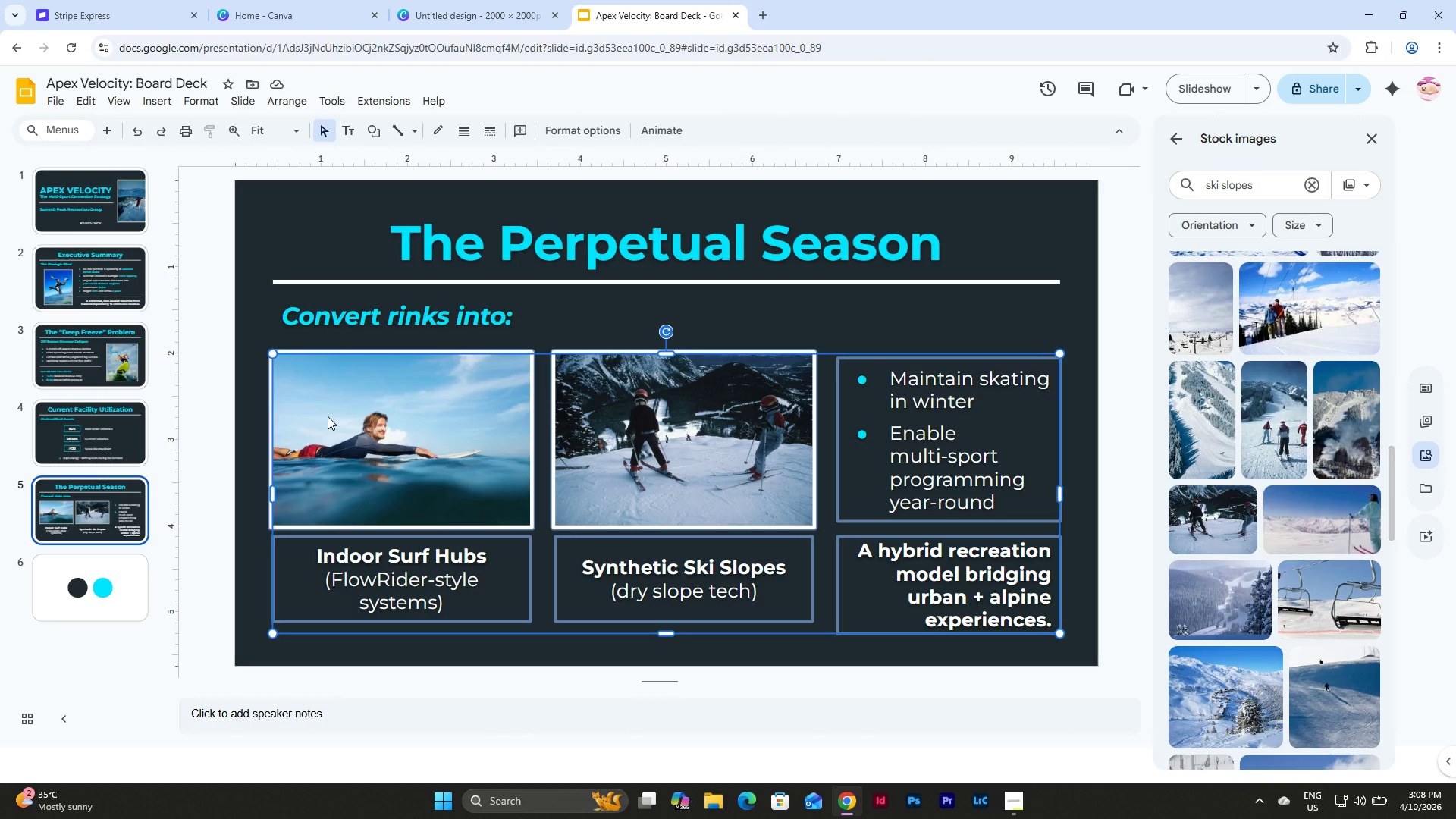 
wait(14.42)
 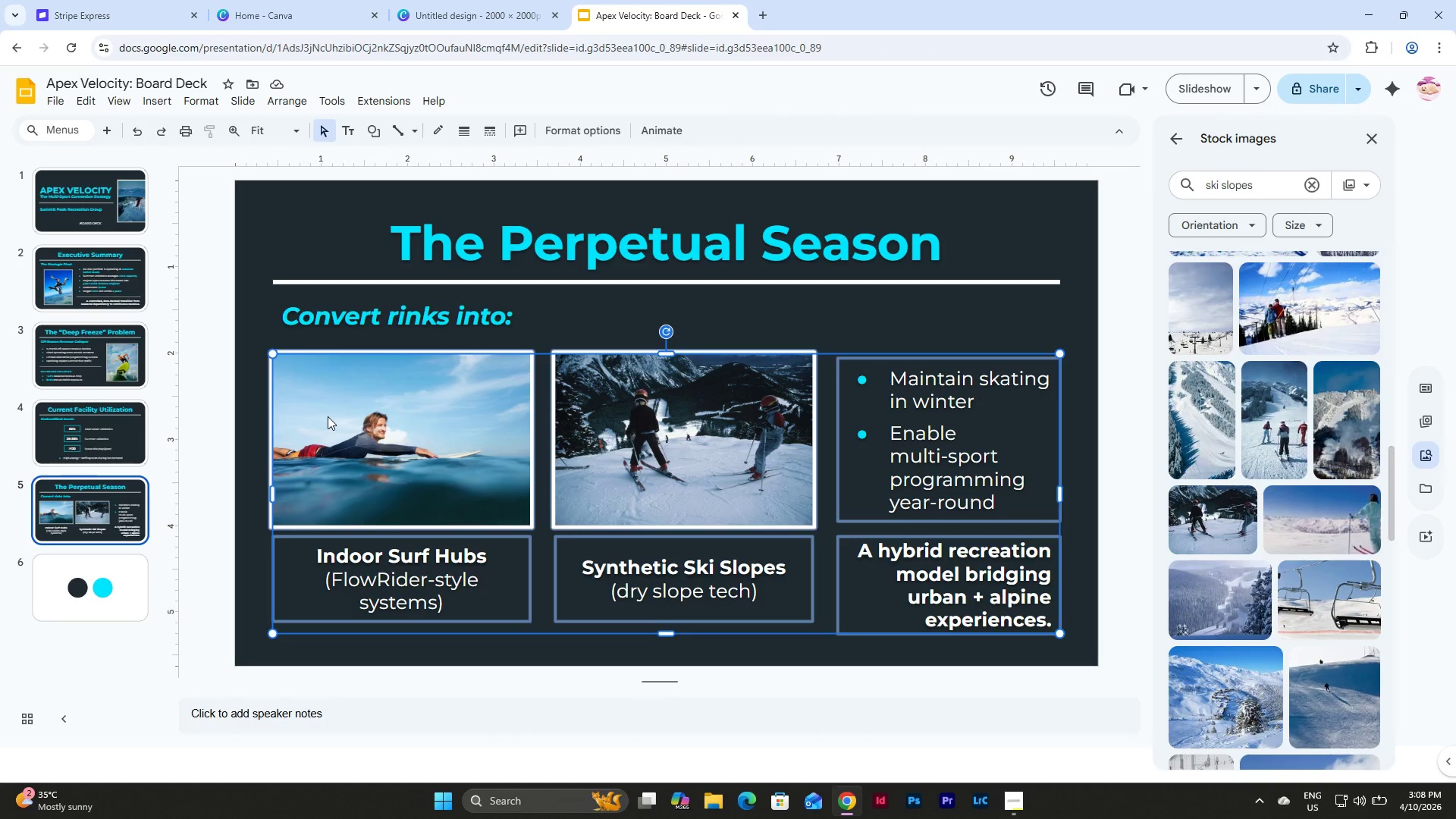 
left_click([889, 314])
 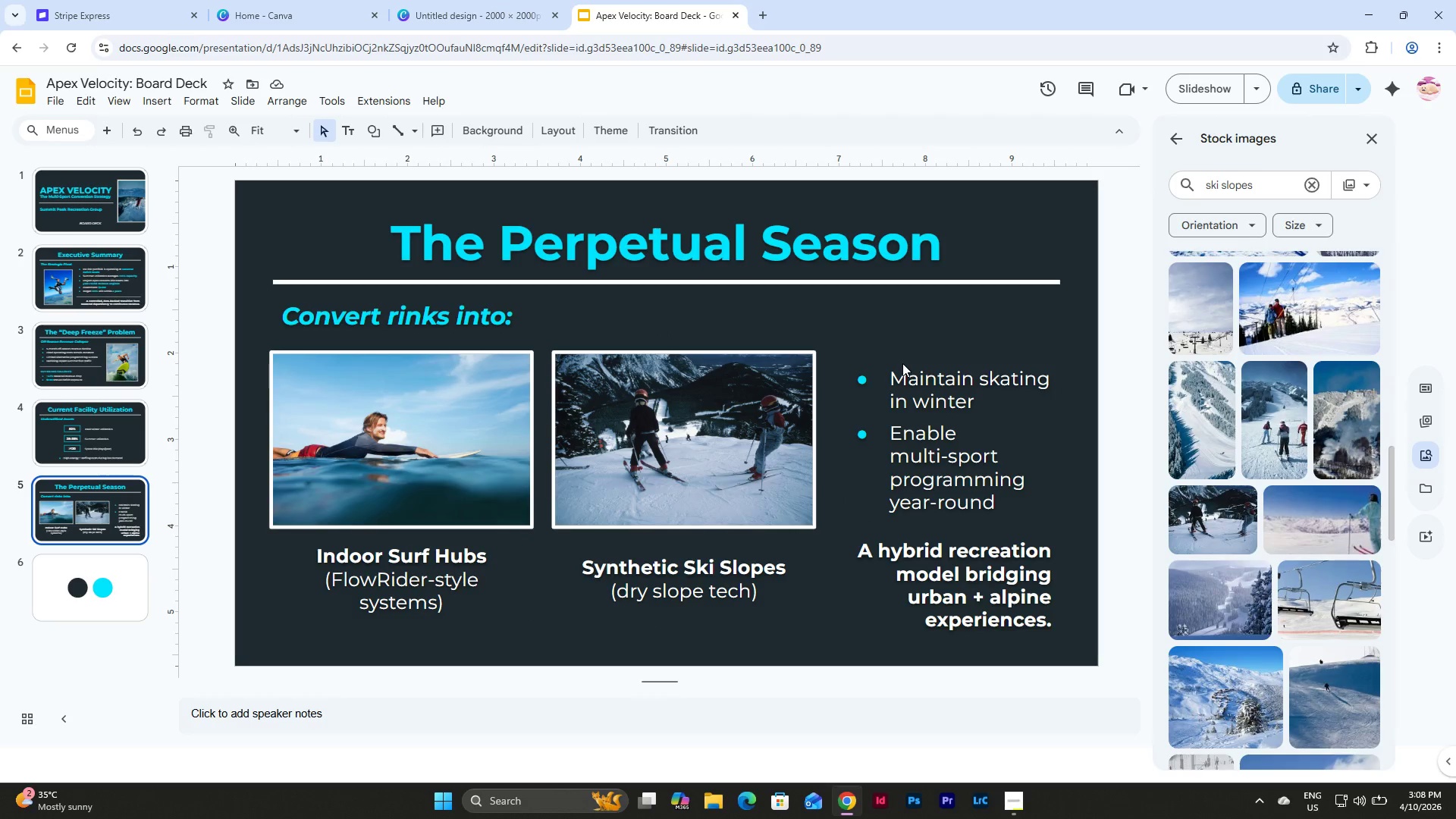 
left_click([905, 372])
 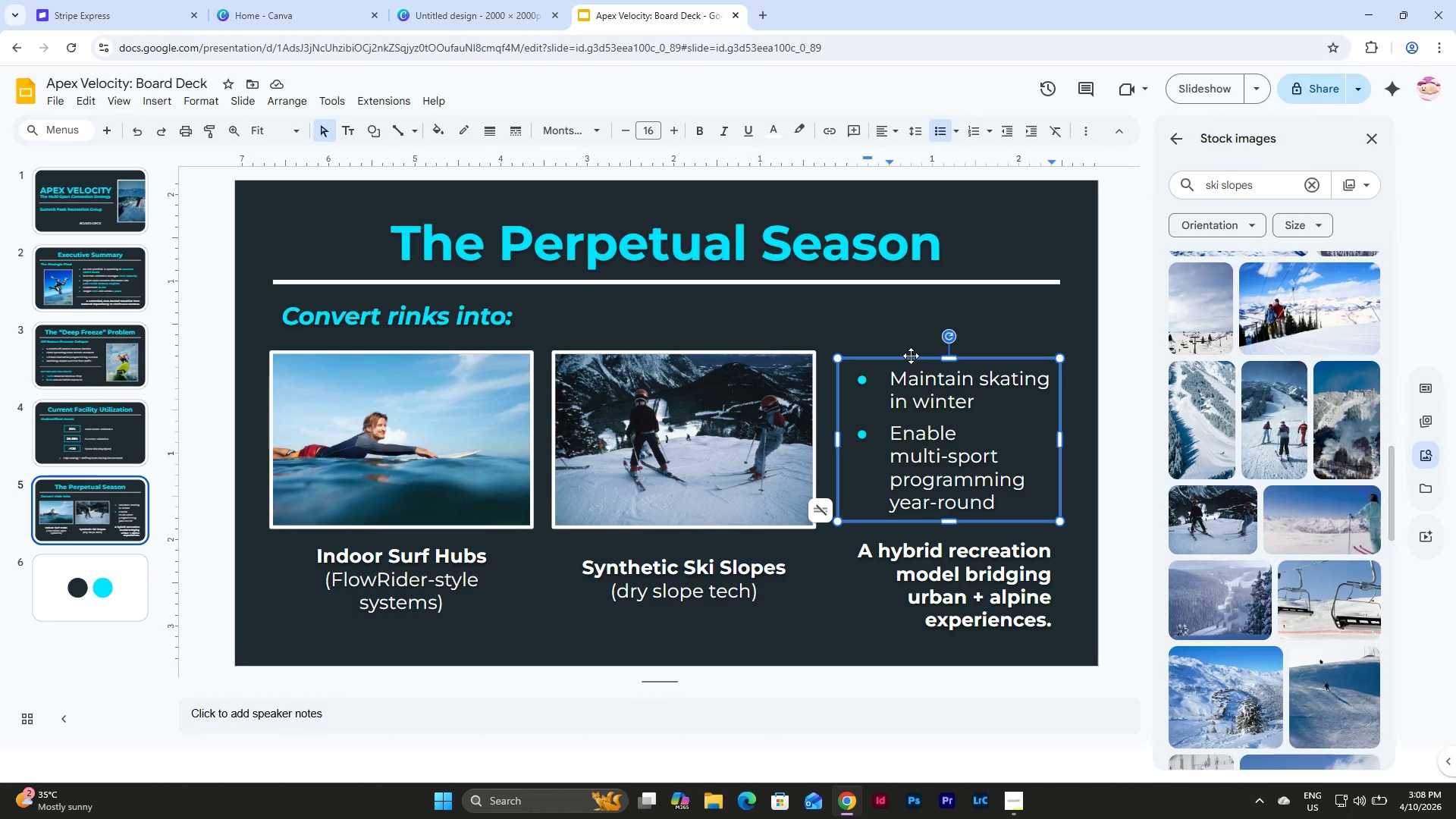 
left_click_drag(start_coordinate=[911, 356], to_coordinate=[911, 350])
 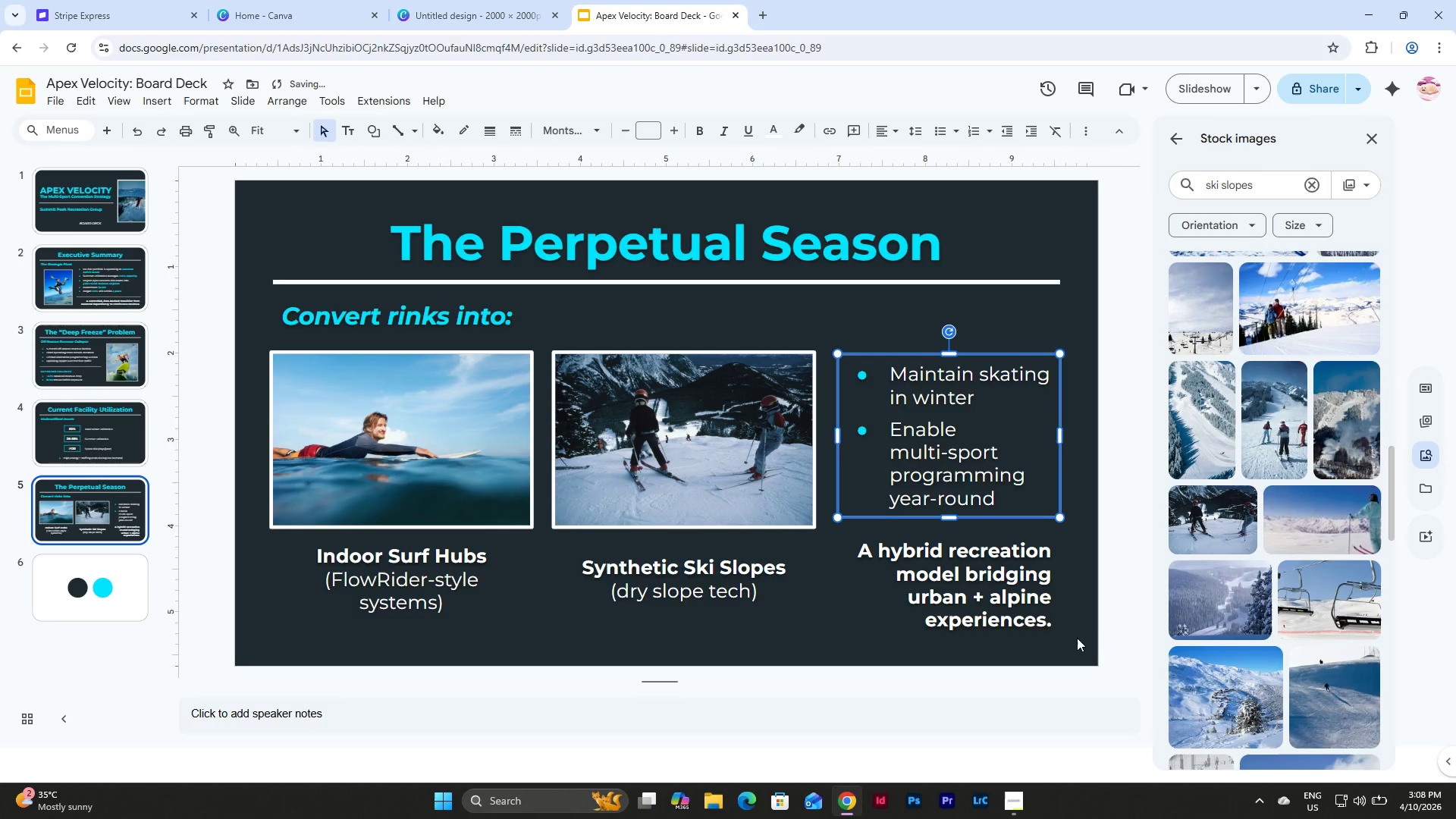 
left_click_drag(start_coordinate=[1077, 642], to_coordinate=[265, 308])
 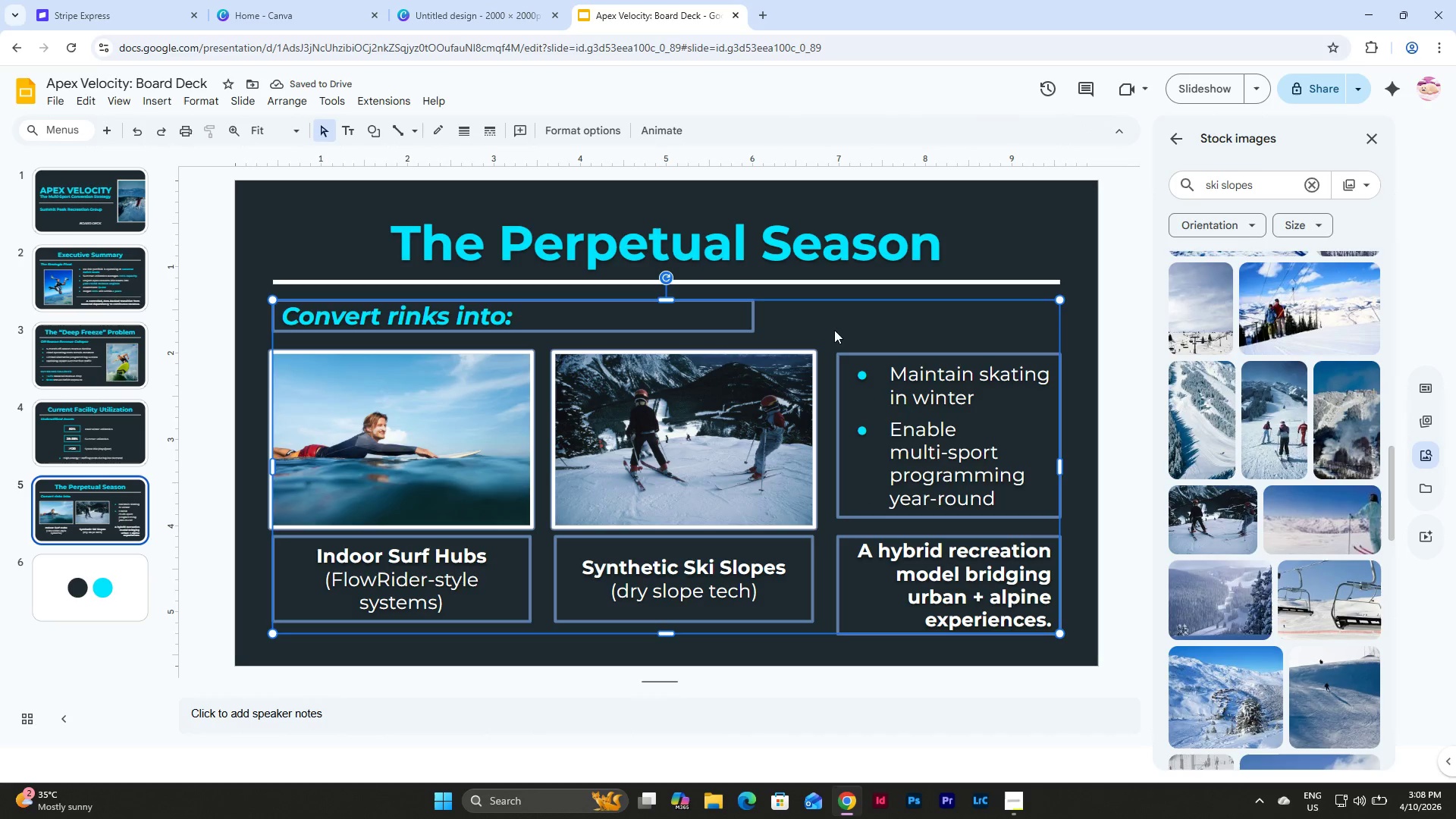 
left_click([845, 324])
 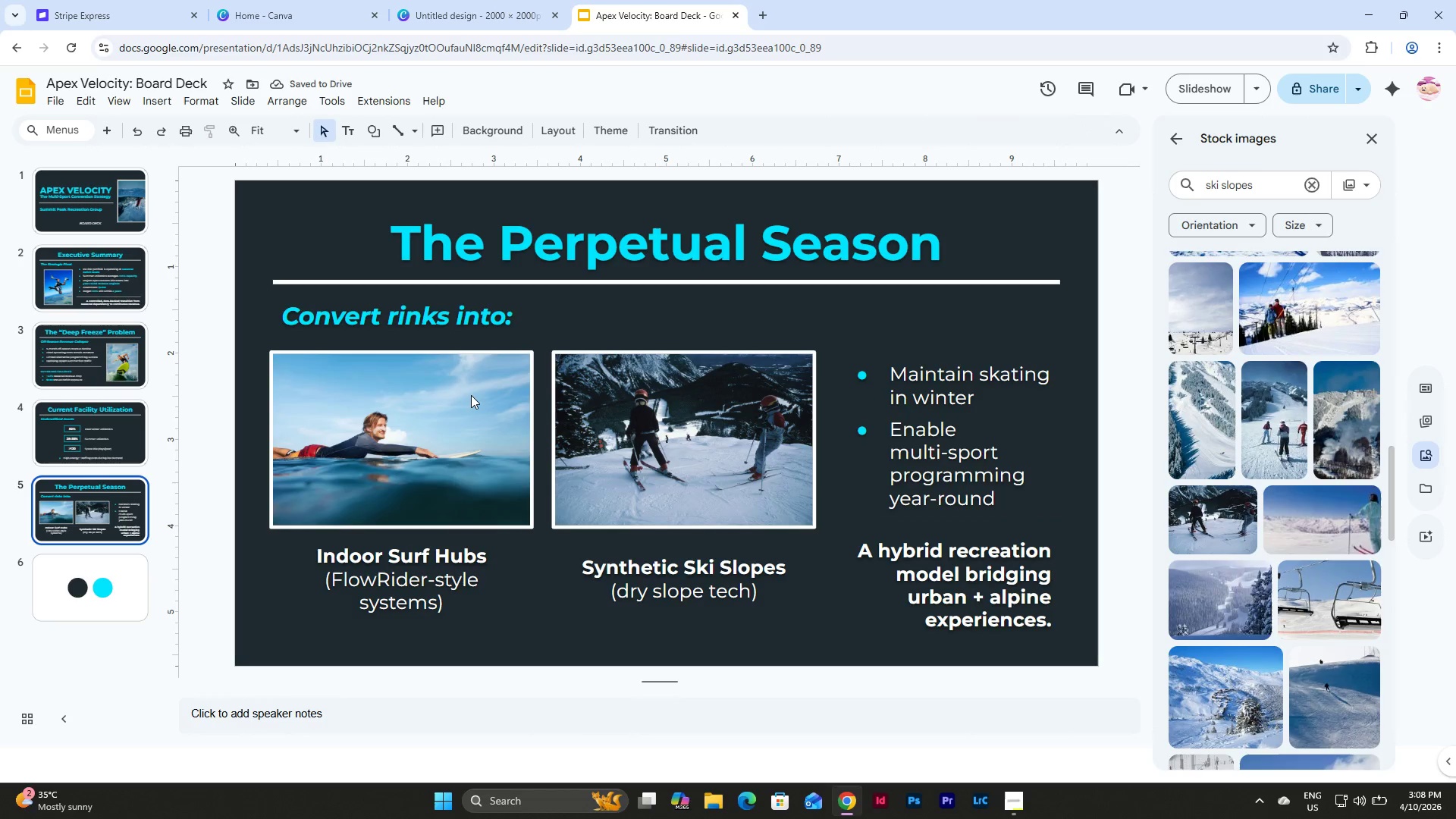 
left_click([466, 395])
 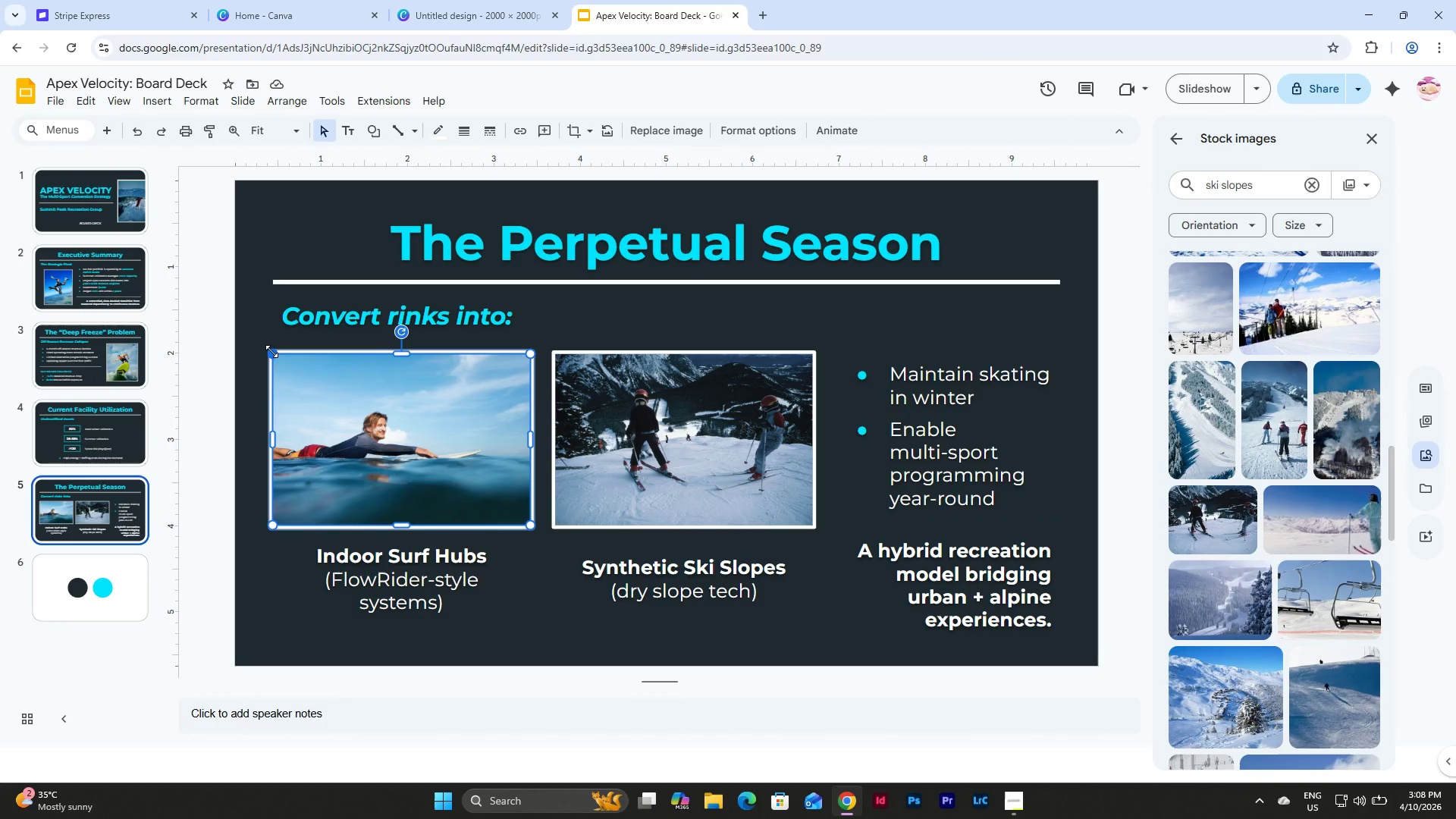 
wait(12.02)
 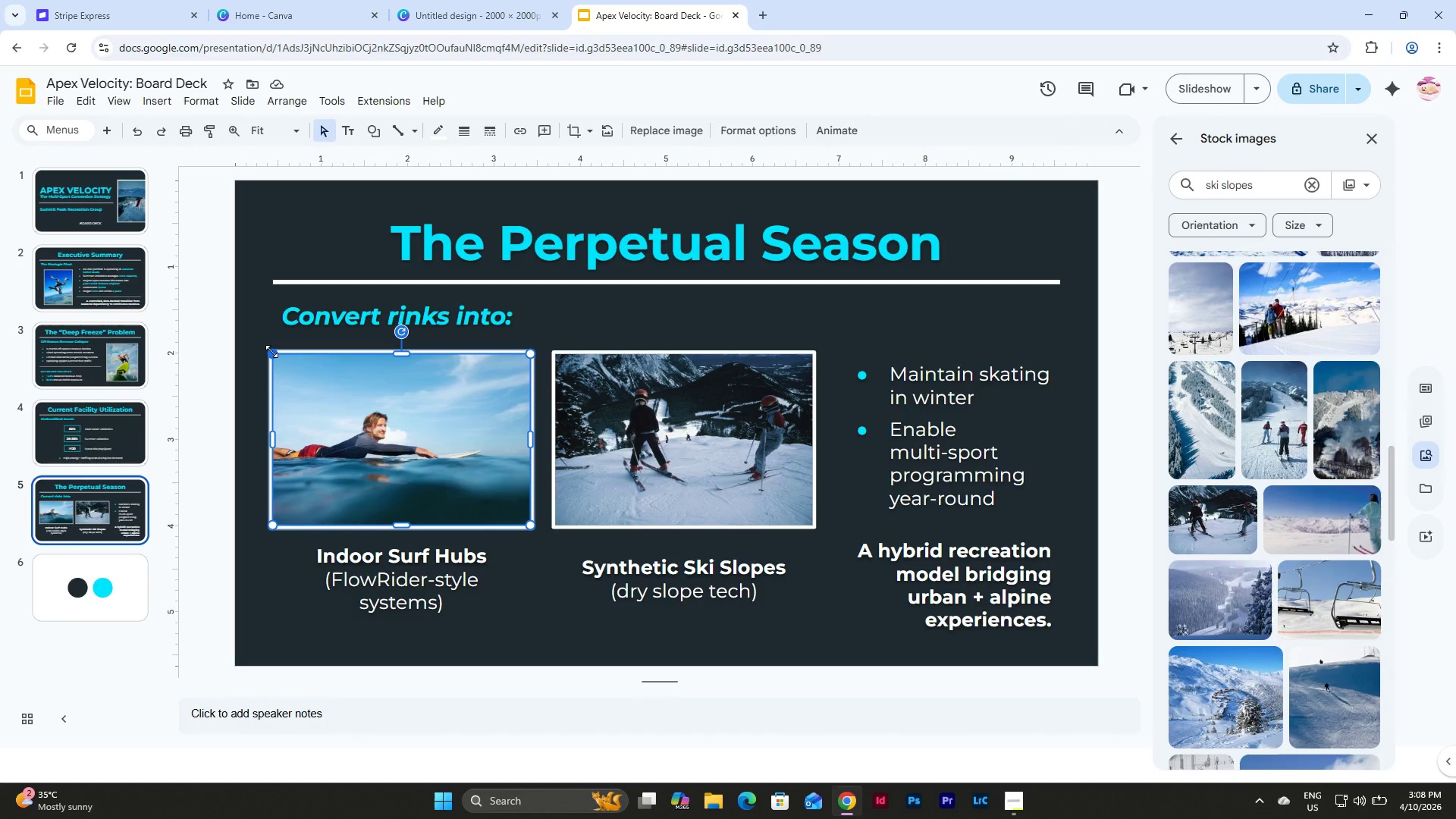 
left_click_drag(start_coordinate=[276, 356], to_coordinate=[309, 364])
 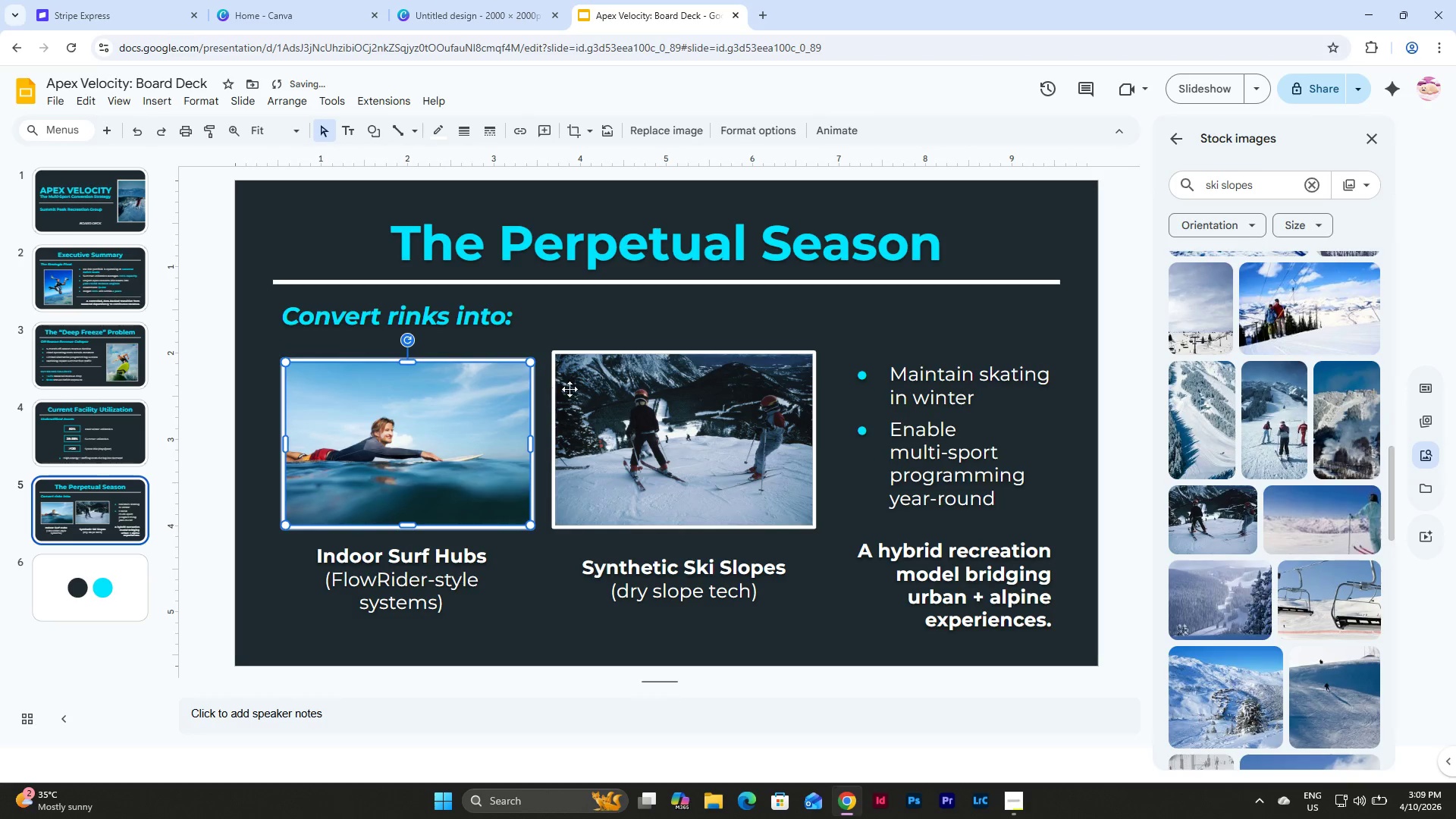 
left_click([574, 389])
 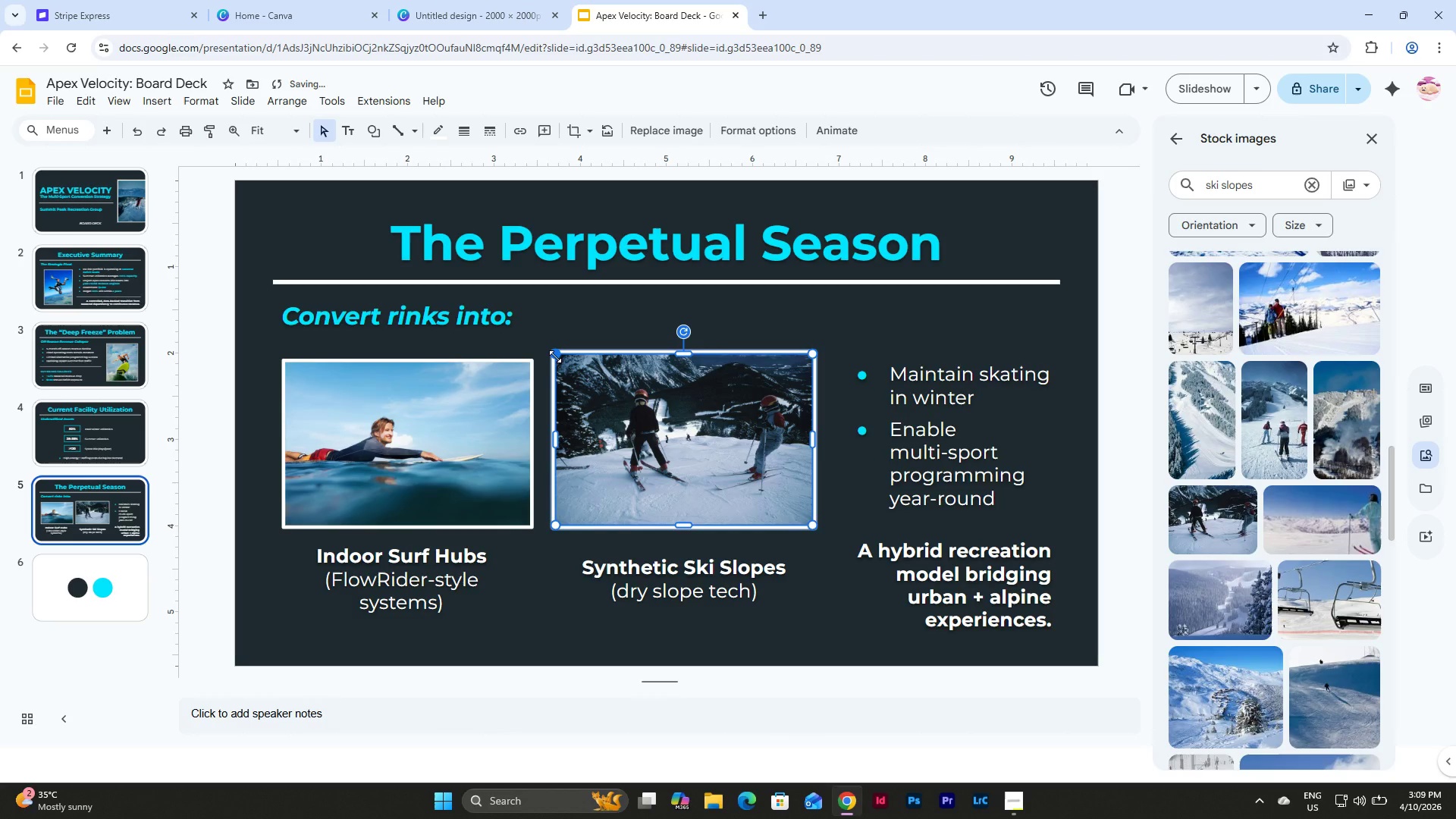 
left_click_drag(start_coordinate=[555, 356], to_coordinate=[563, 362])
 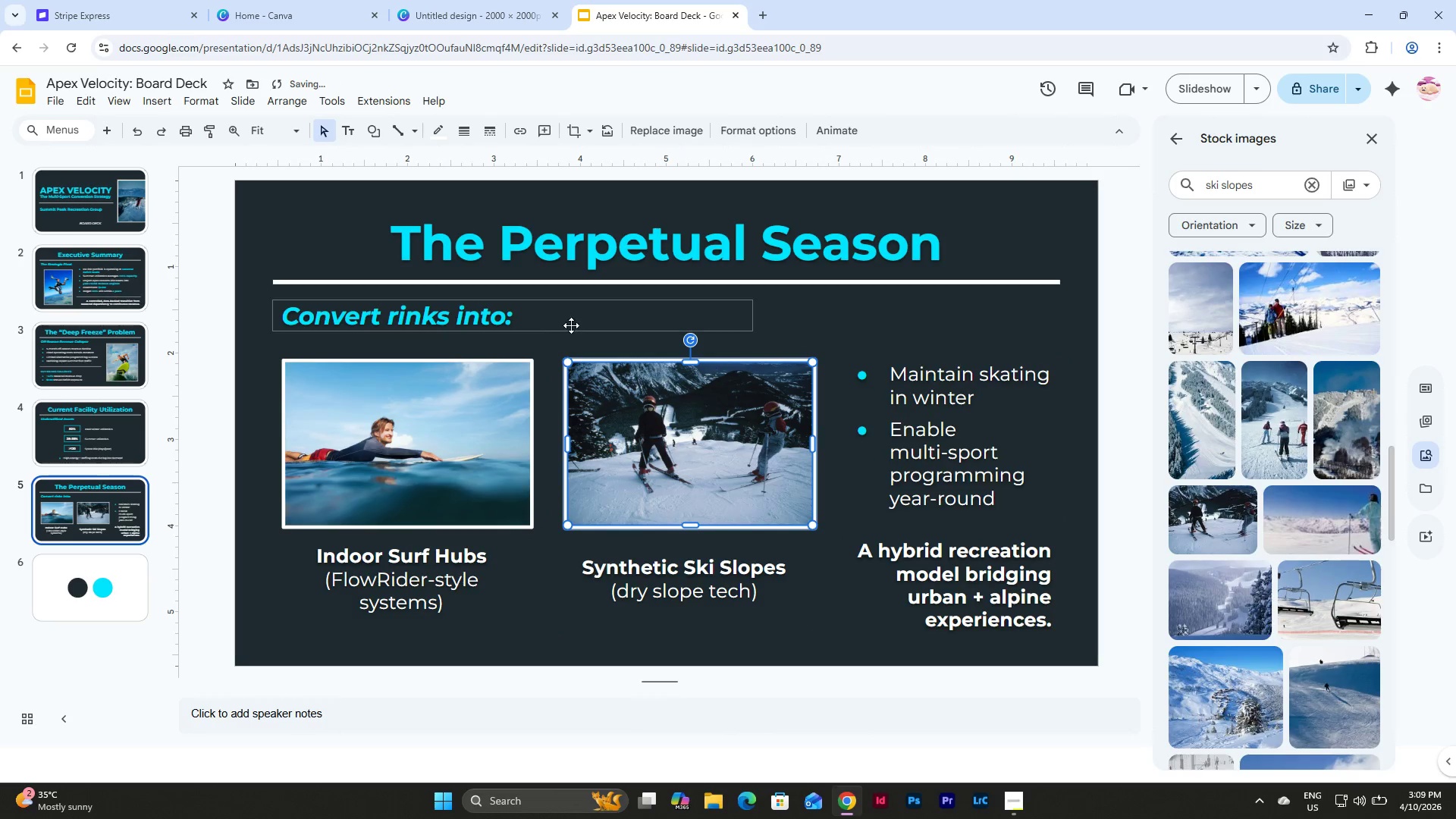 
left_click([571, 322])
 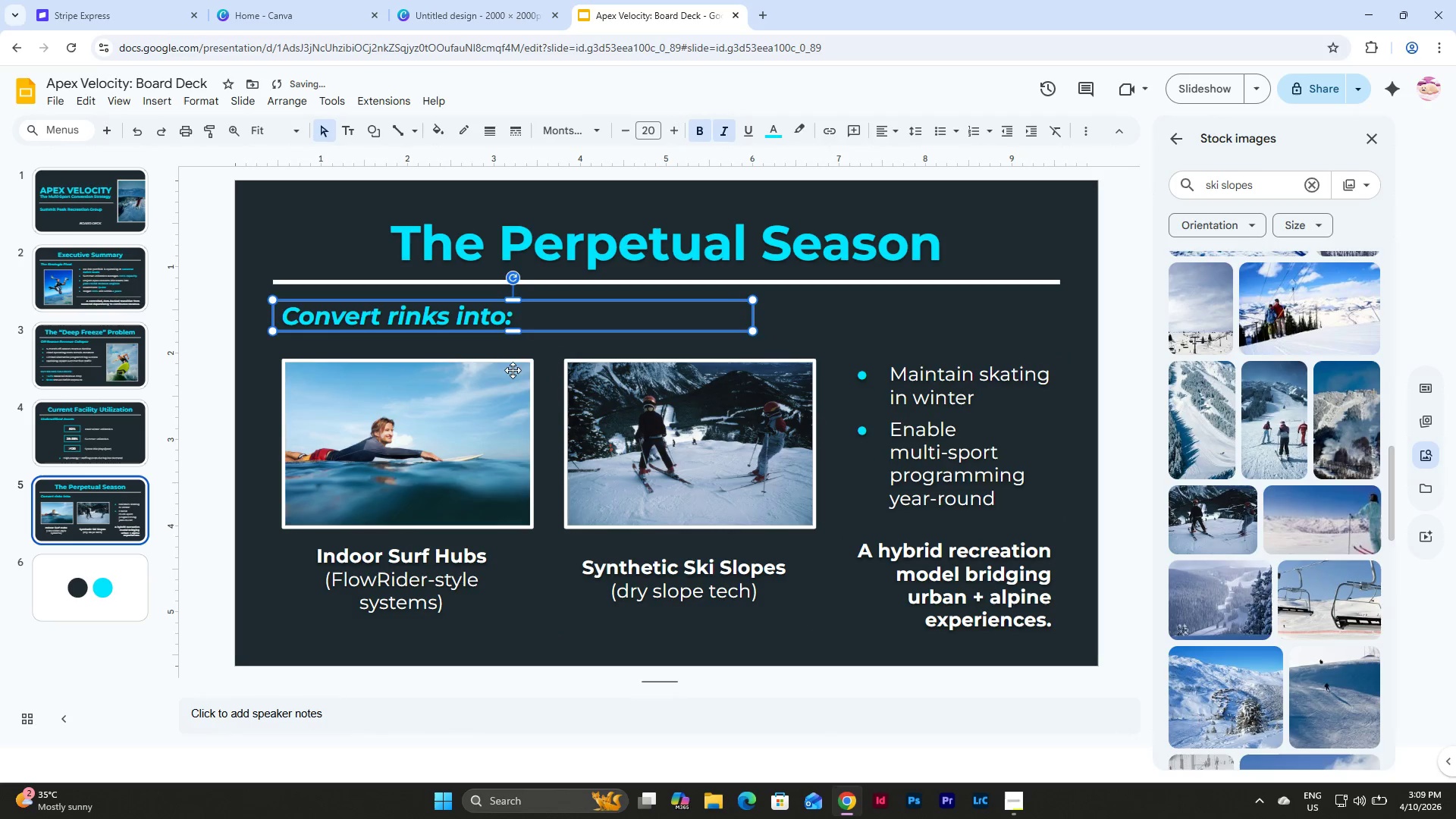 
left_click([501, 381])
 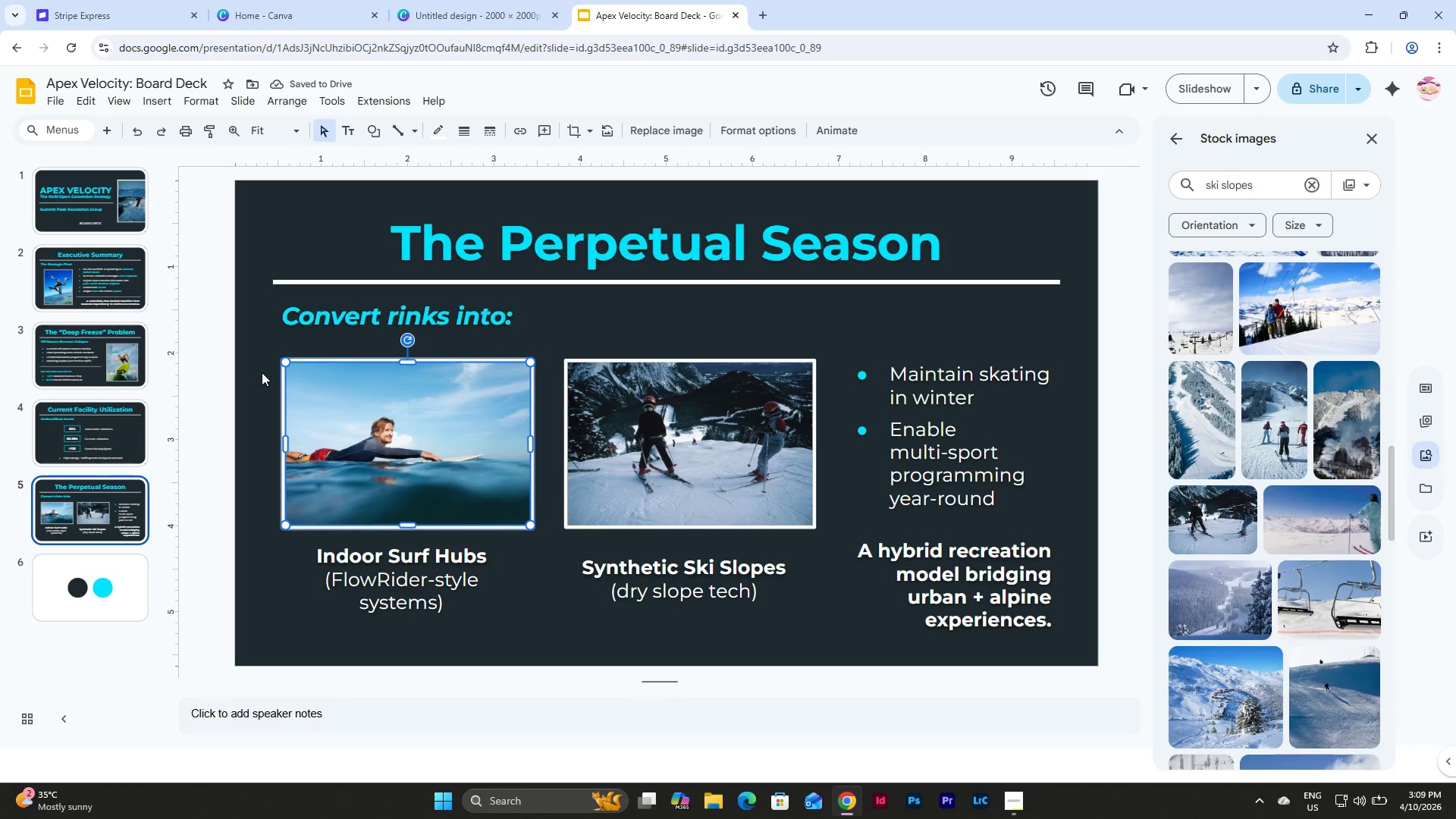 
left_click_drag(start_coordinate=[256, 372], to_coordinate=[641, 437])
 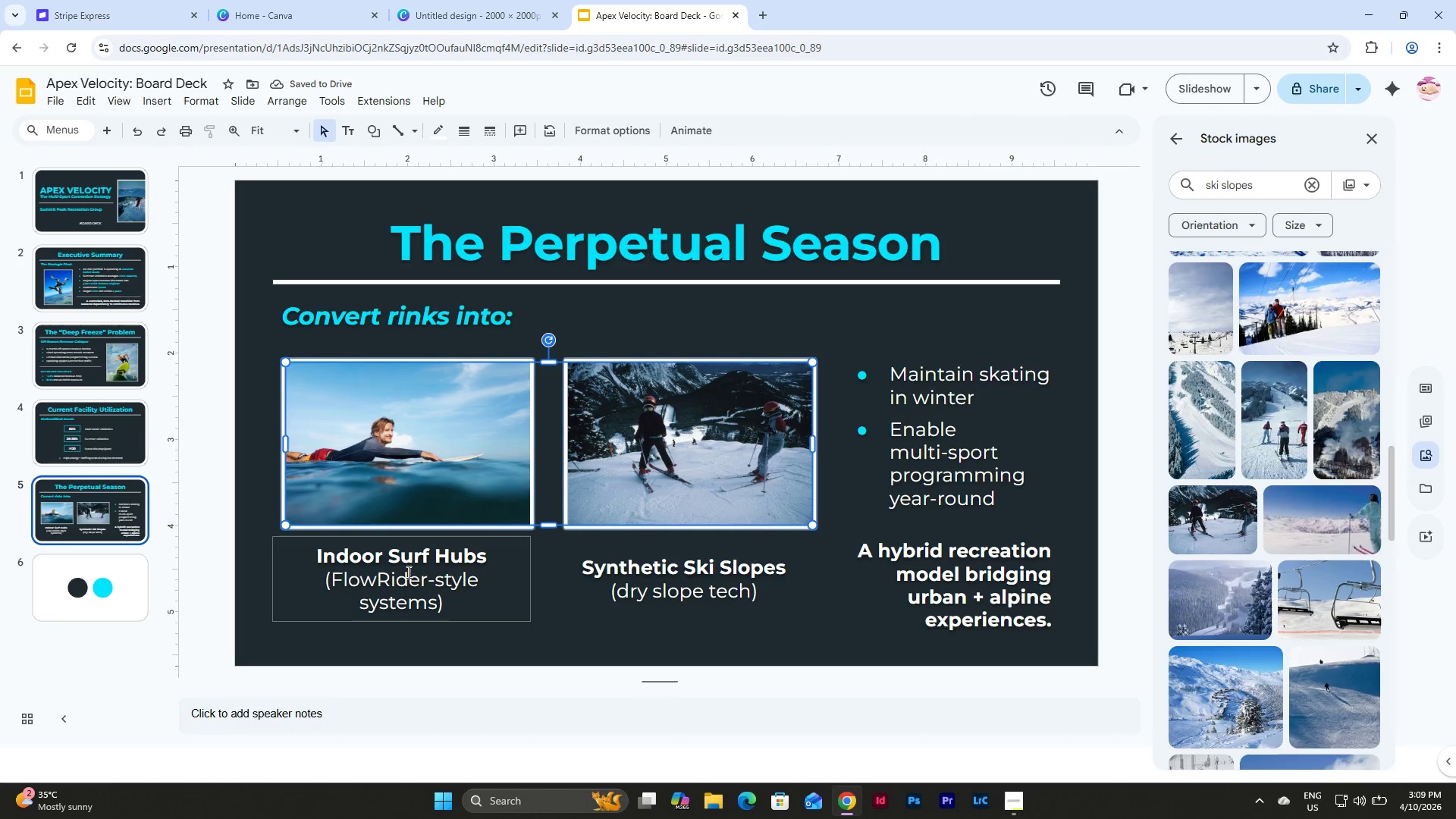 
left_click([360, 565])
 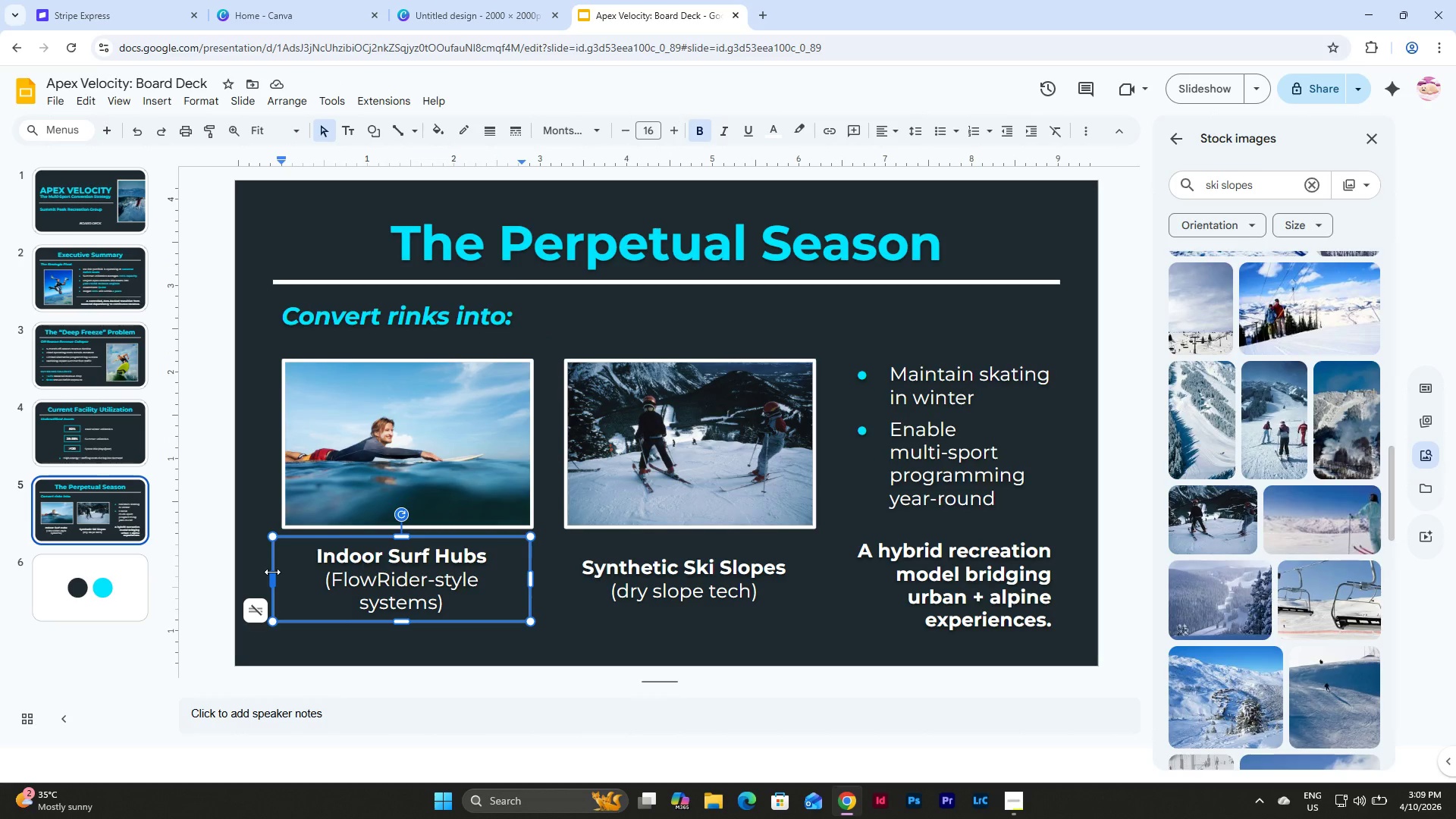 
left_click_drag(start_coordinate=[272, 572], to_coordinate=[283, 572])
 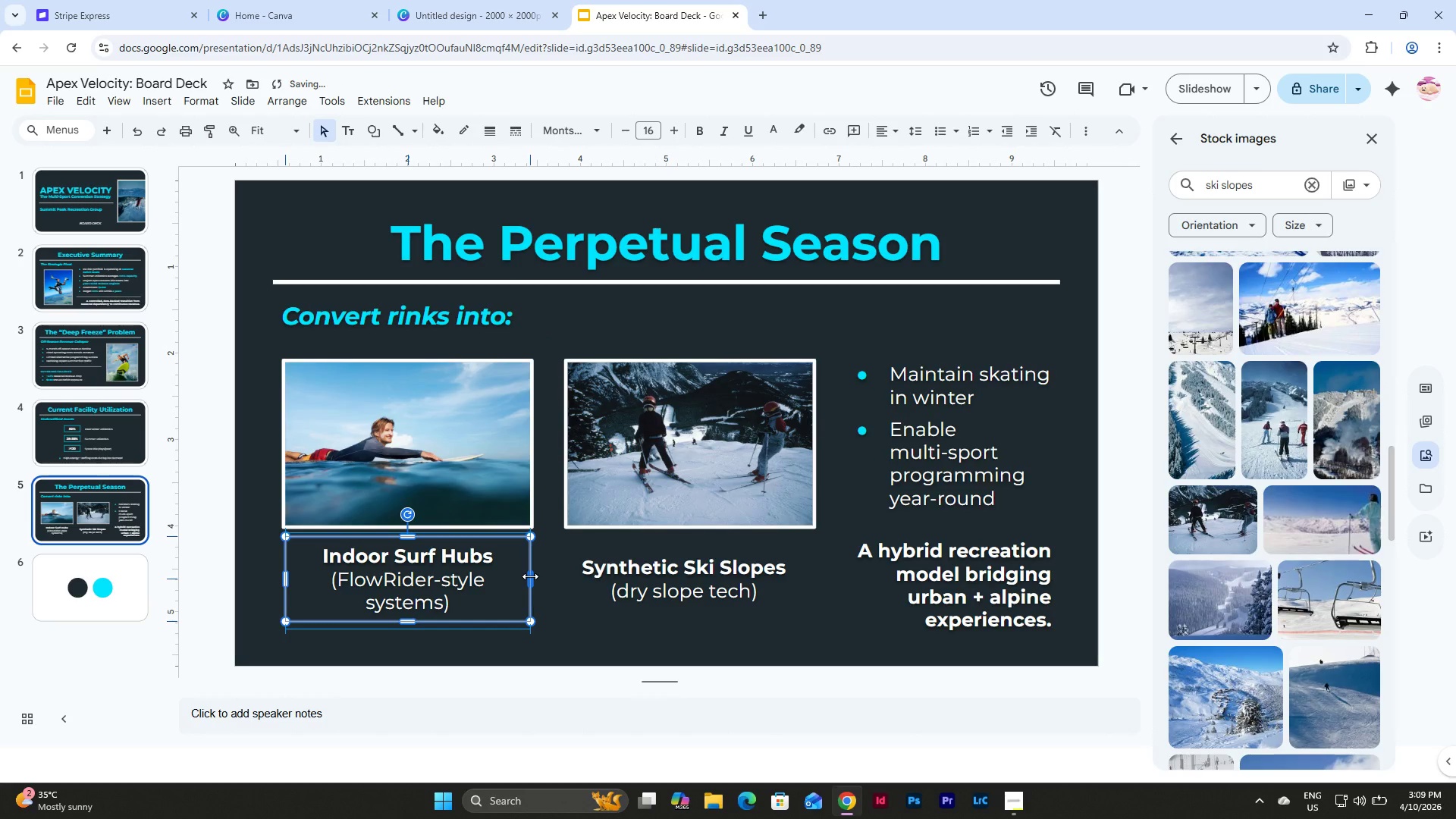 
left_click([639, 571])
 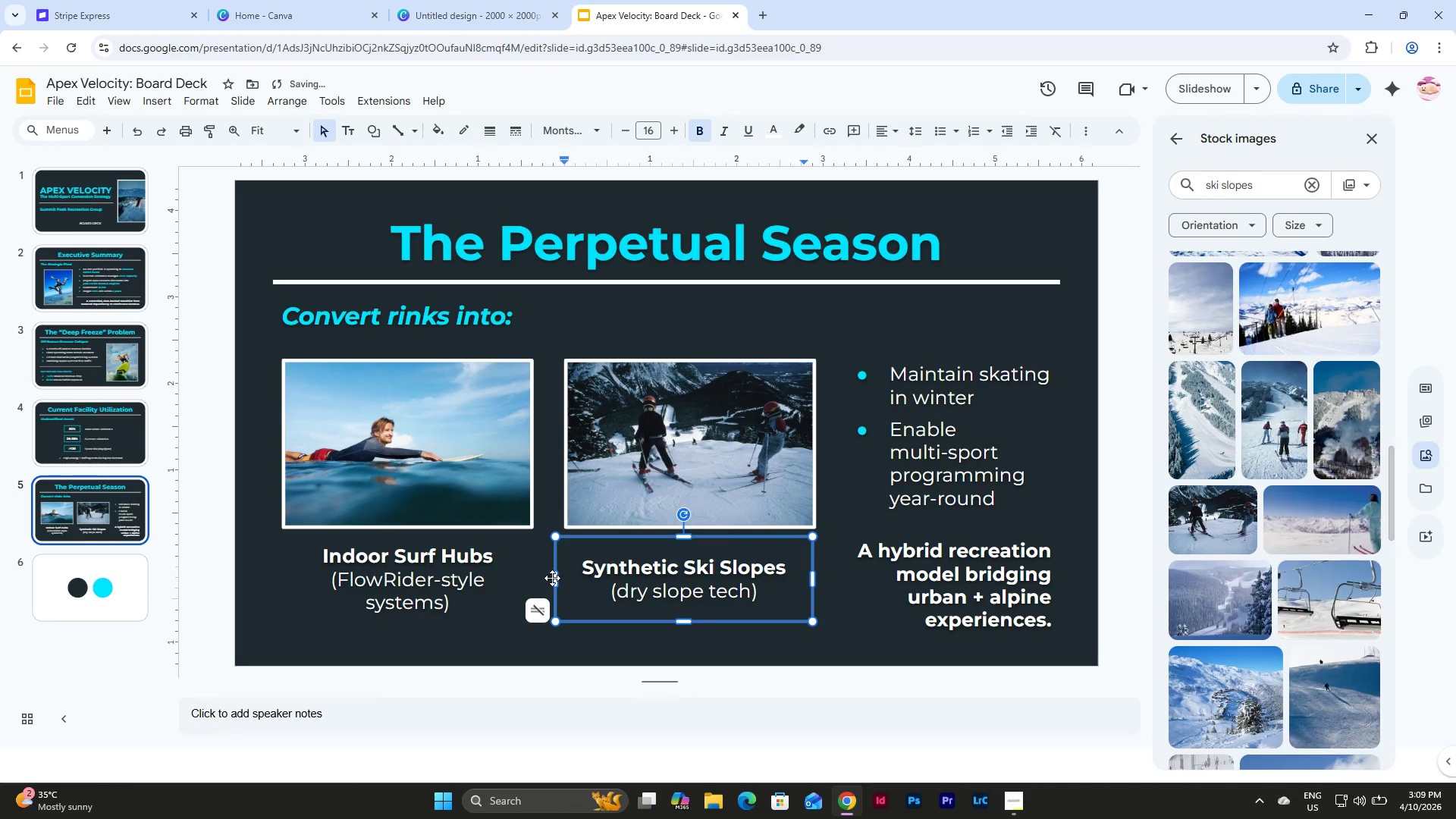 
left_click_drag(start_coordinate=[554, 579], to_coordinate=[566, 579])
 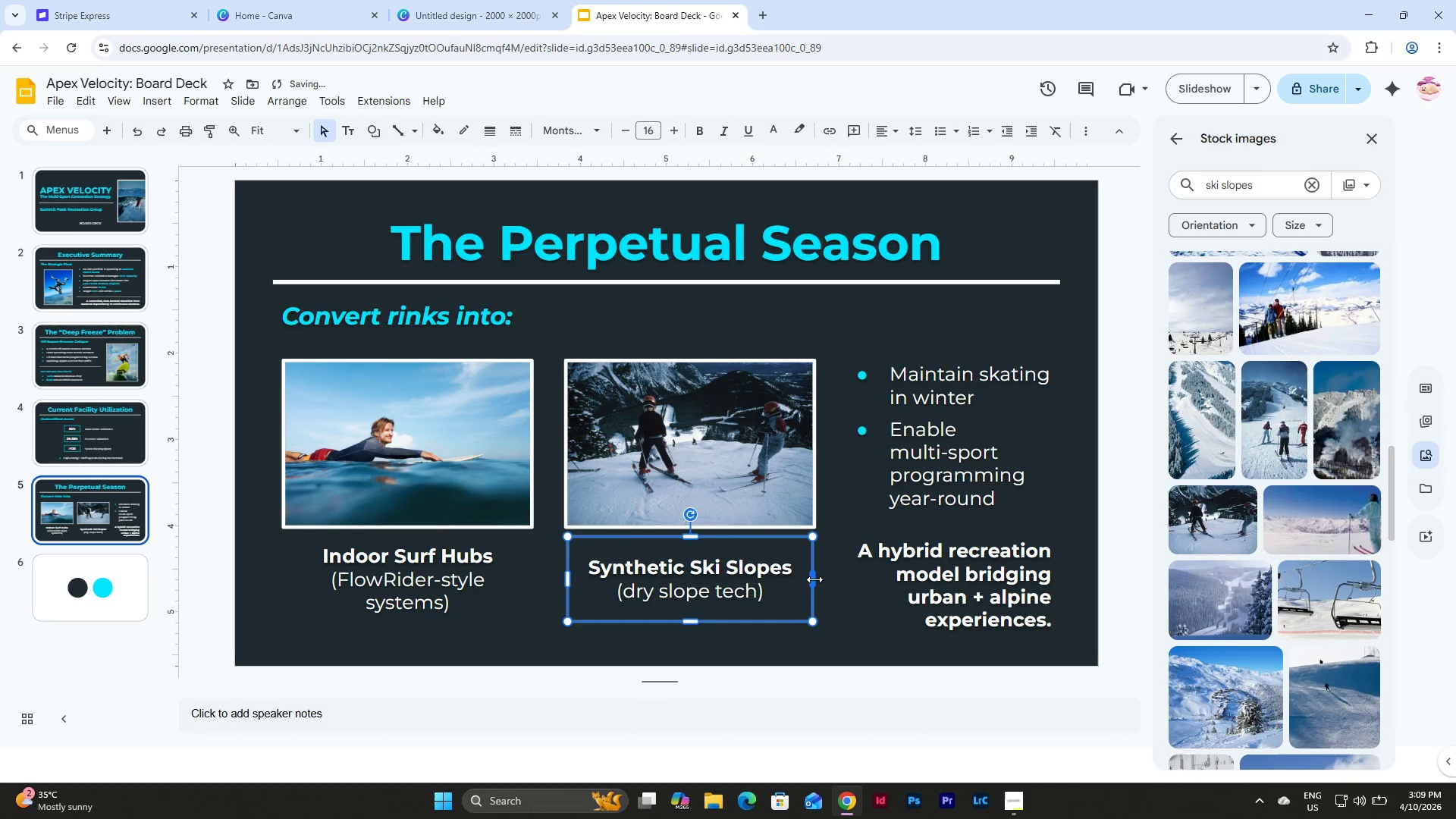 
left_click_drag(start_coordinate=[814, 579], to_coordinate=[809, 579])
 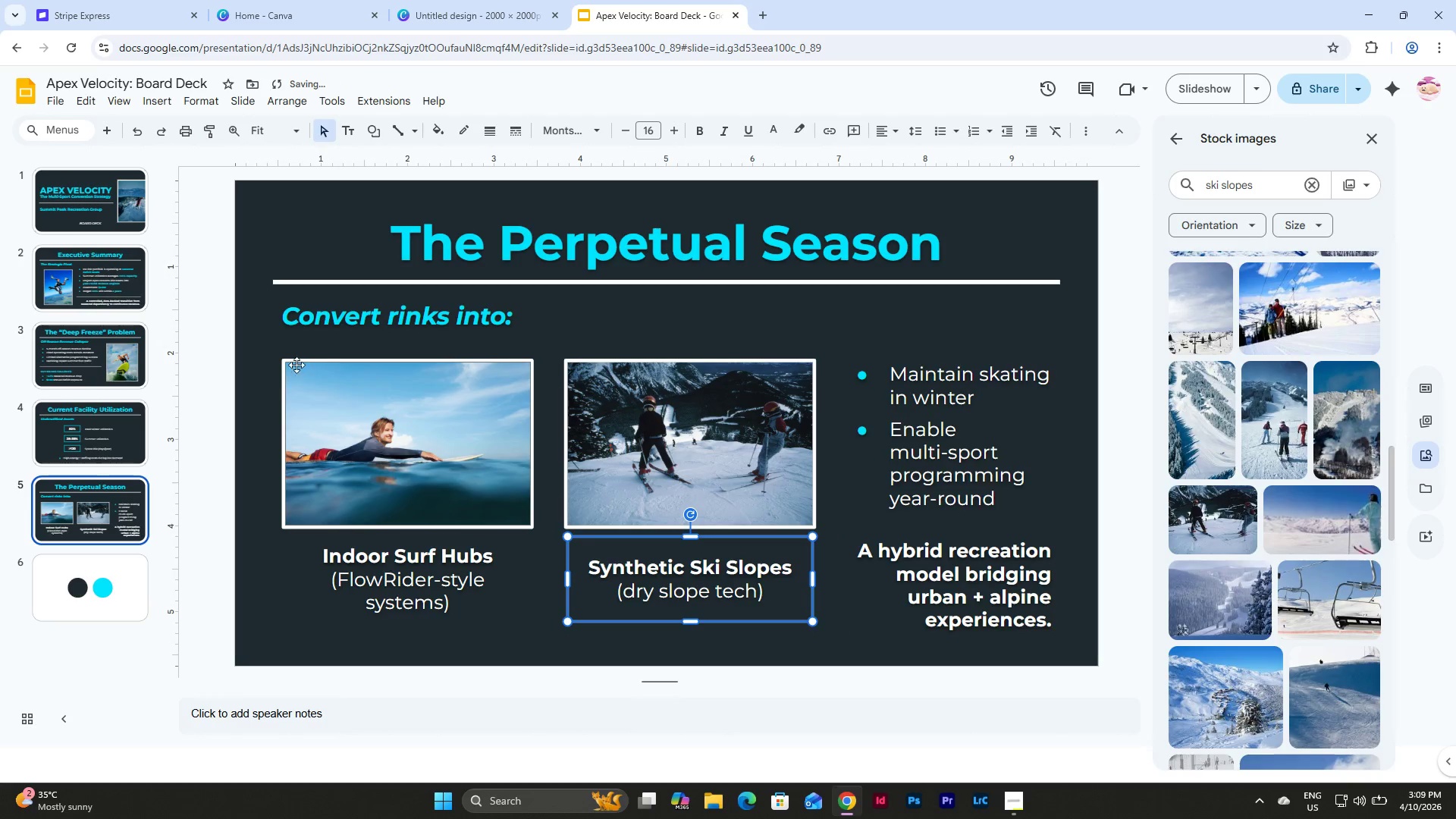 
left_click_drag(start_coordinate=[257, 337], to_coordinate=[1066, 632])
 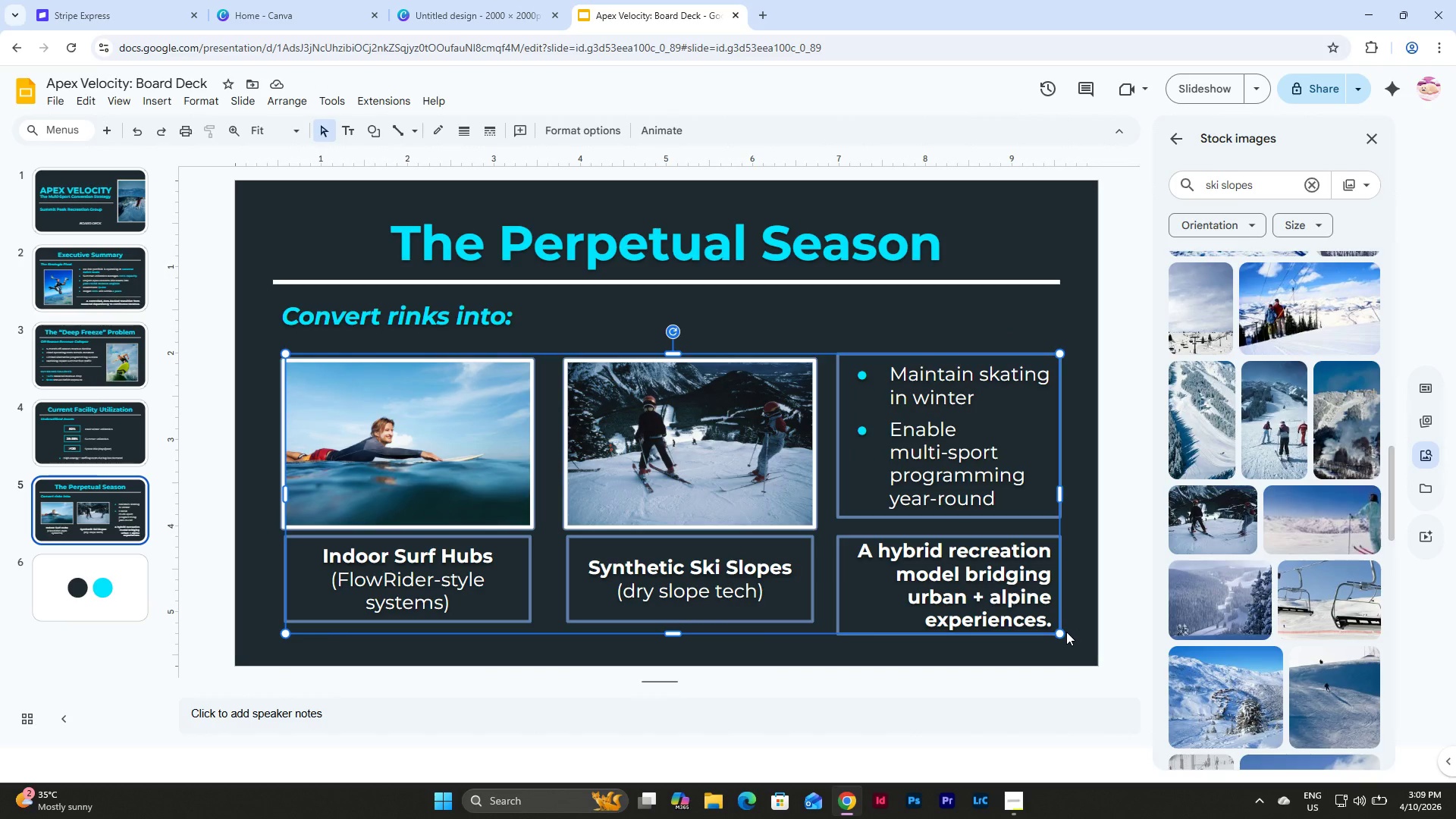 
wait(10.25)
 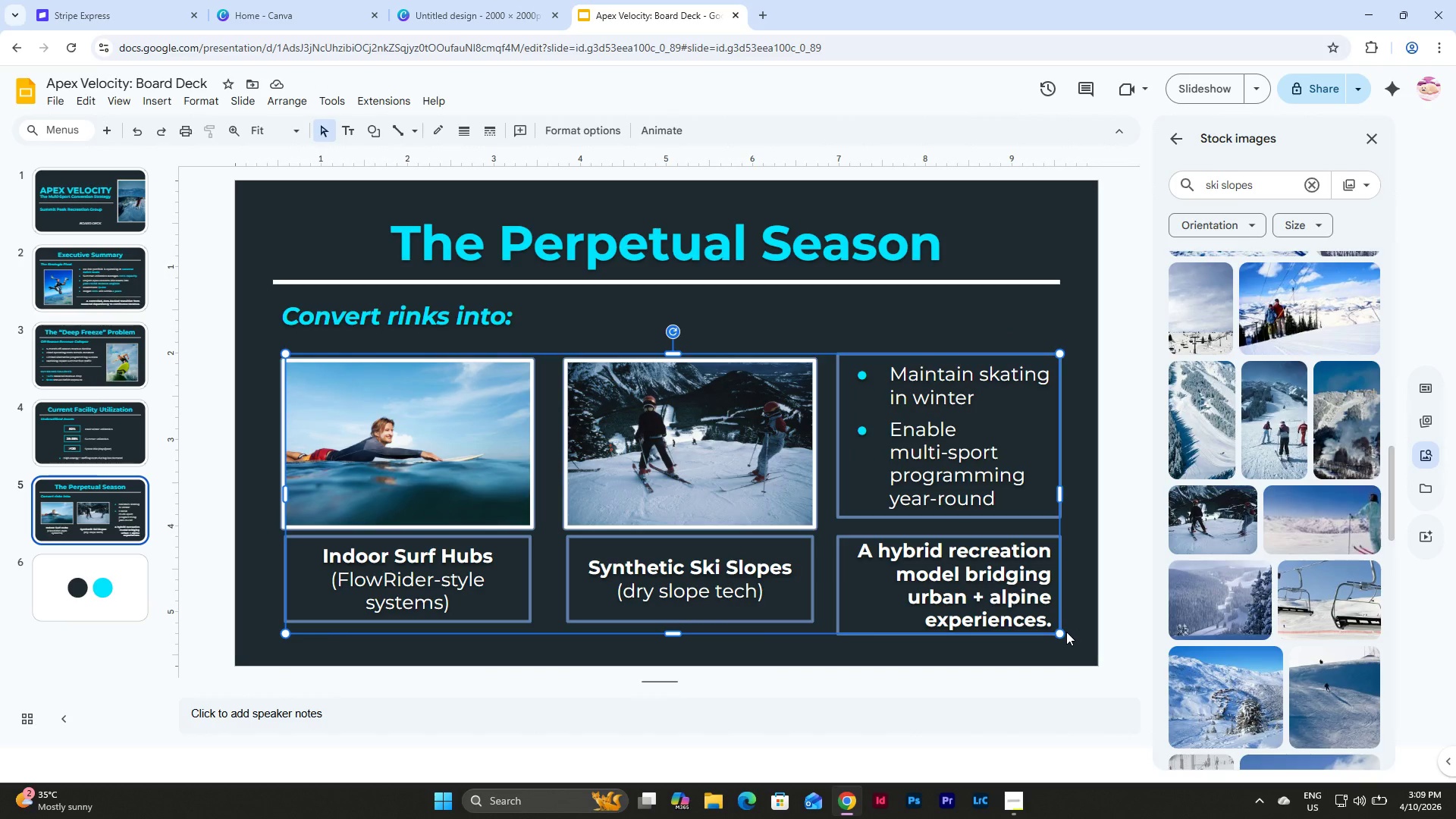 
left_click([1075, 601])
 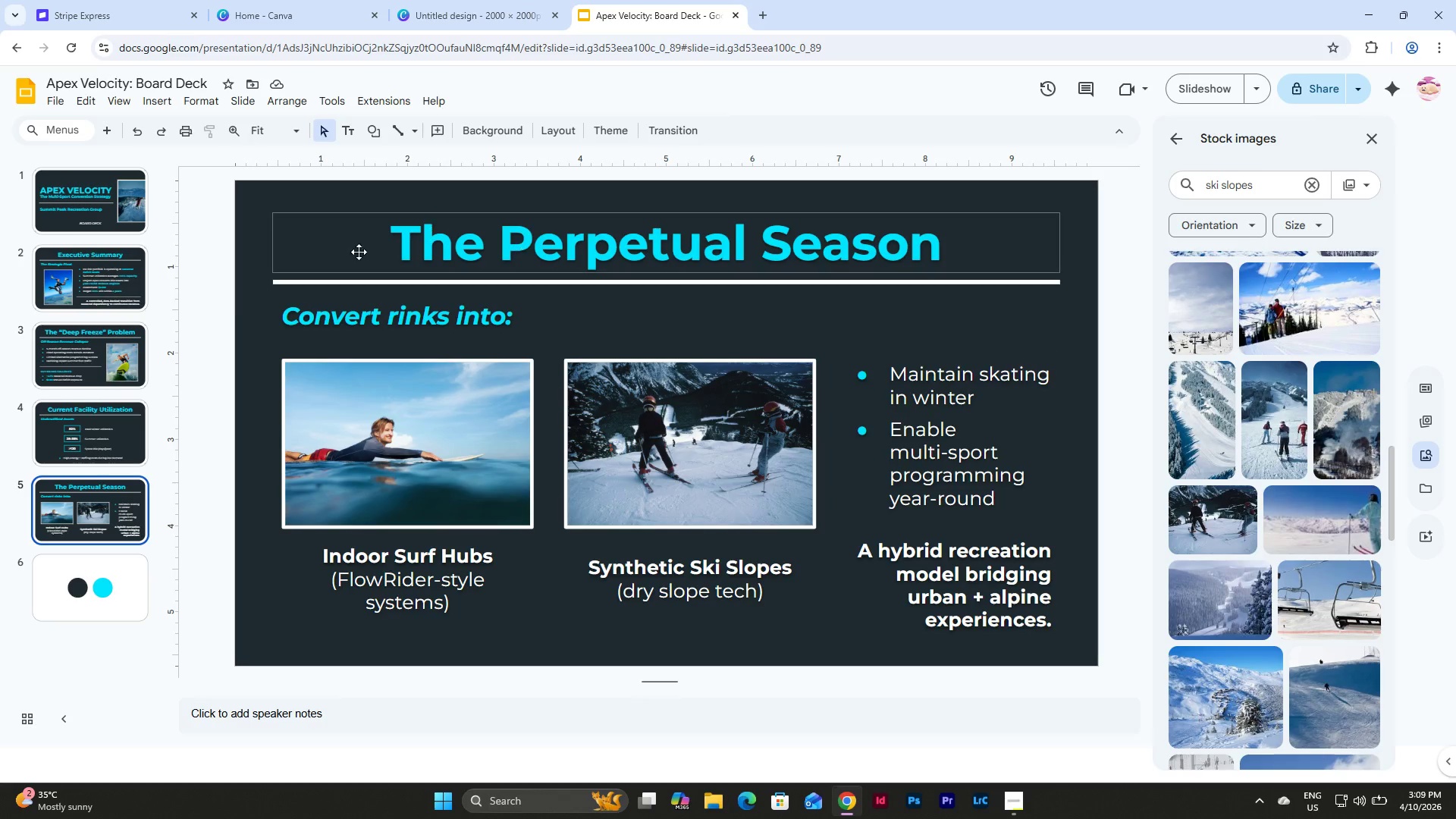 
wait(6.69)
 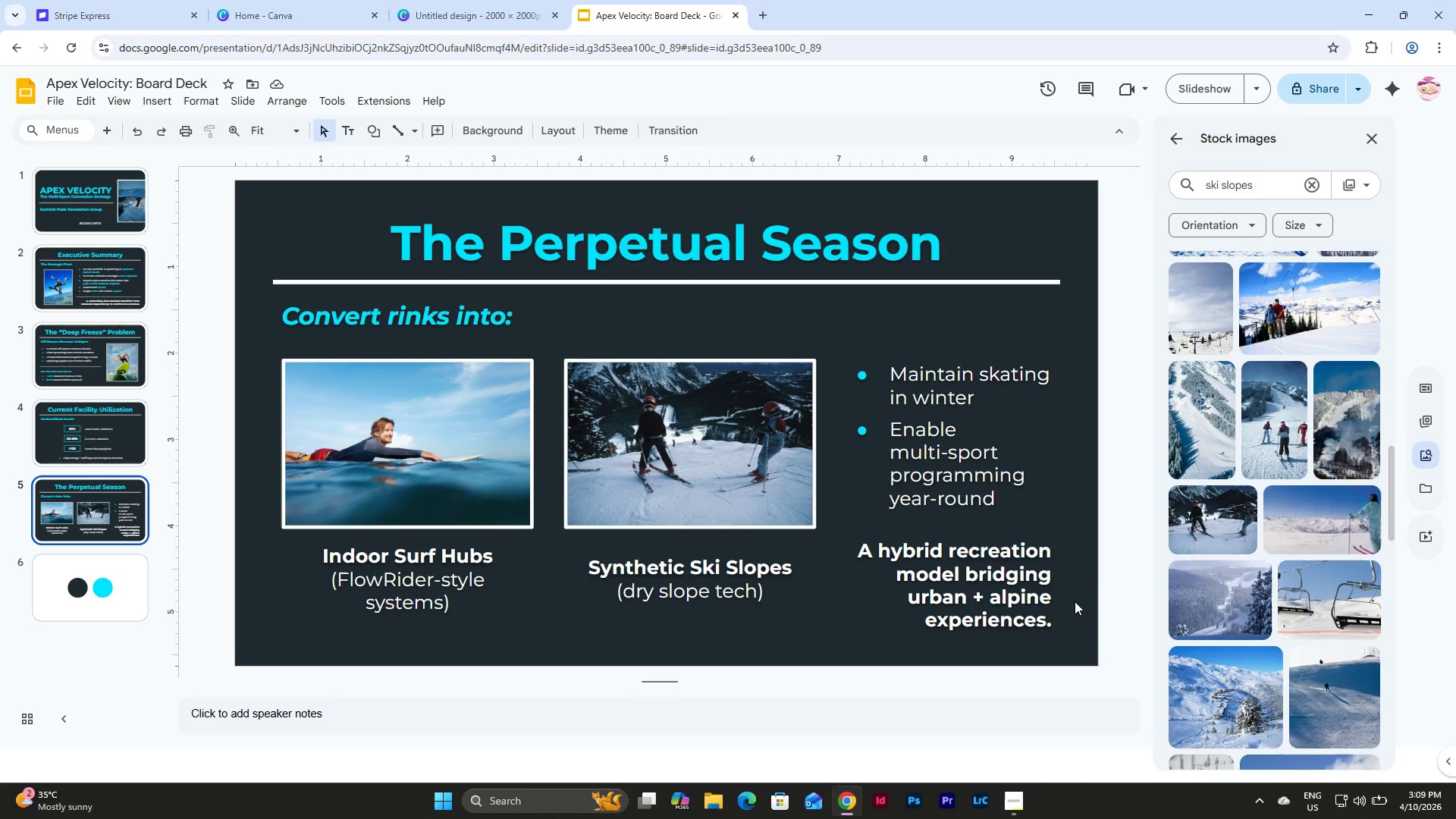 
scroll: coordinate [104, 425], scroll_direction: up, amount: 4.0
 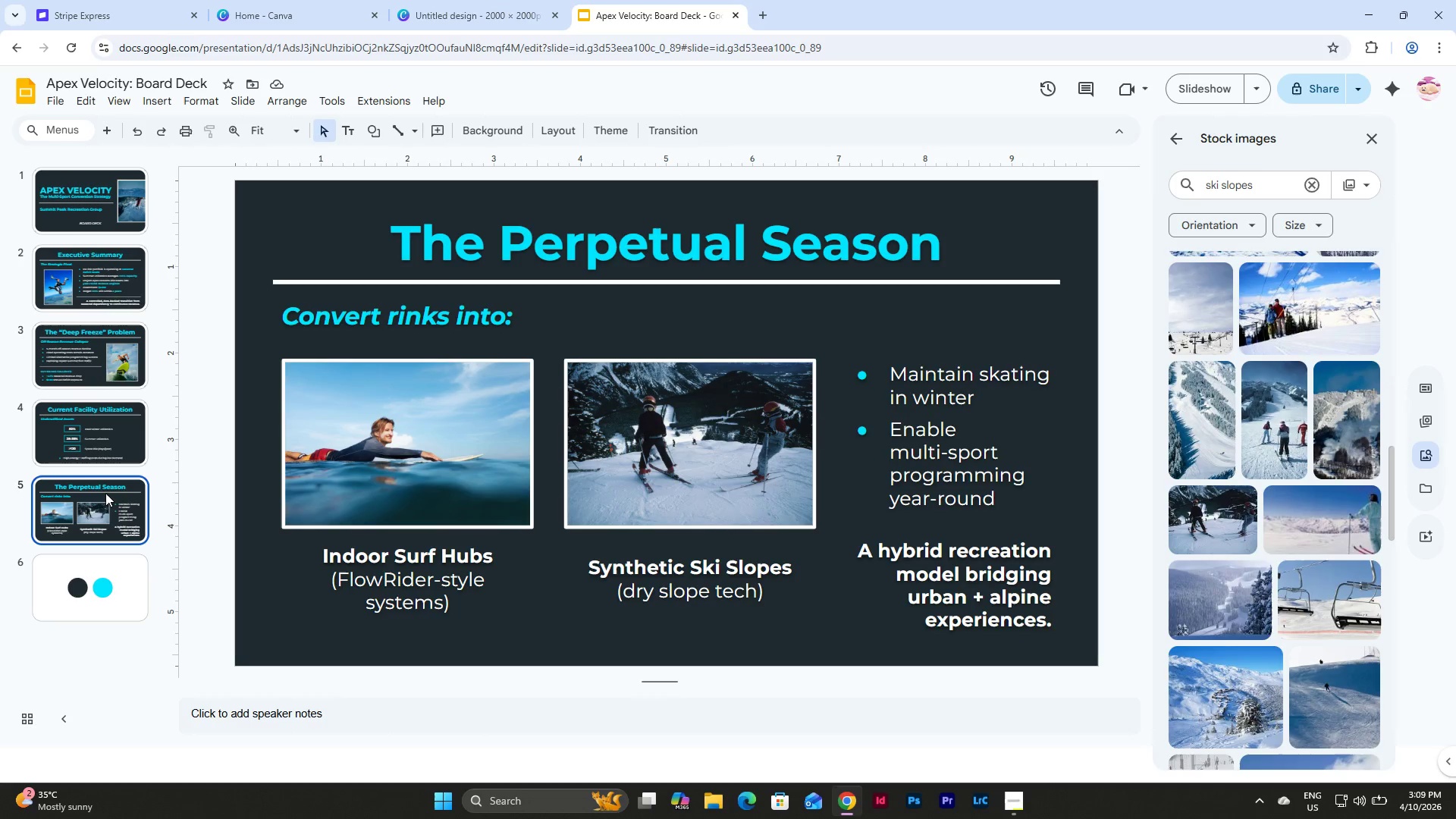 
left_click([105, 493])
 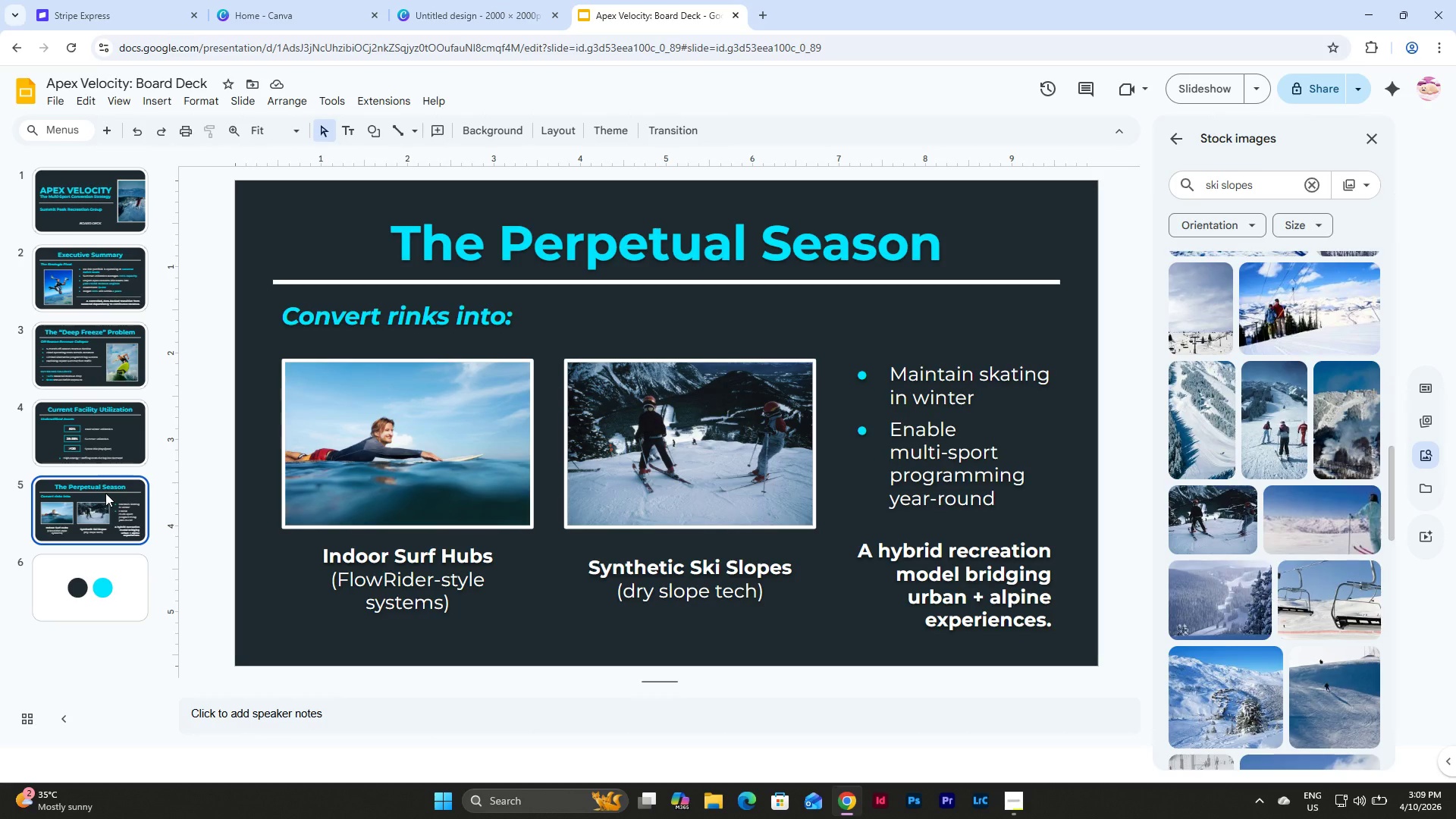 
key(Control+D)
 